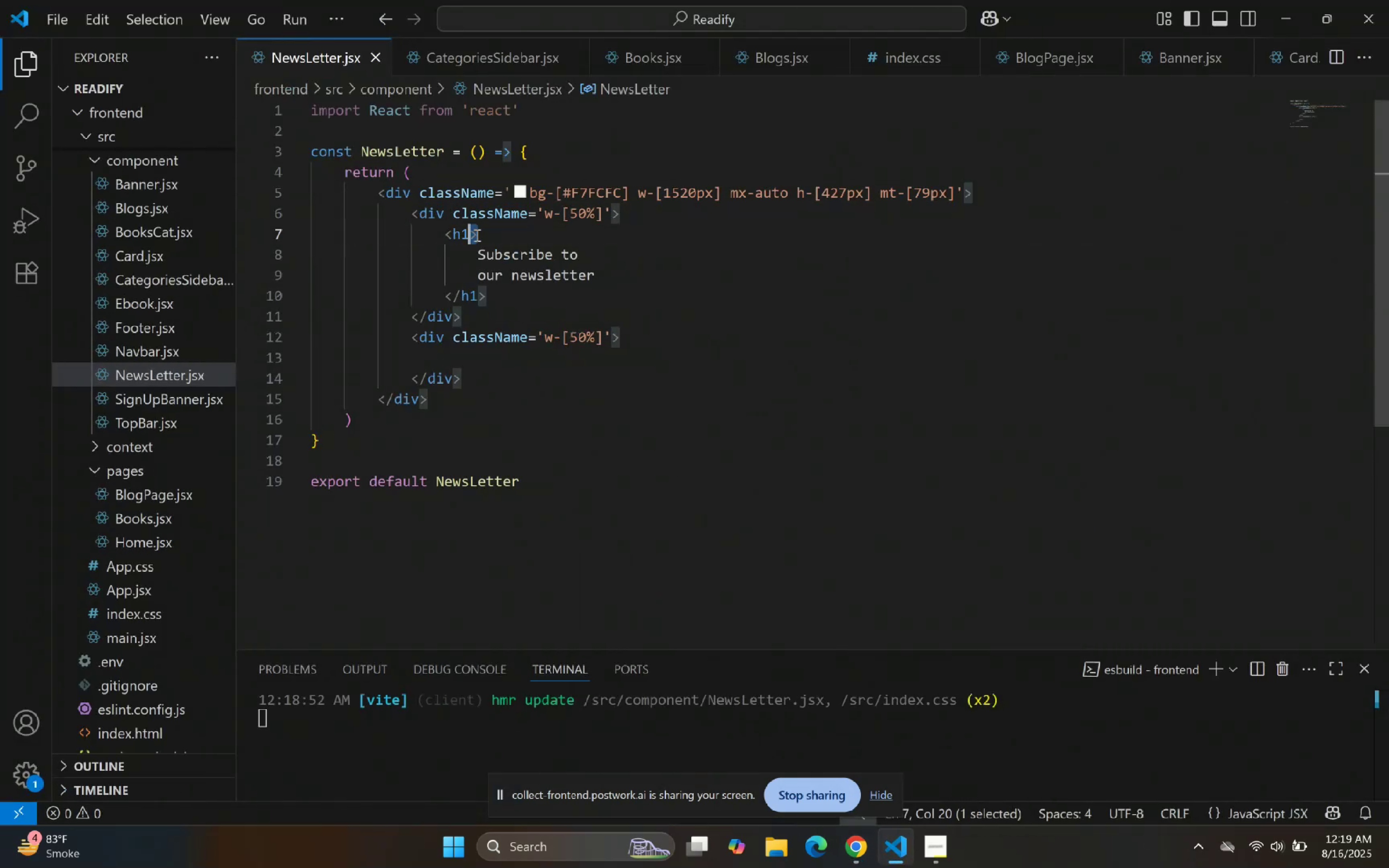 
key(ArrowLeft)
 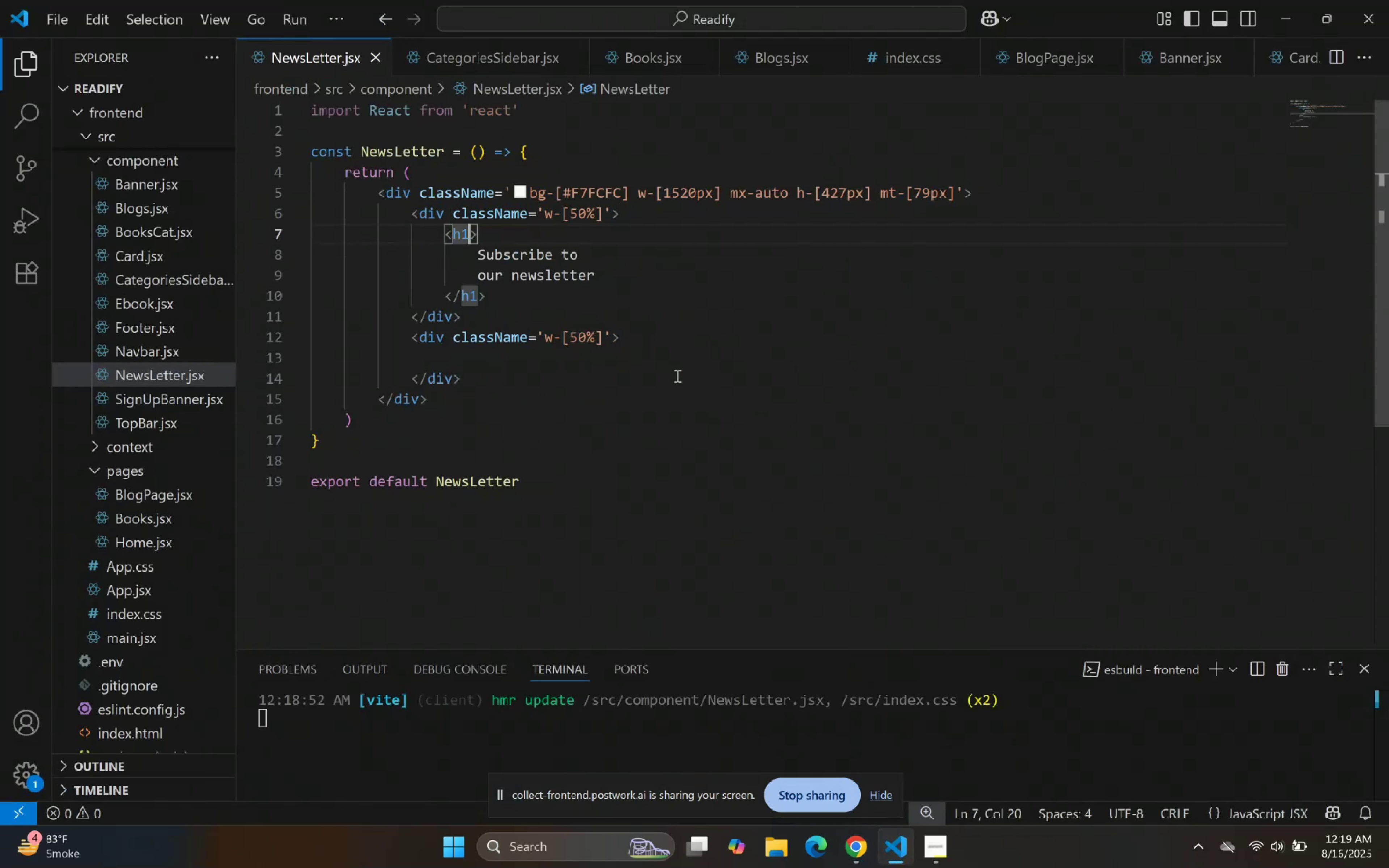 
type( clas)
 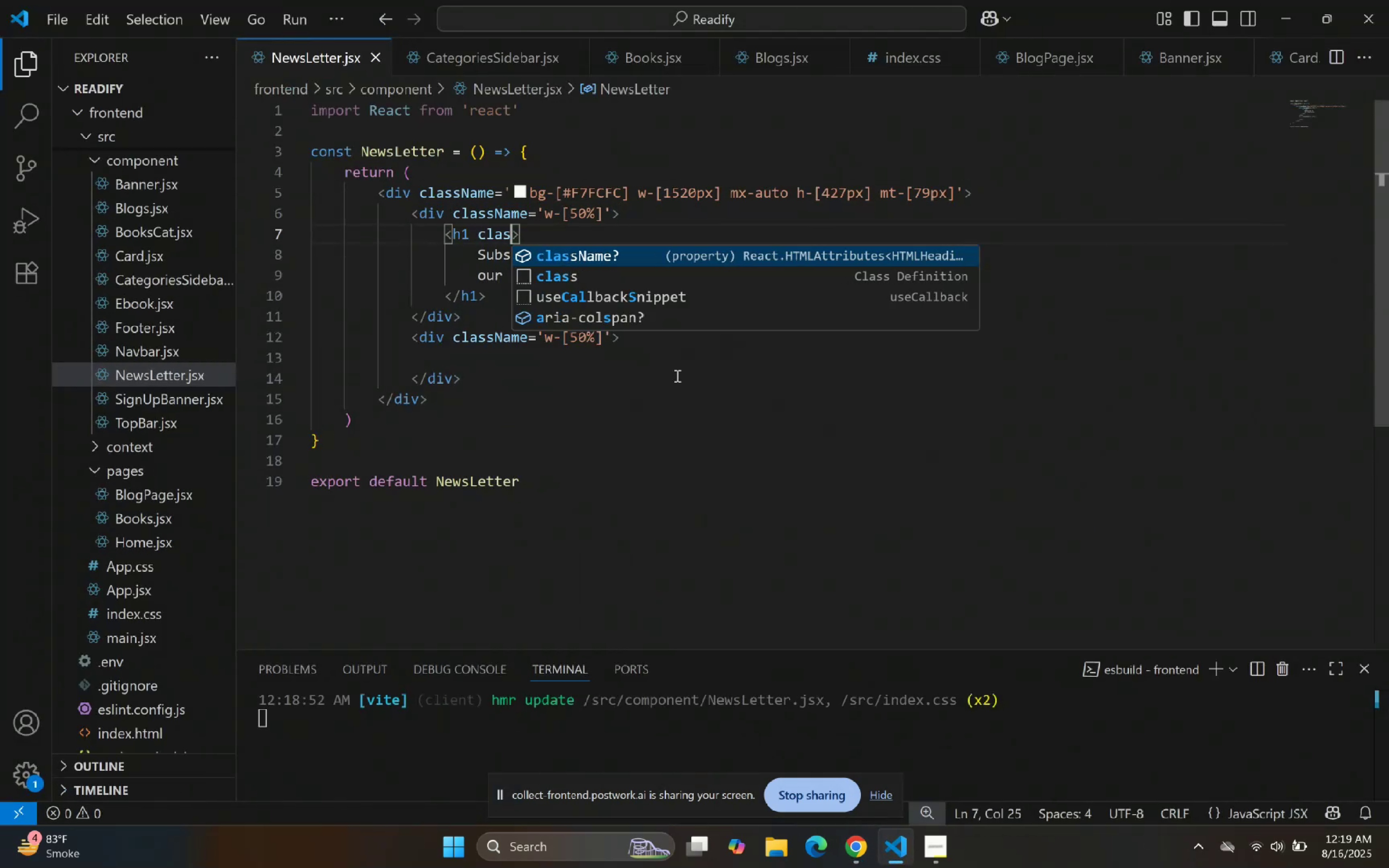 
key(Enter)
 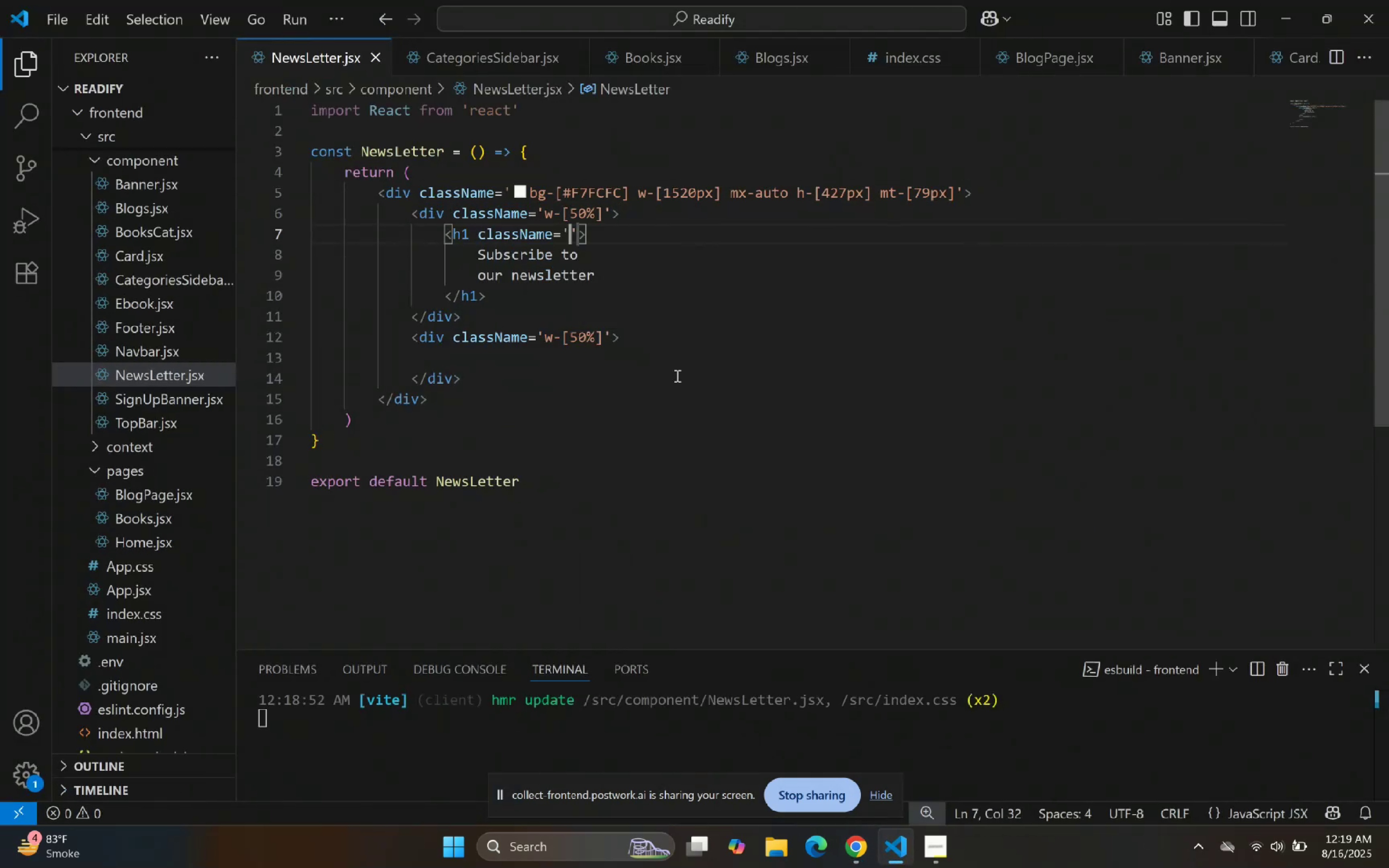 
type(text-[])
 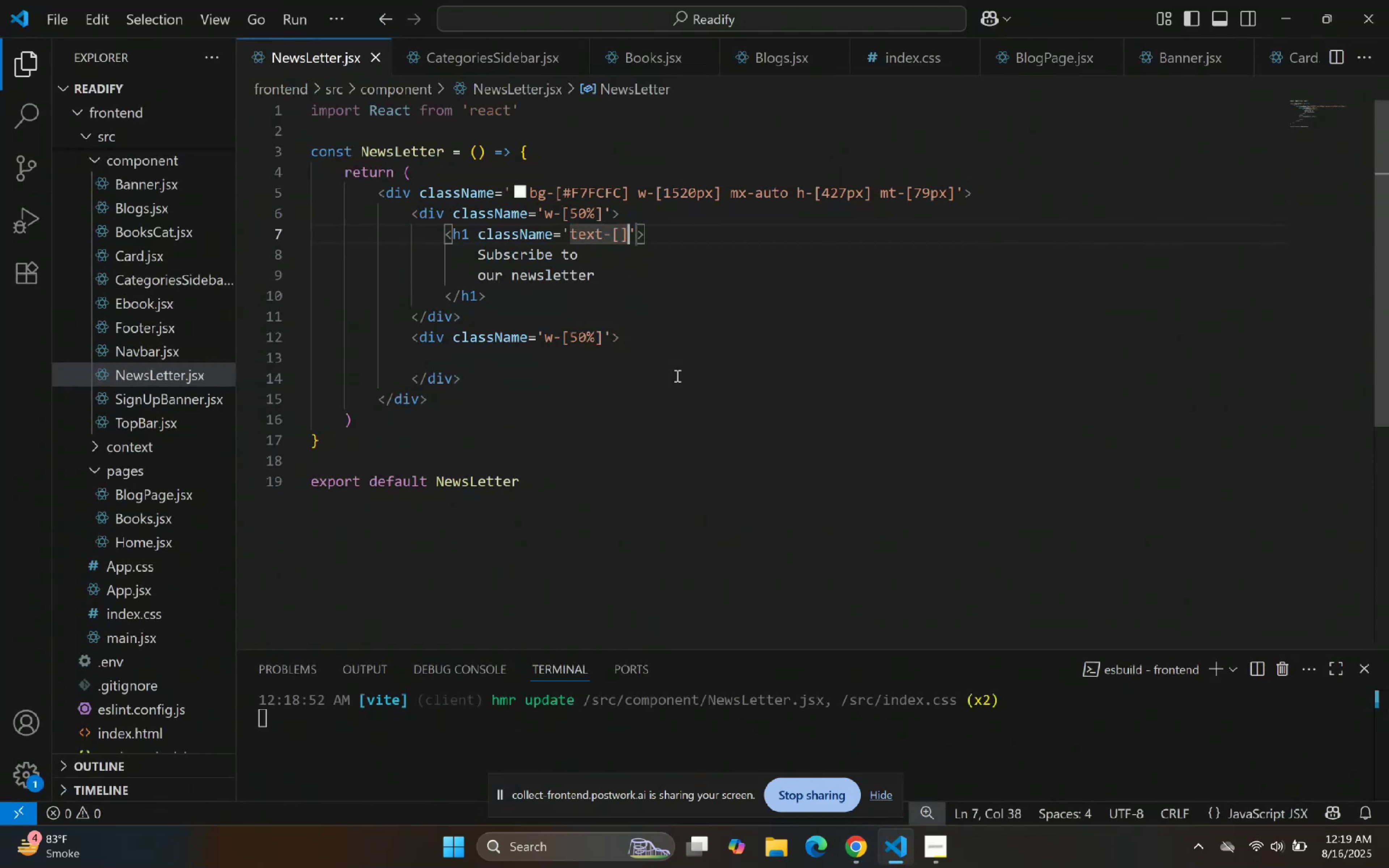 
key(ArrowLeft)
 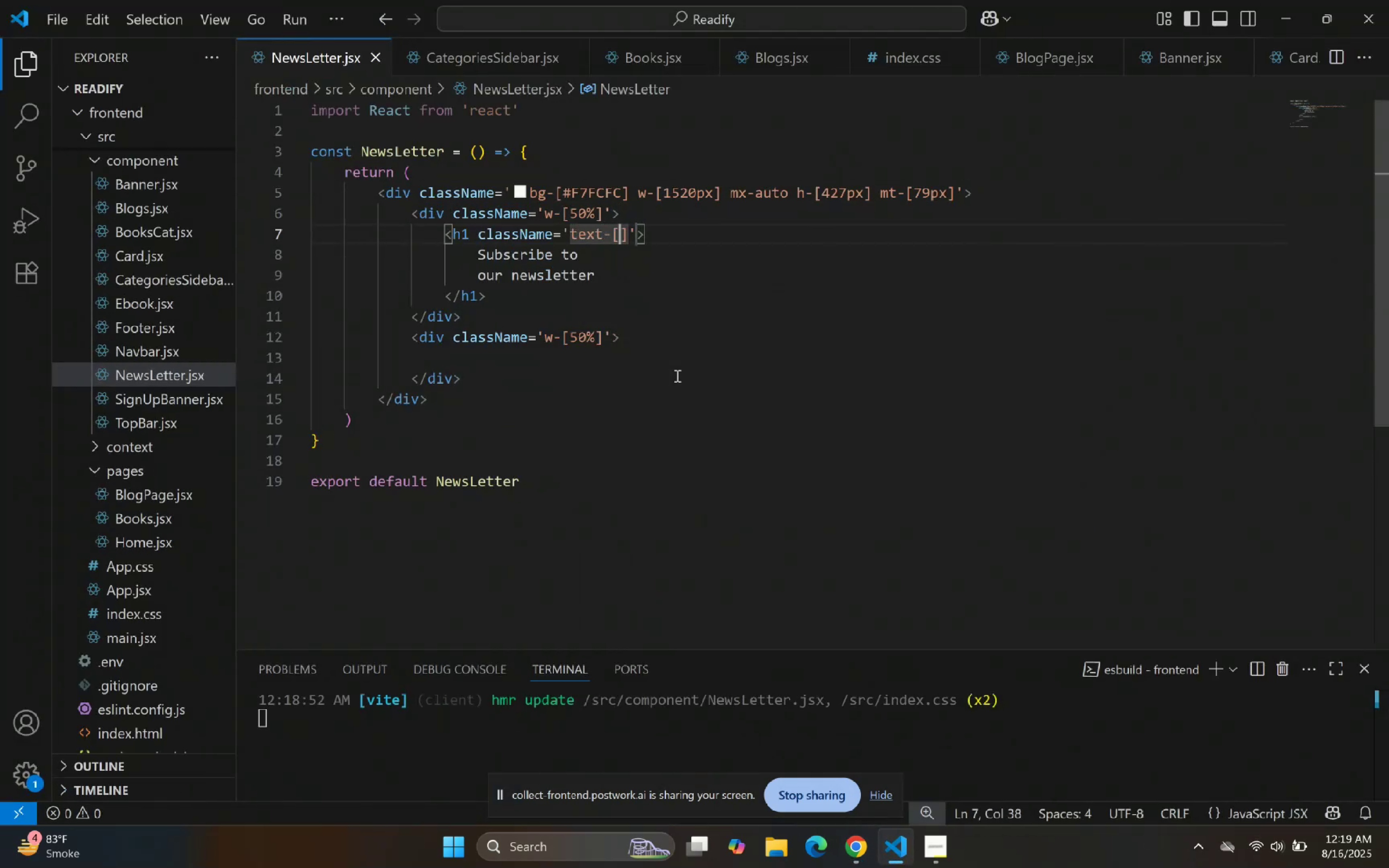 
type(48px)
 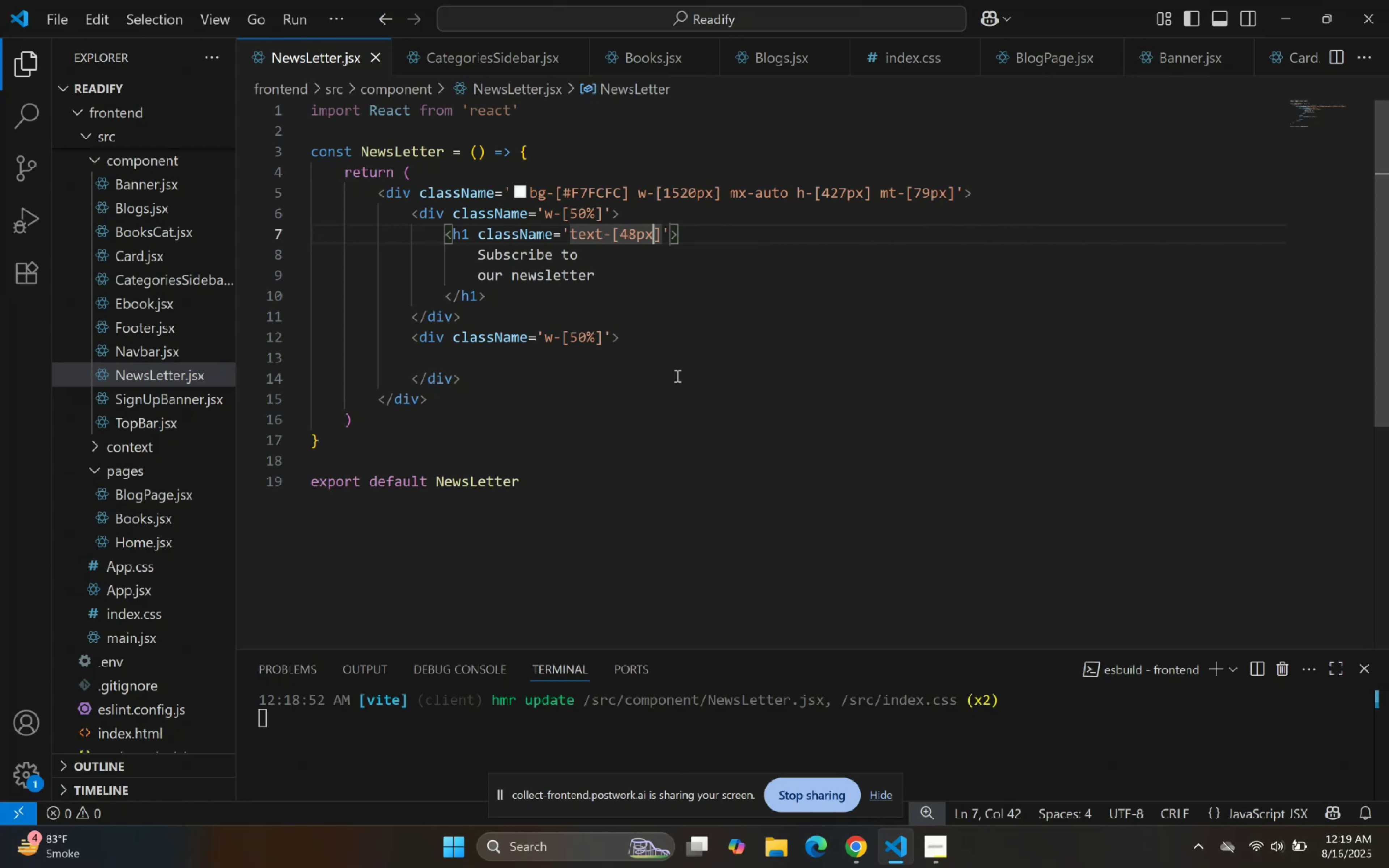 
key(ArrowRight)
 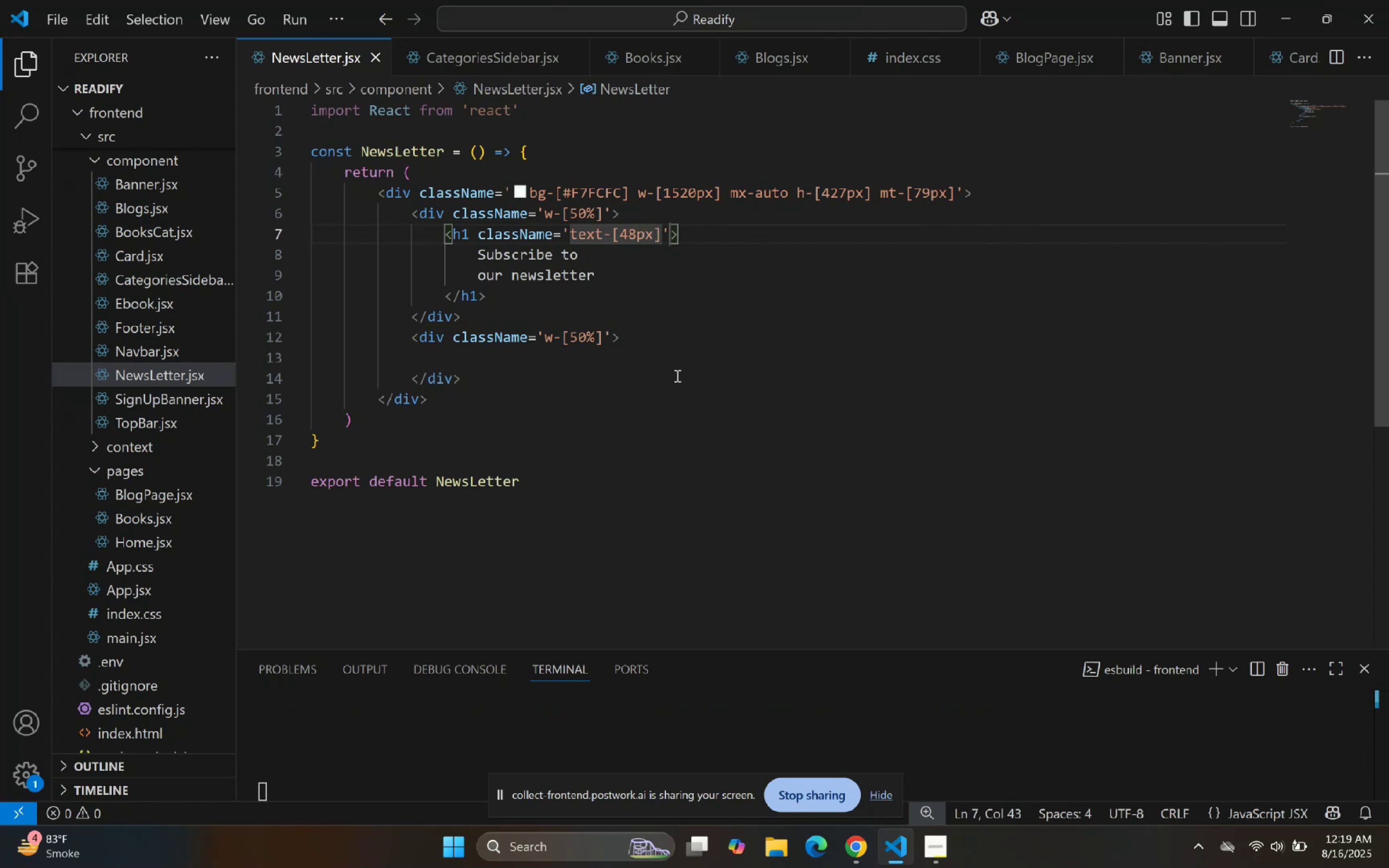 
type( font)
 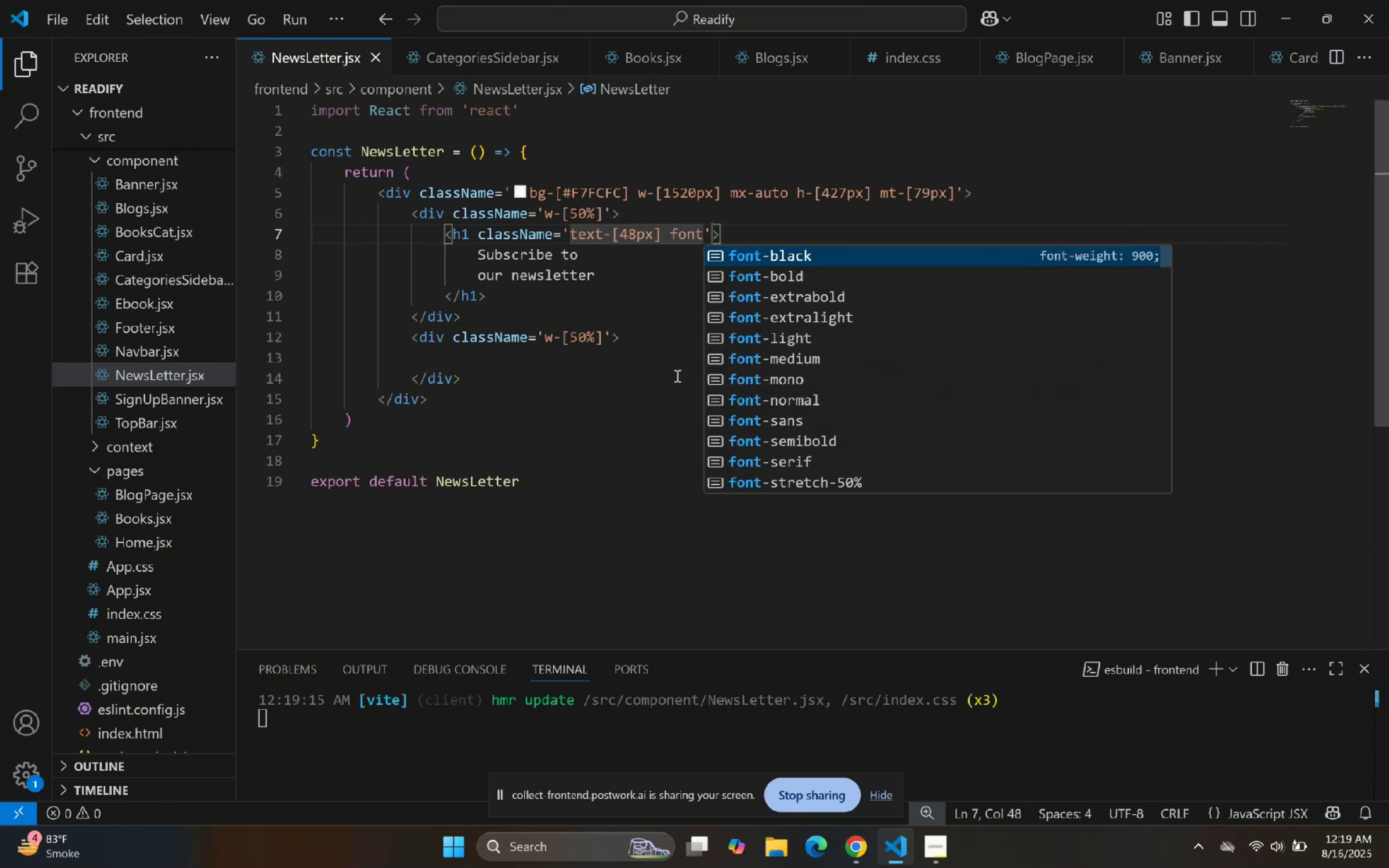 
key(ArrowDown)
 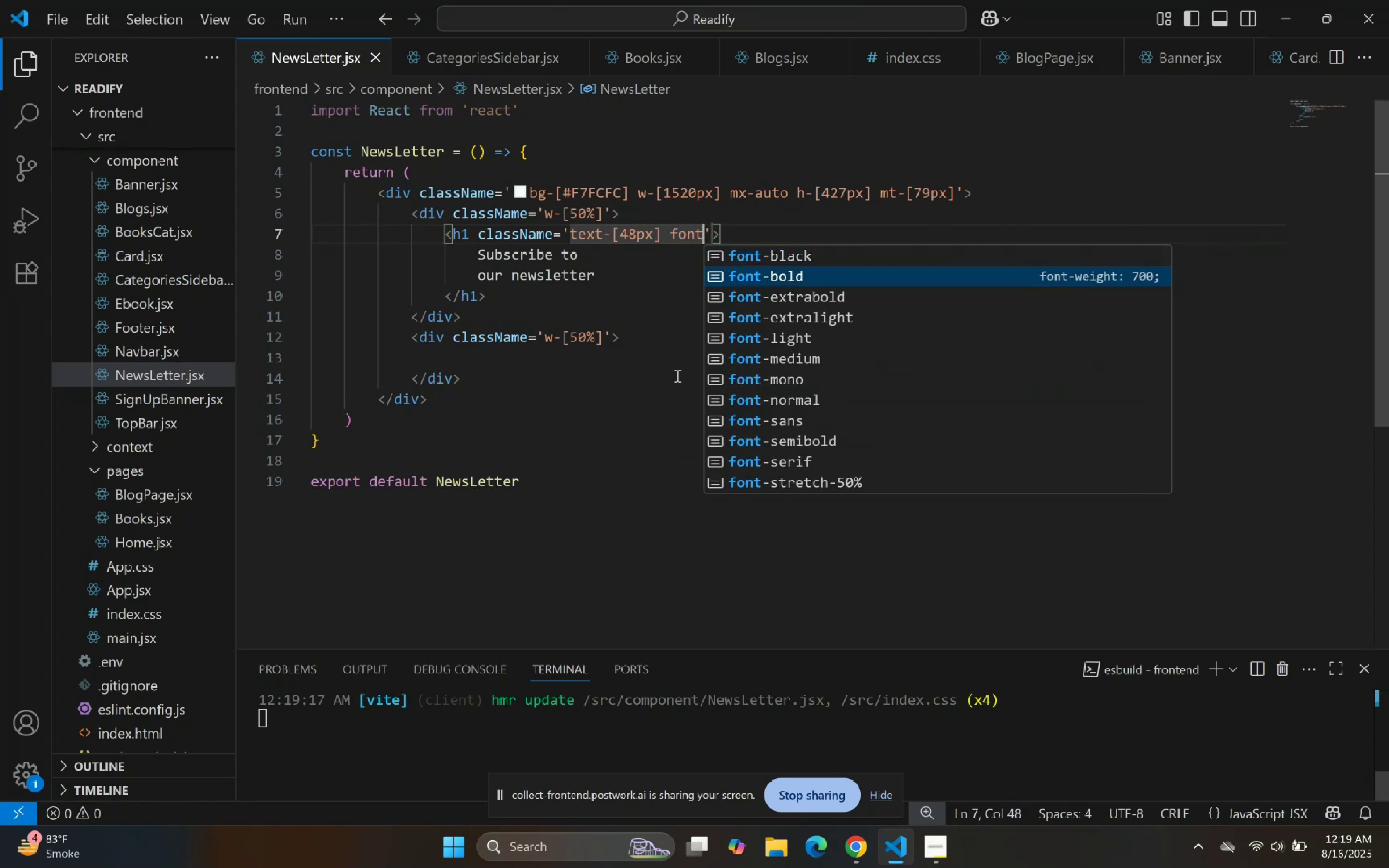 
key(ArrowDown)
 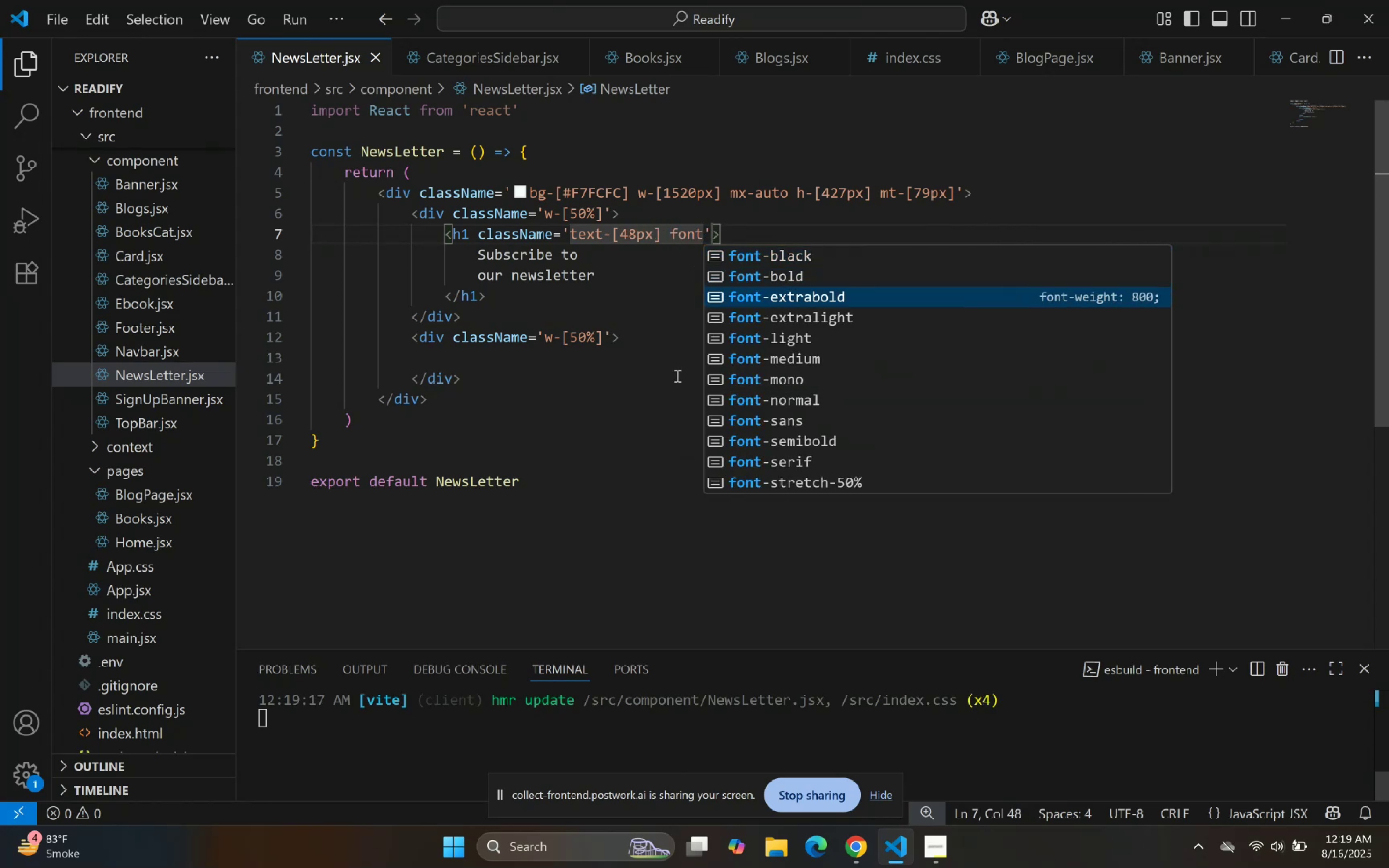 
key(ArrowDown)
 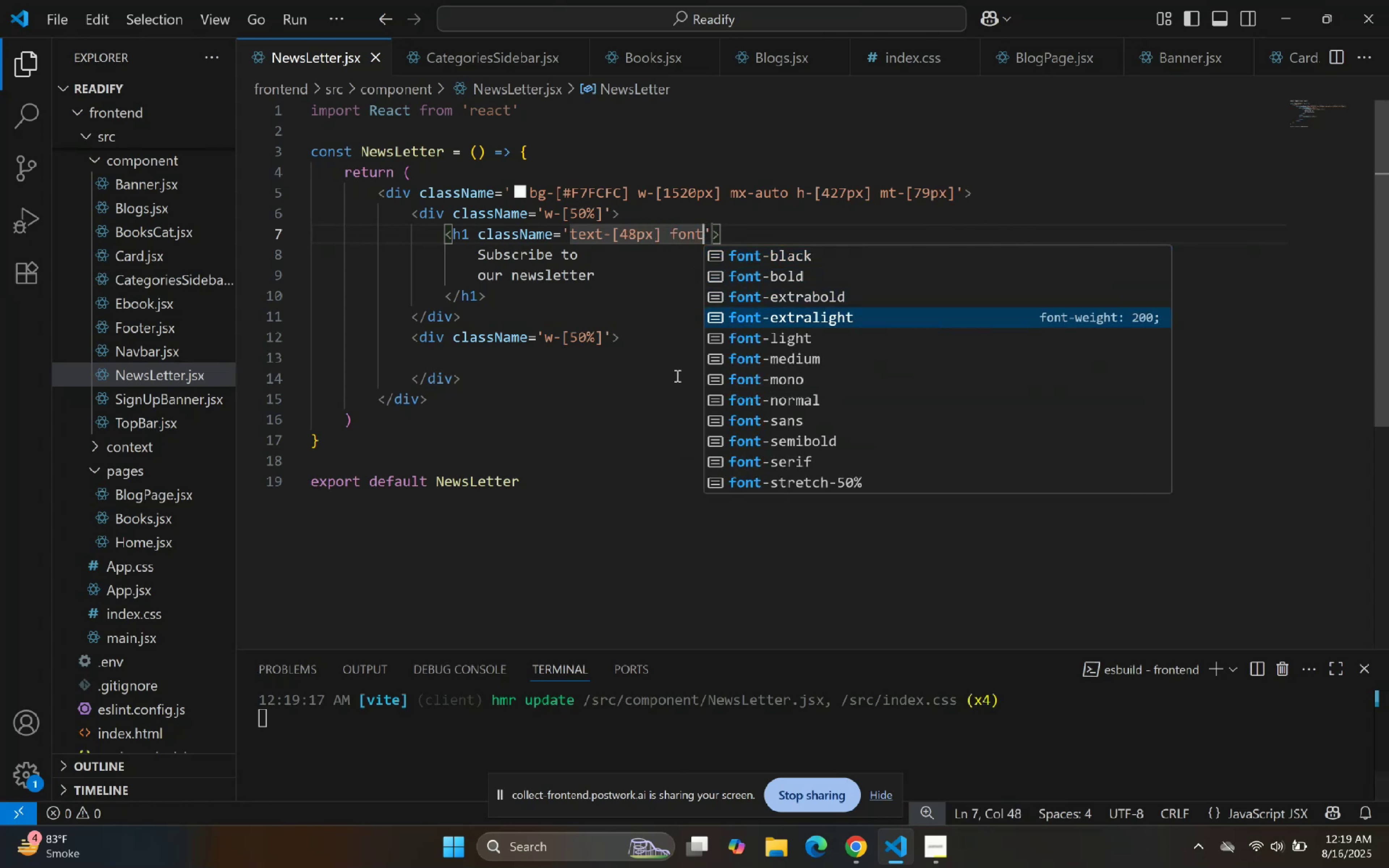 
key(ArrowUp)
 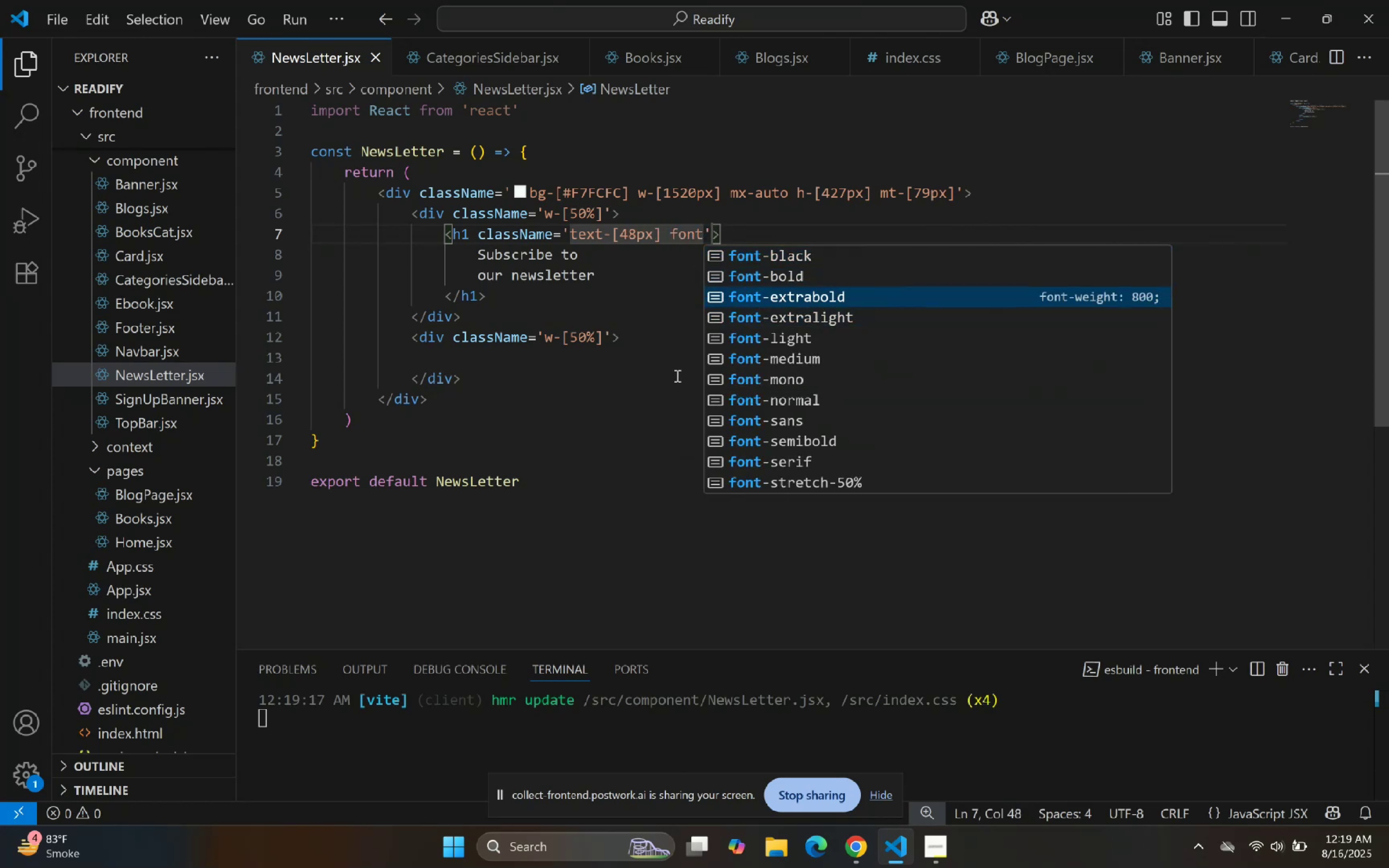 
key(ArrowUp)
 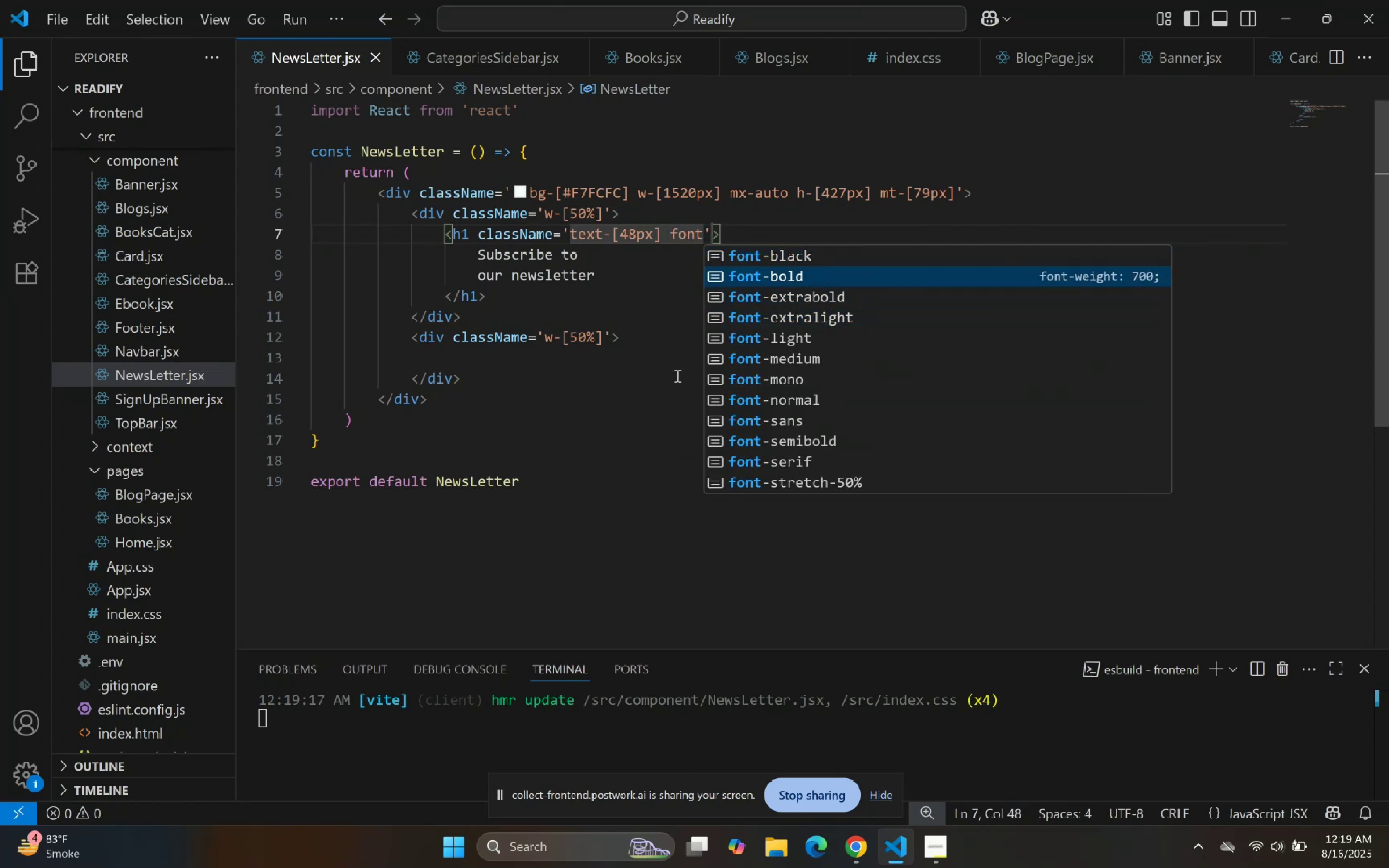 
key(Enter)
 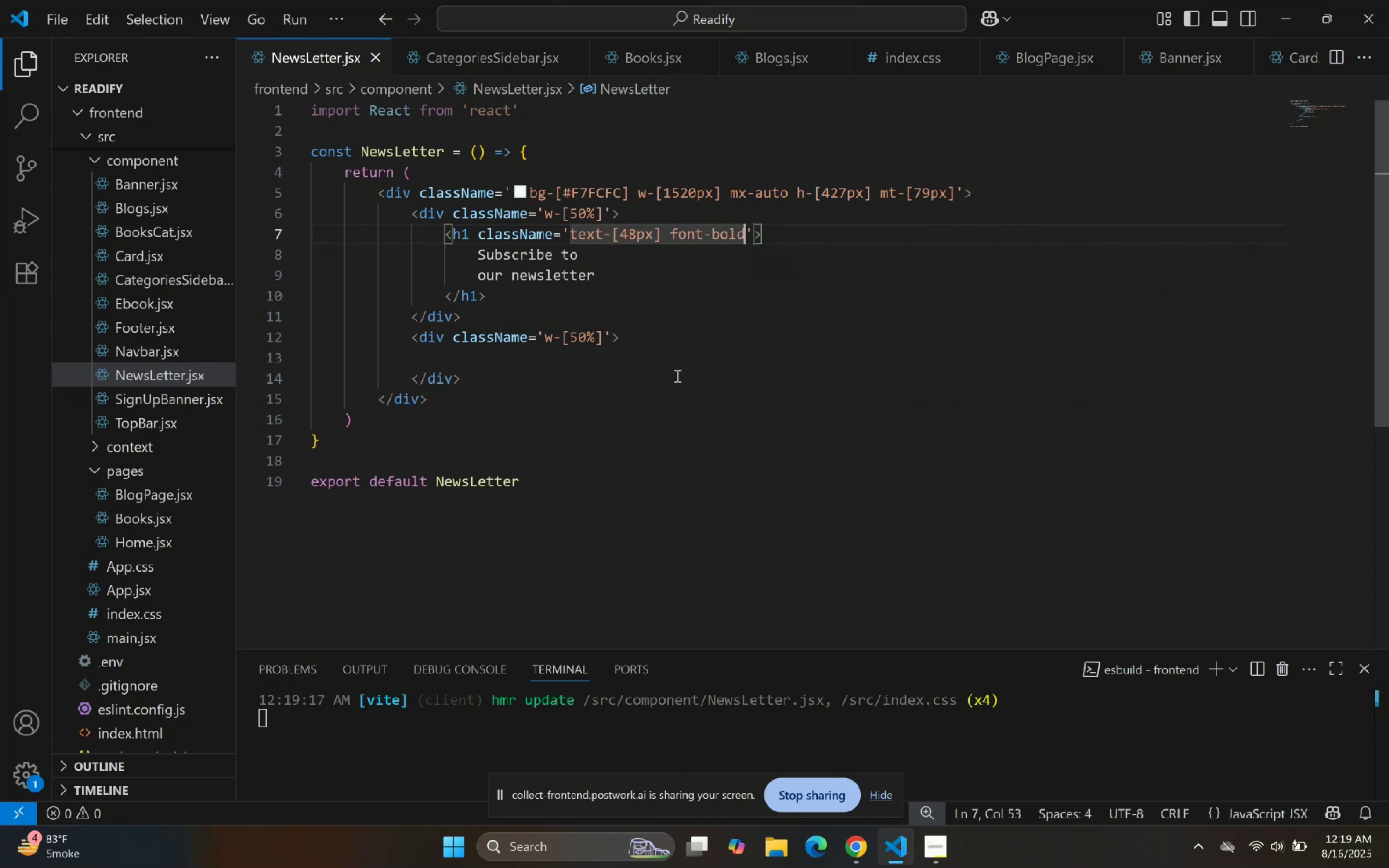 
key(ArrowLeft)
 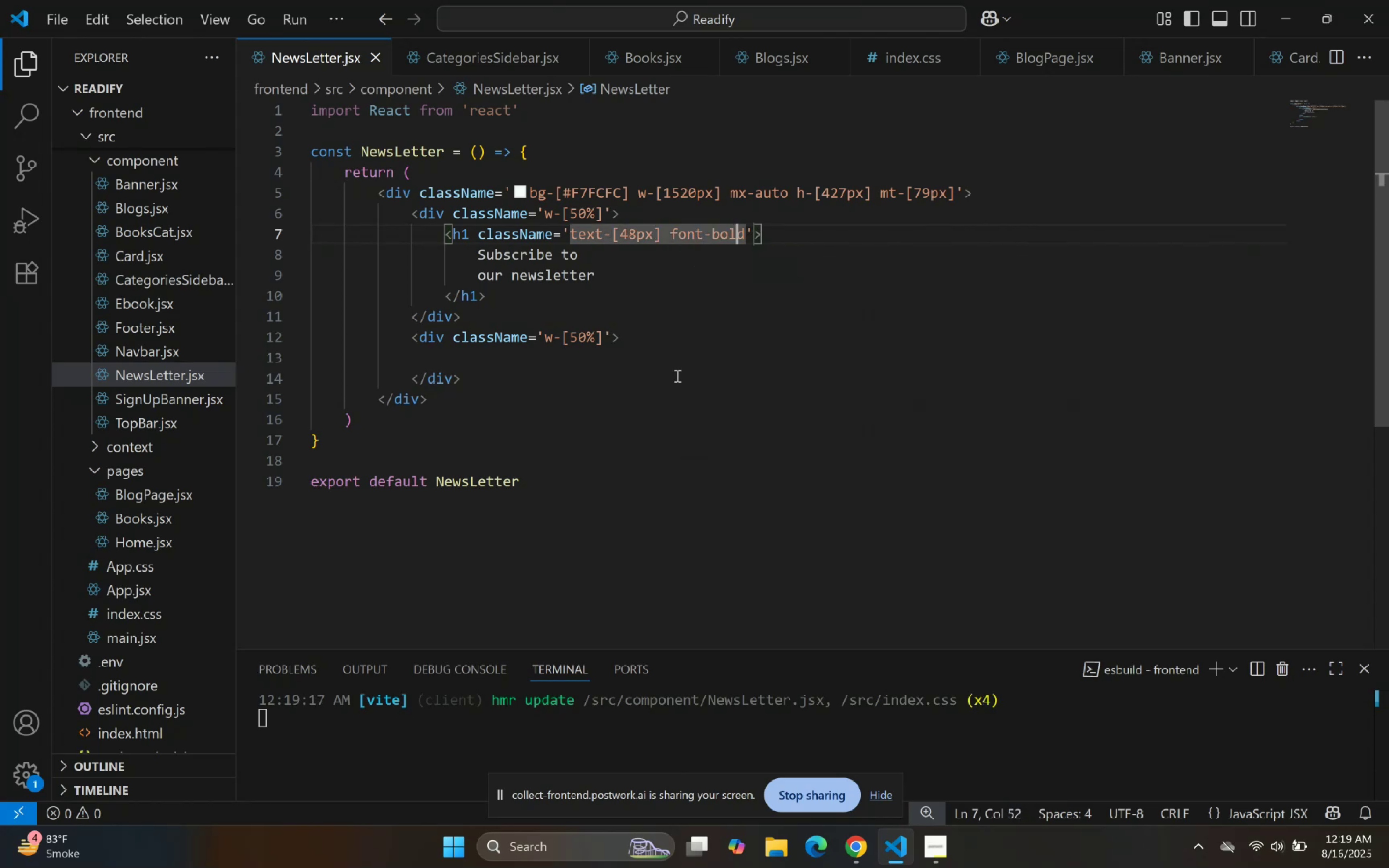 
key(ArrowLeft)
 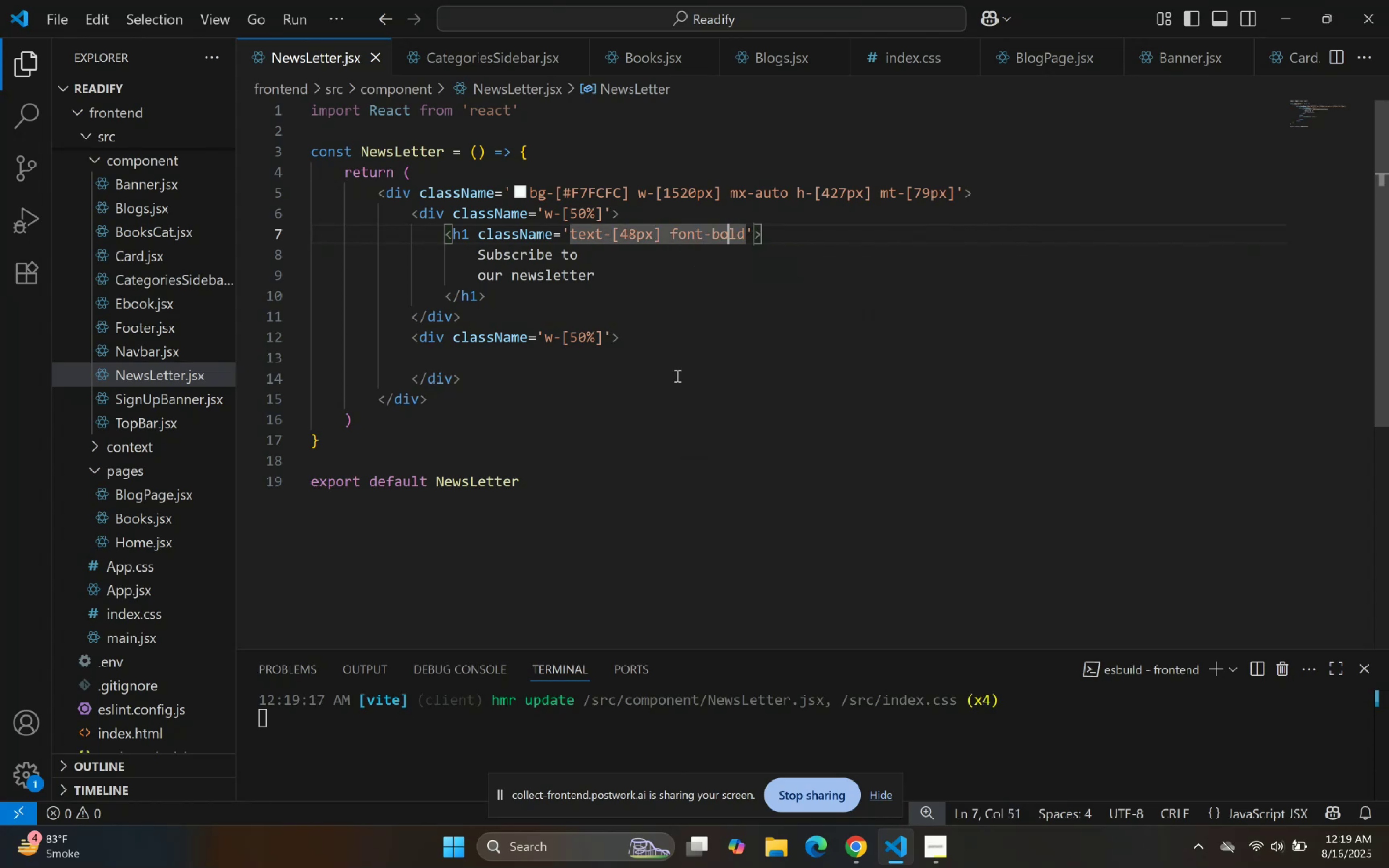 
key(ArrowLeft)
 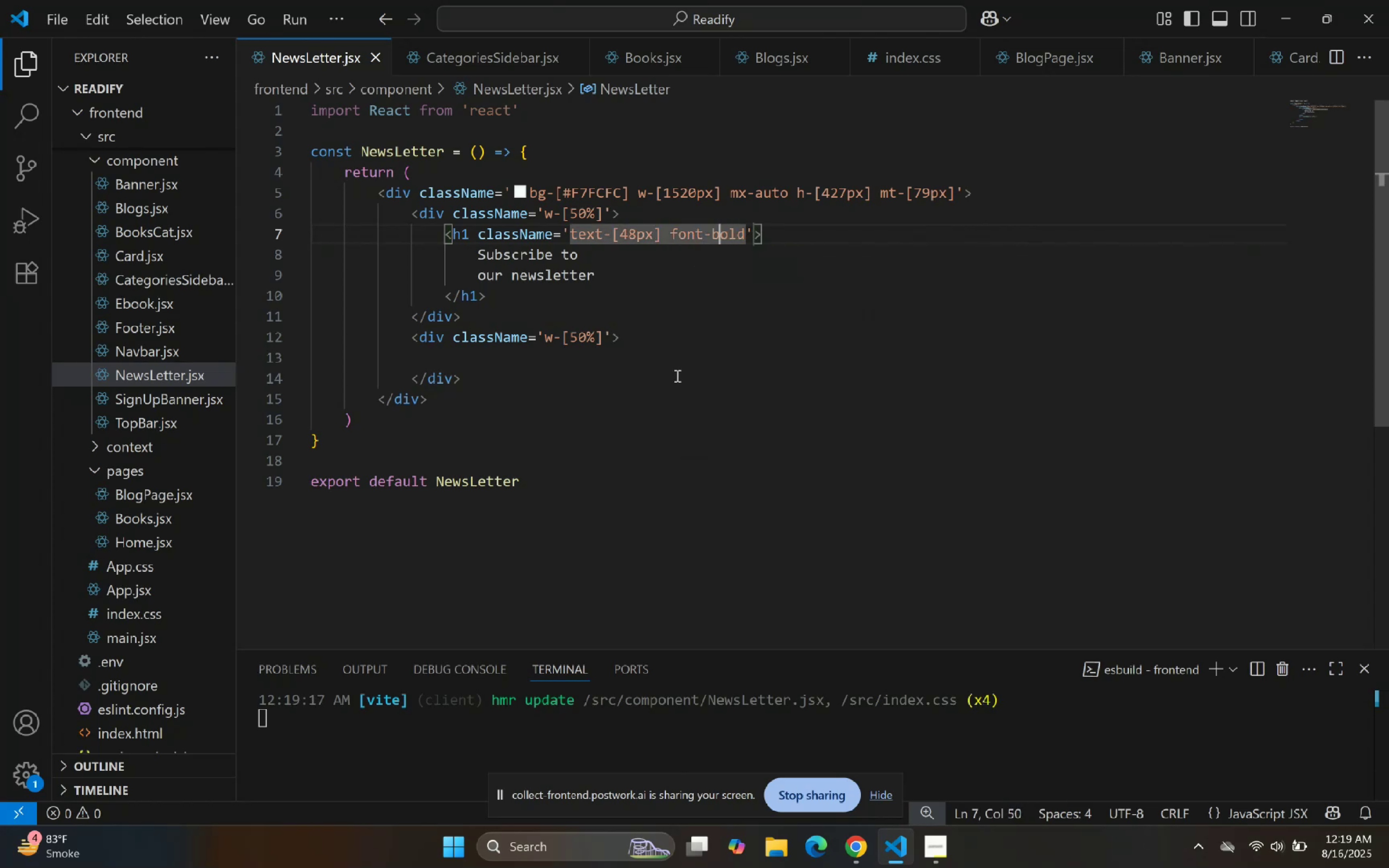 
key(ArrowLeft)
 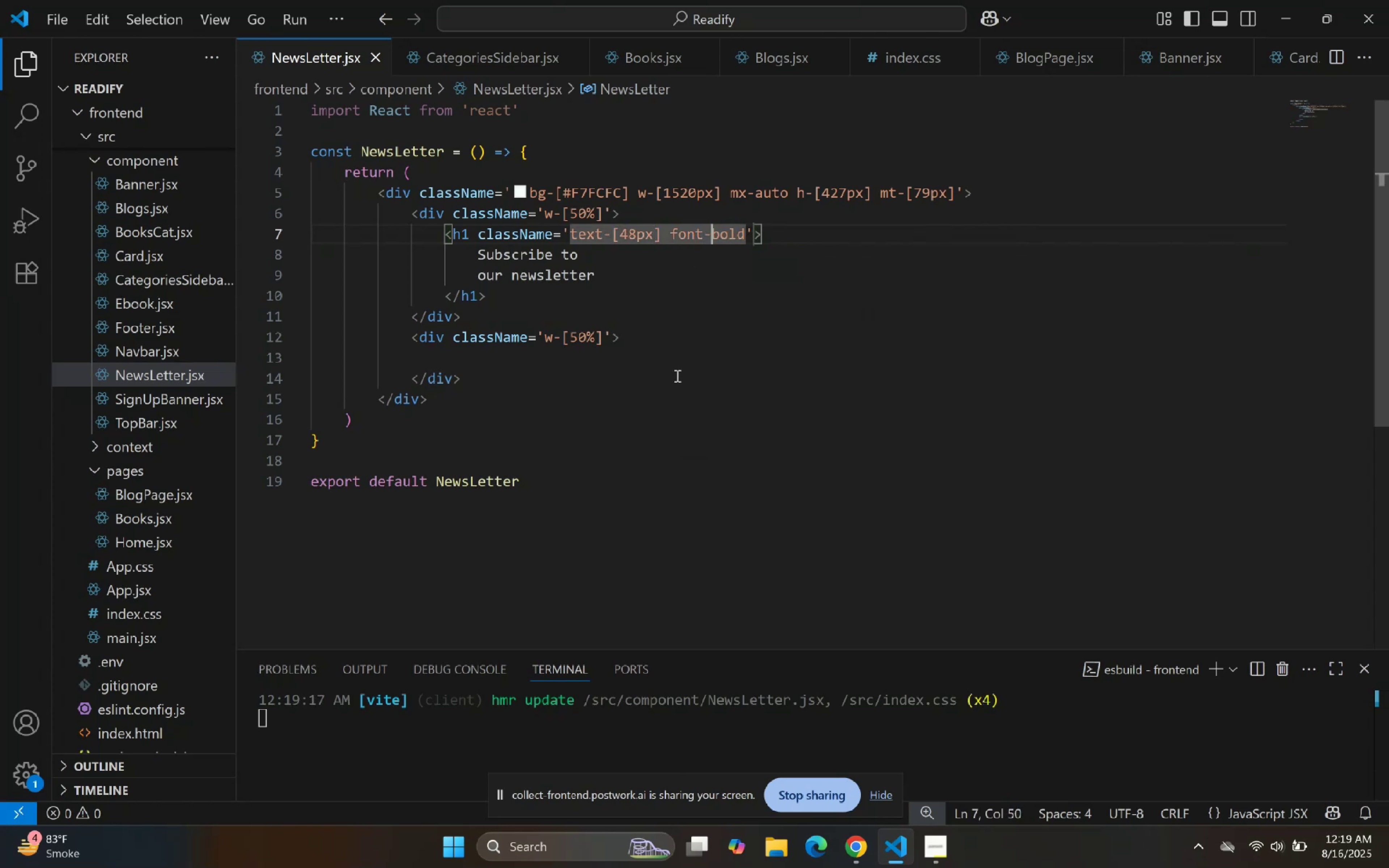 
type(semi)
 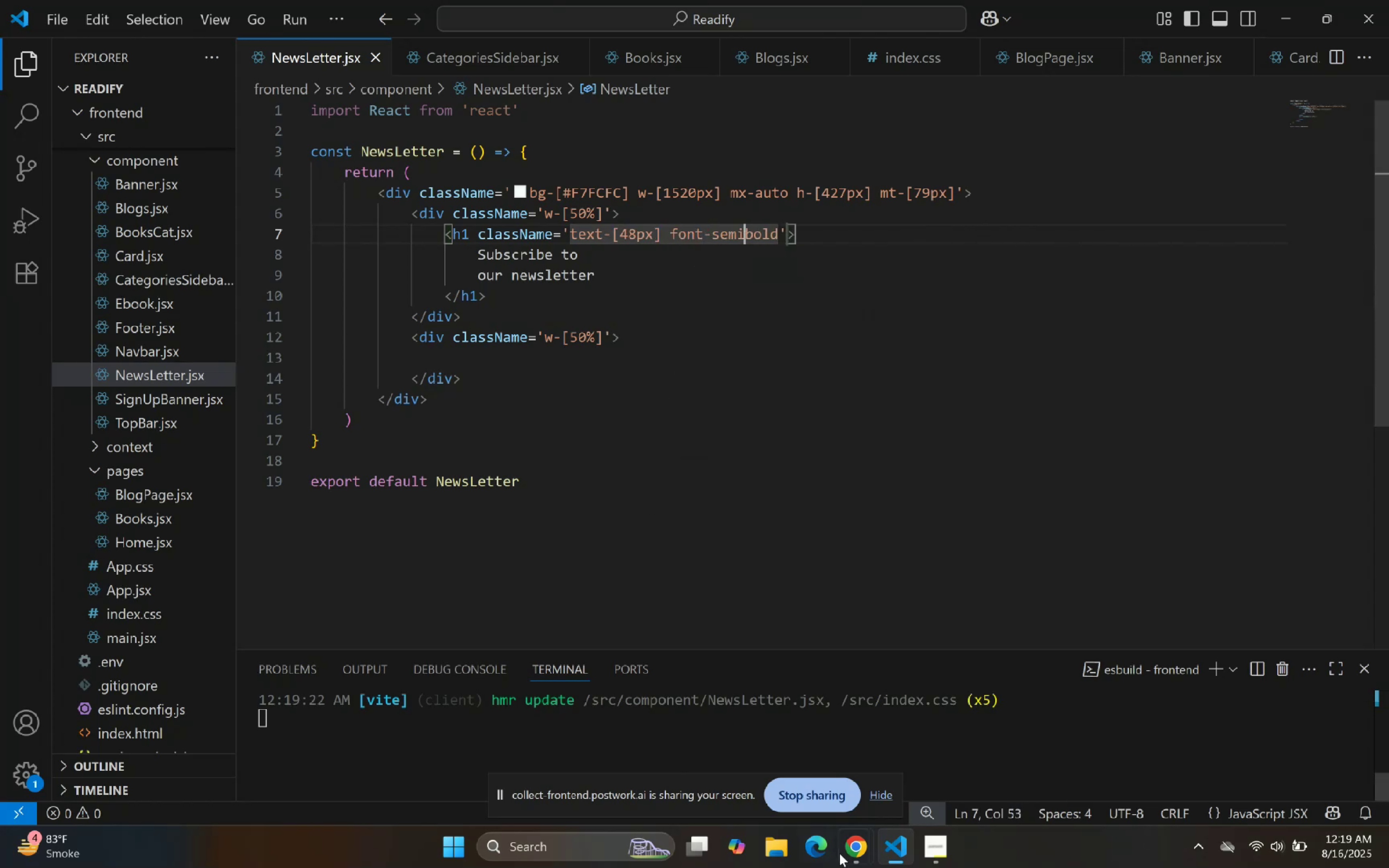 
left_click_drag(start_coordinate=[887, 850], to_coordinate=[888, 852])
 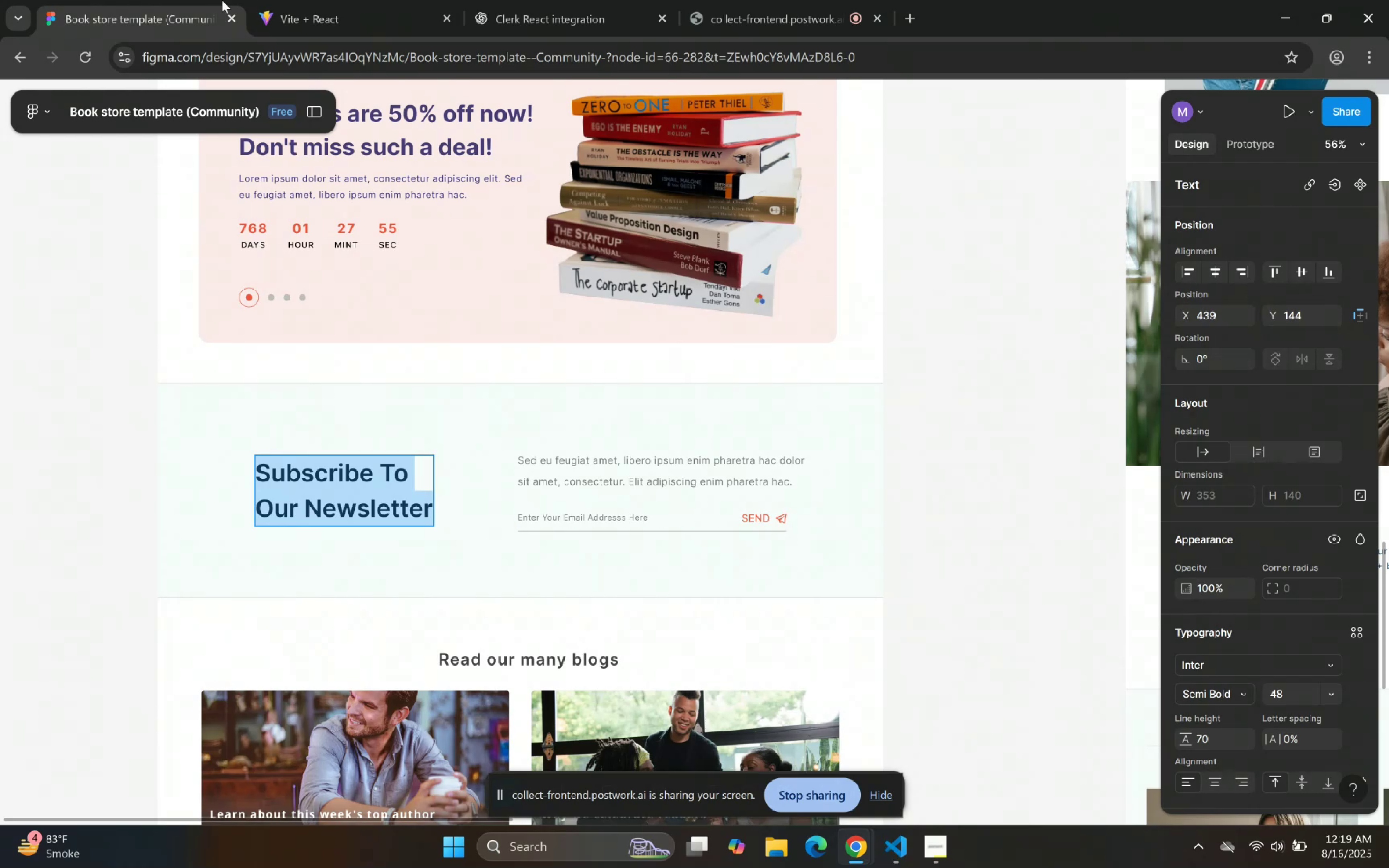 
double_click([543, 403])
 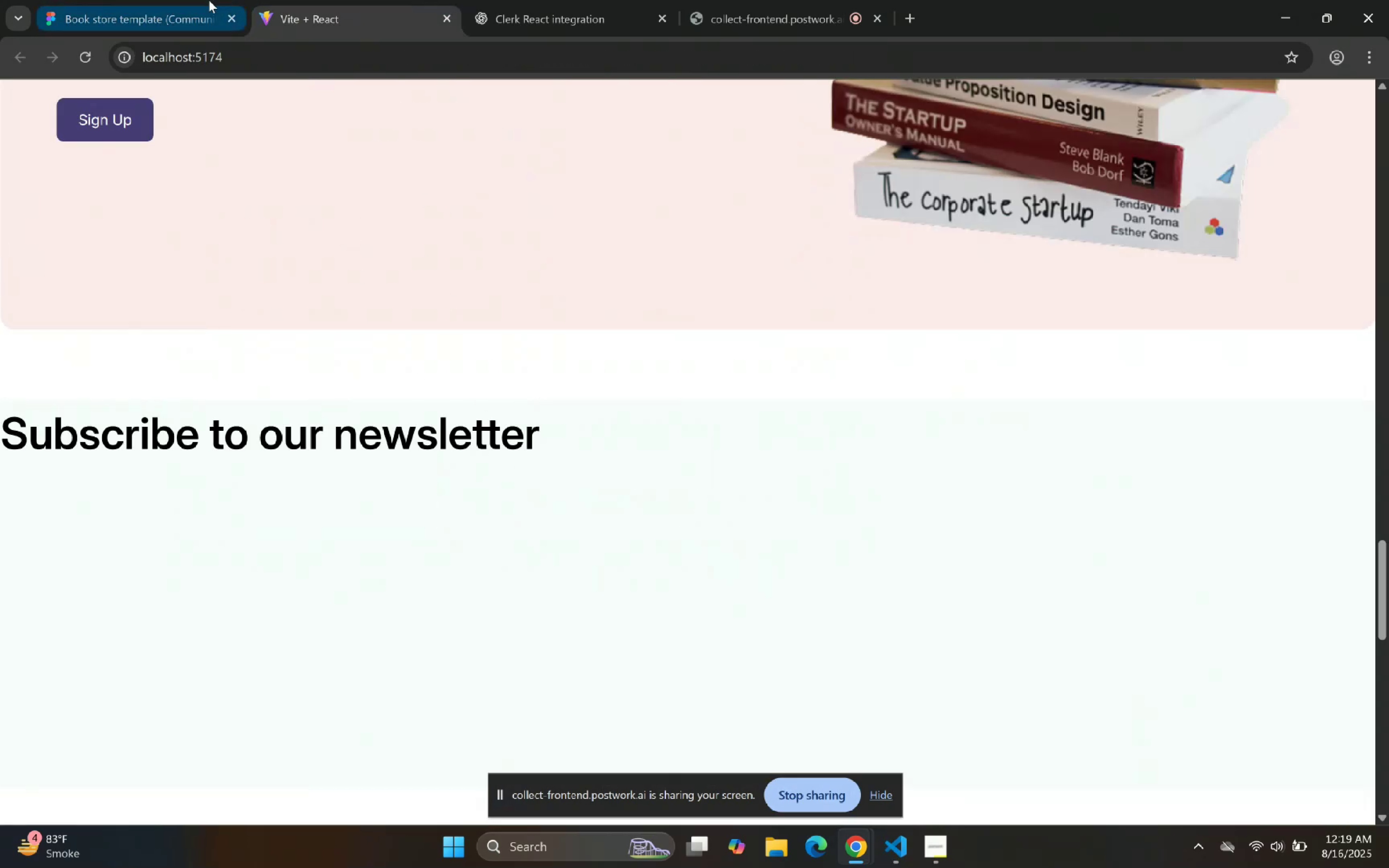 
left_click([172, 0])
 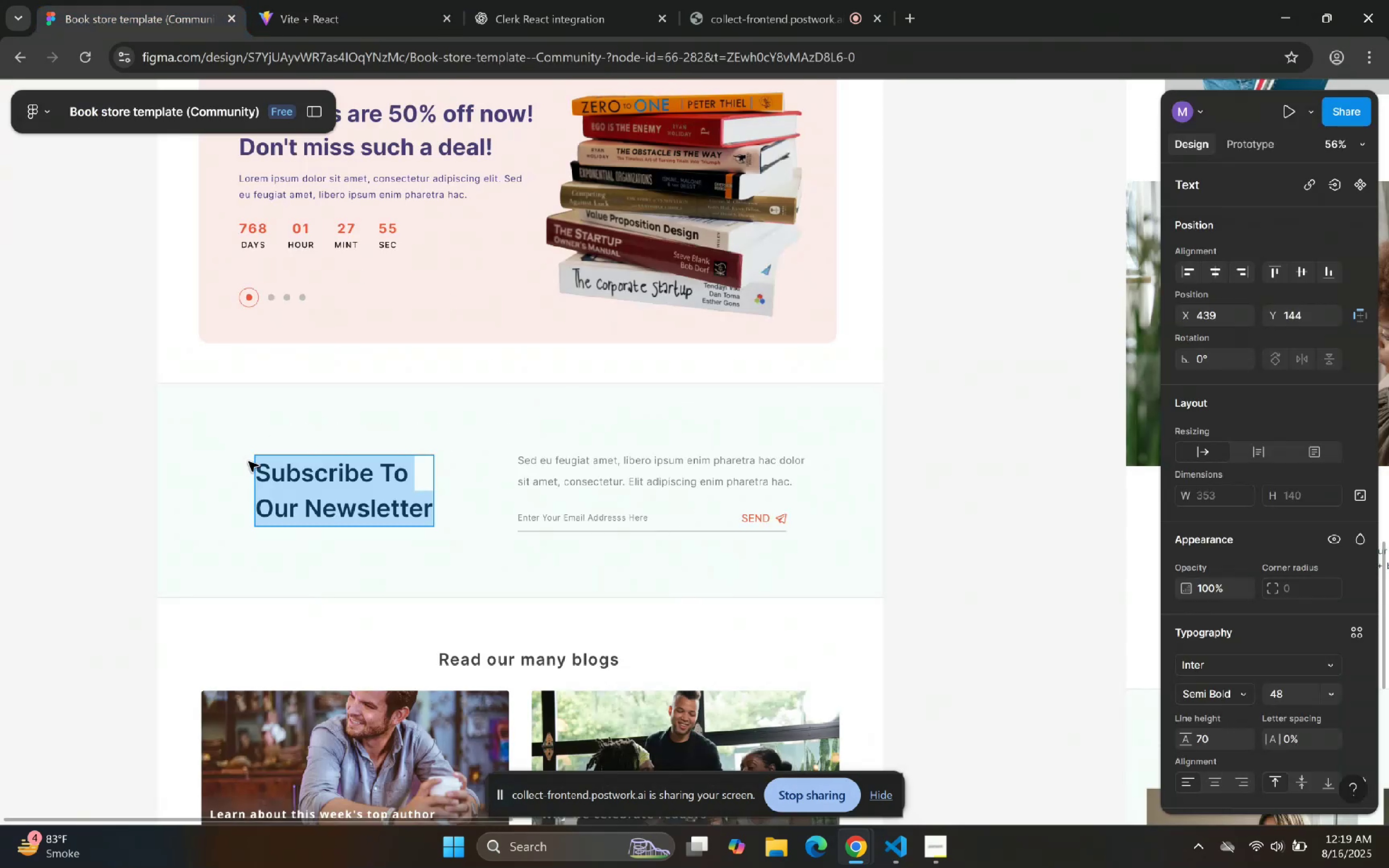 
left_click([474, 458])
 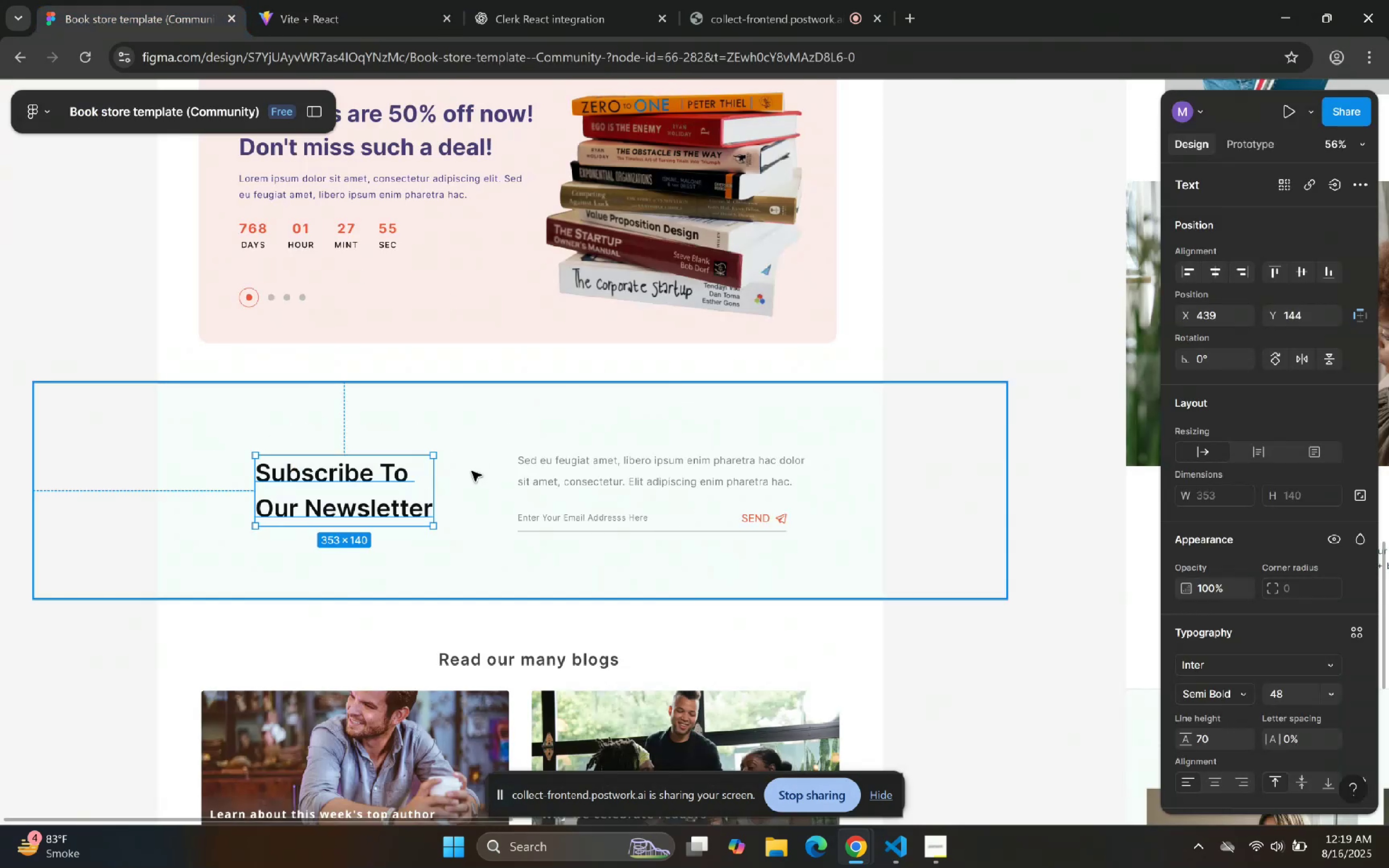 
left_click([485, 660])
 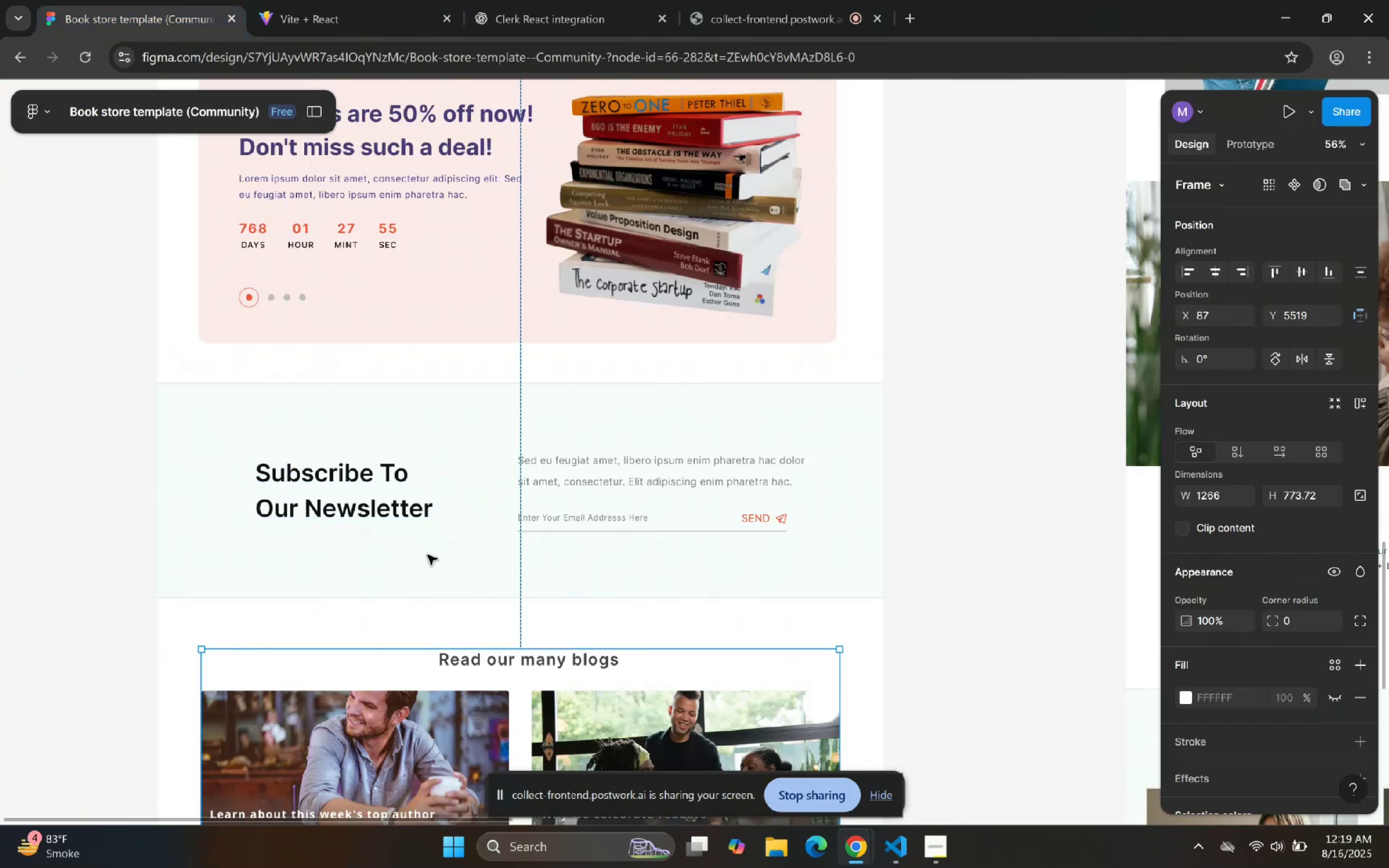 
double_click([388, 504])
 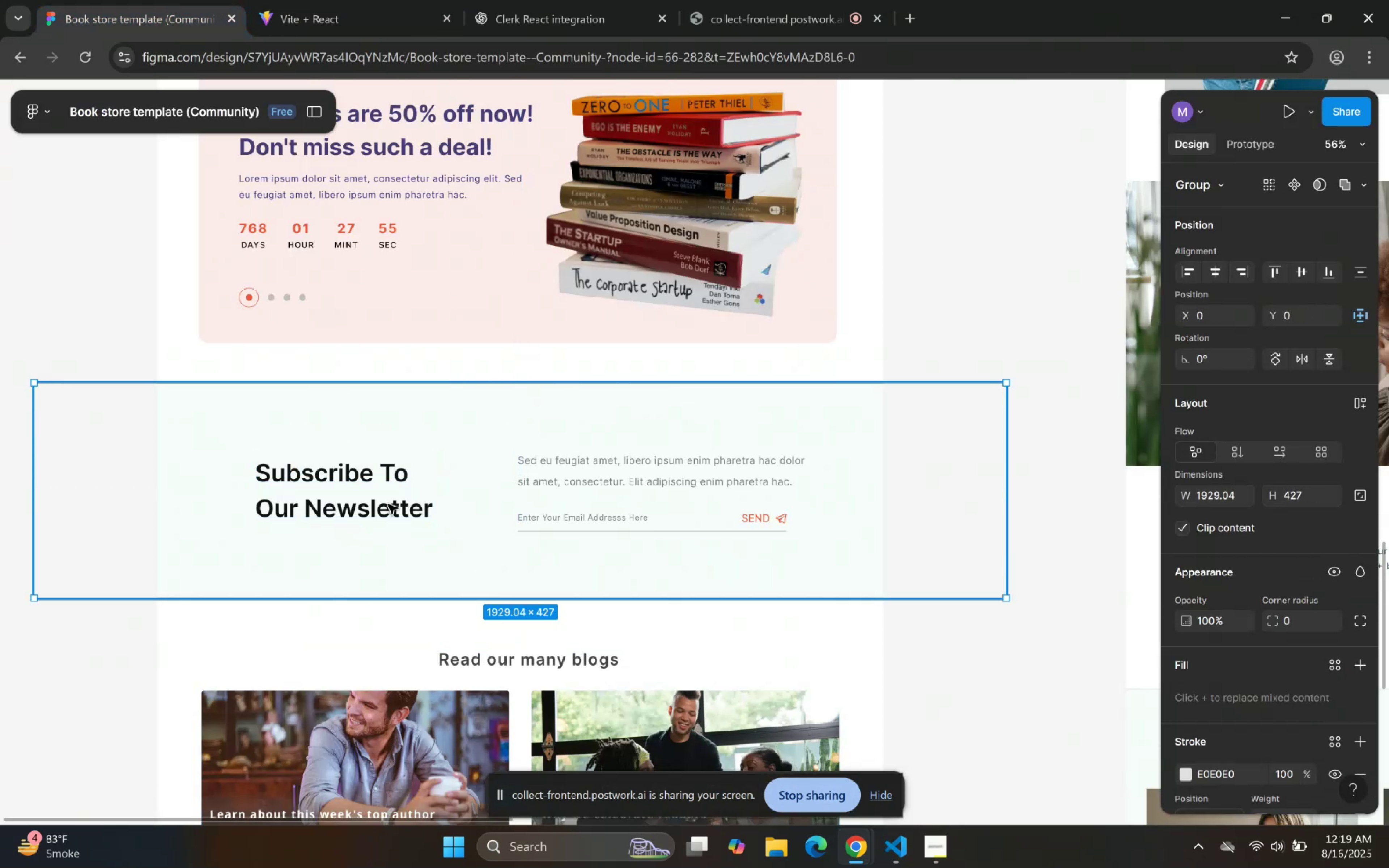 
triple_click([388, 504])
 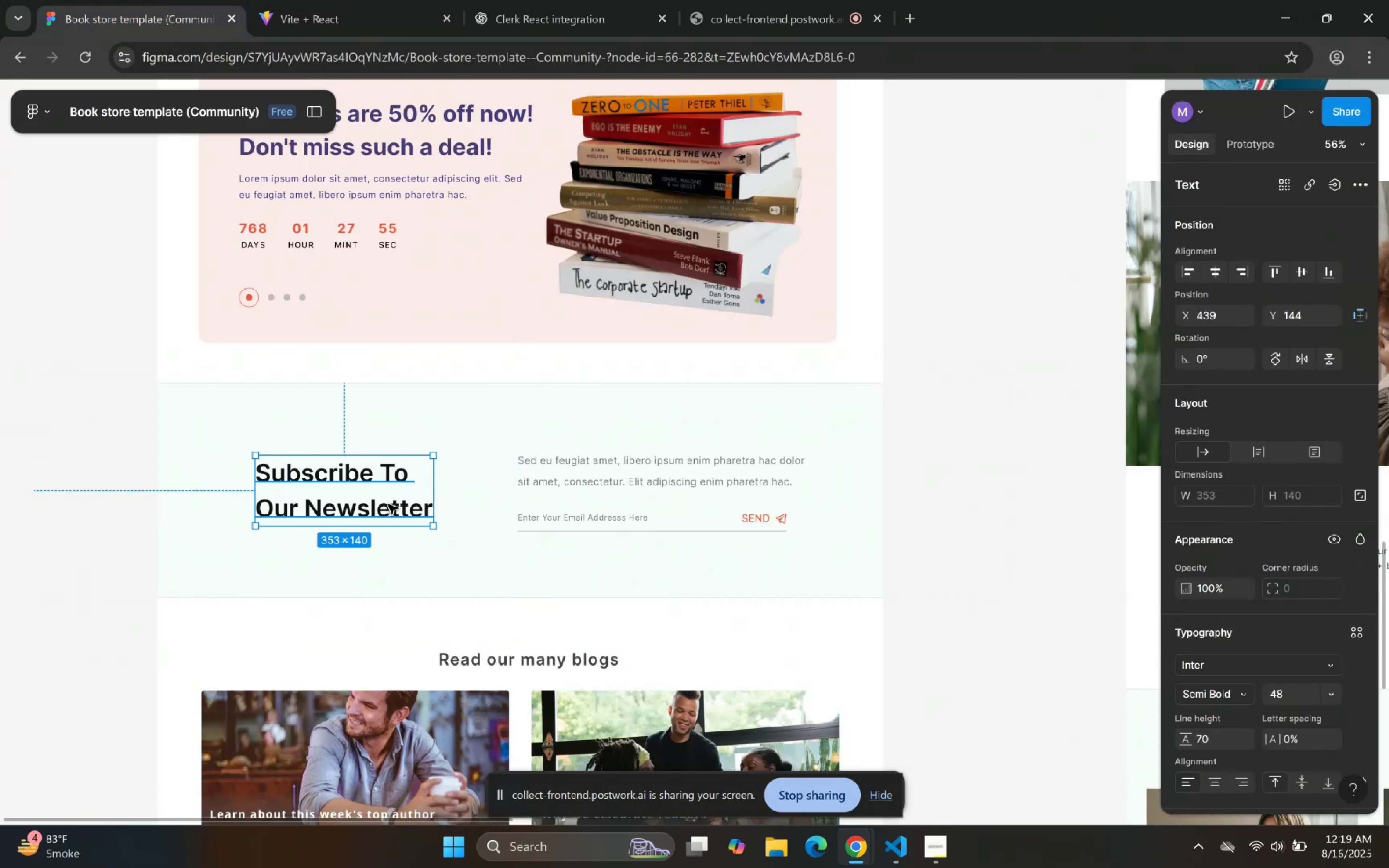 
triple_click([388, 504])
 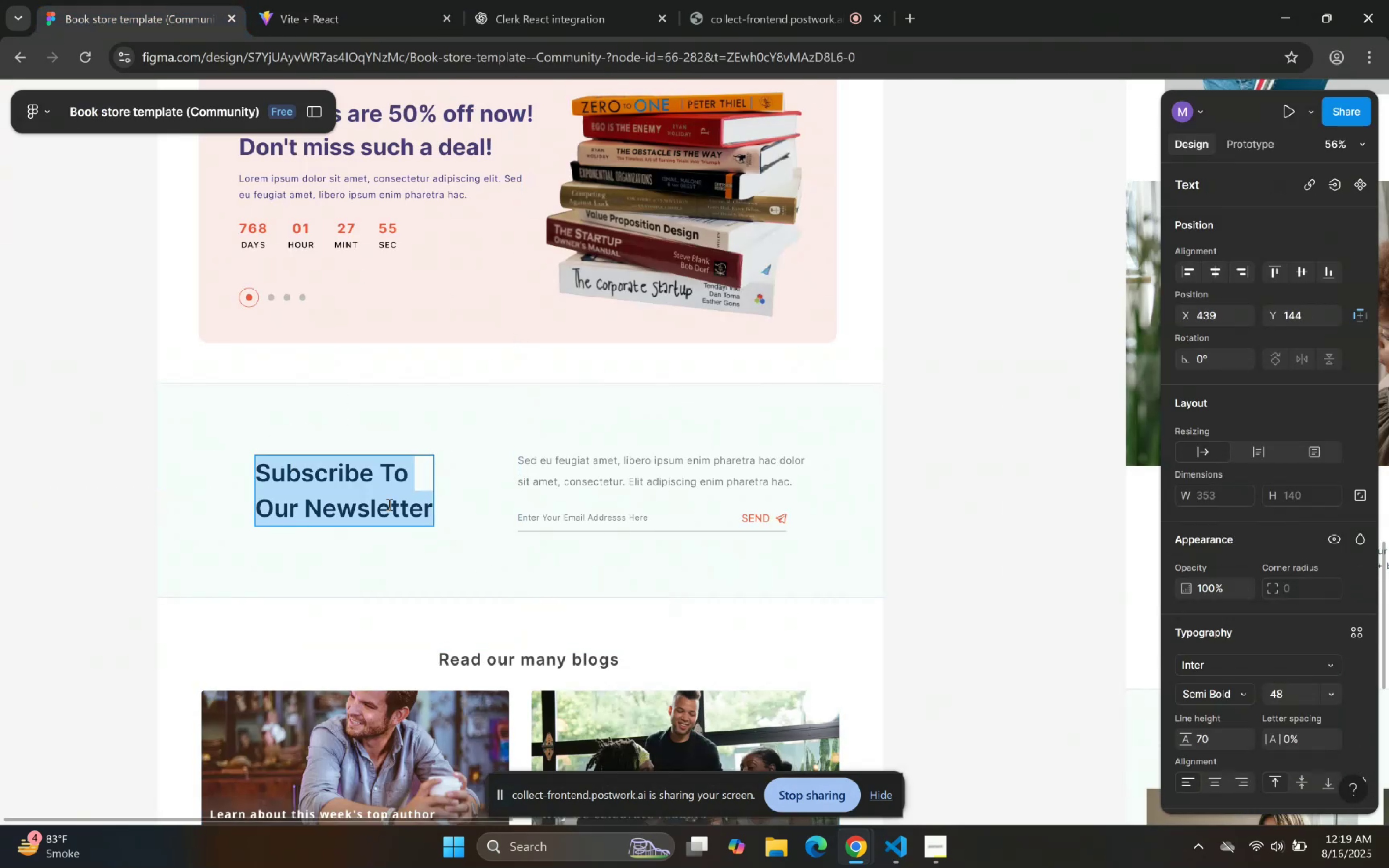 
triple_click([388, 504])
 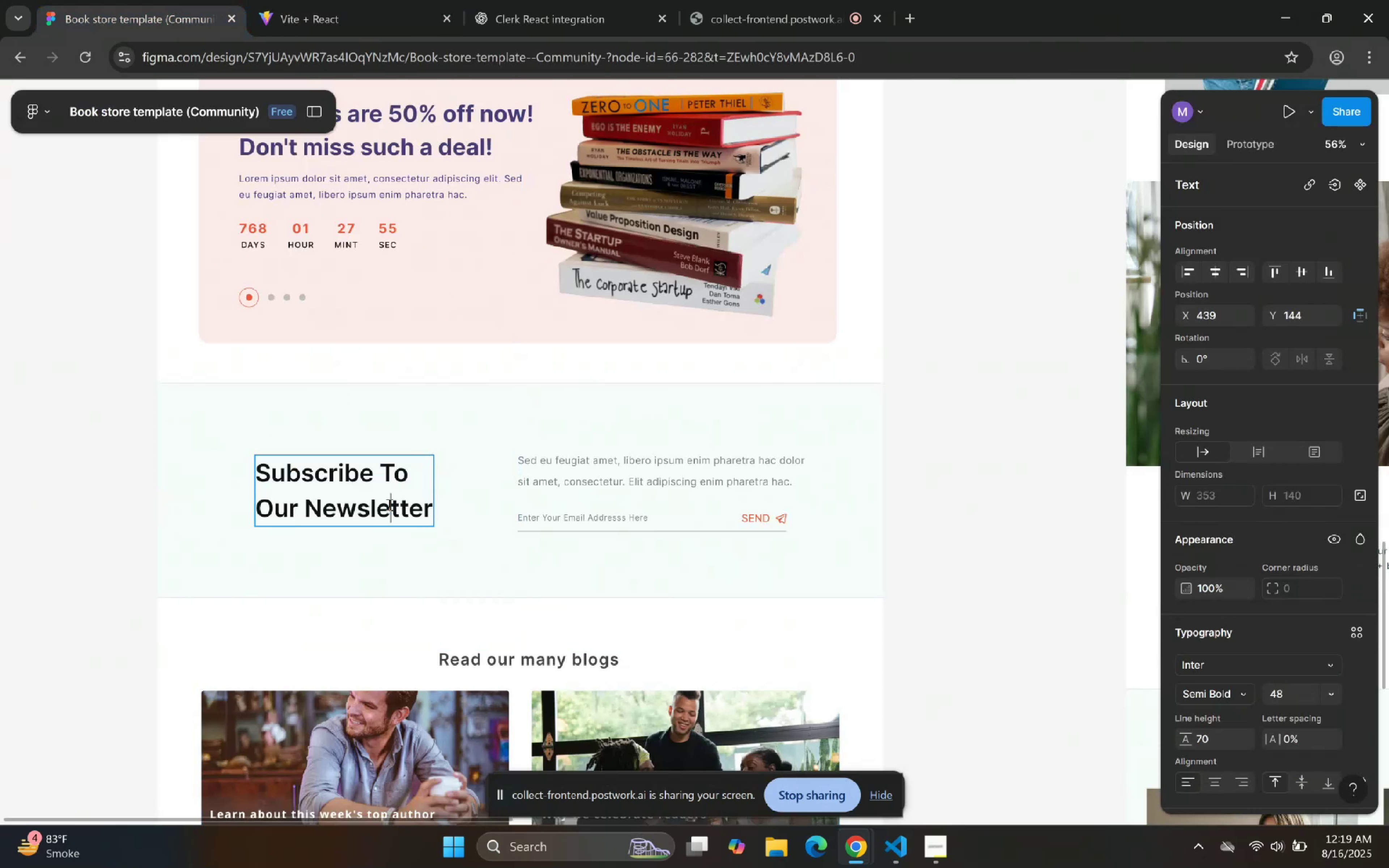 
triple_click([388, 504])
 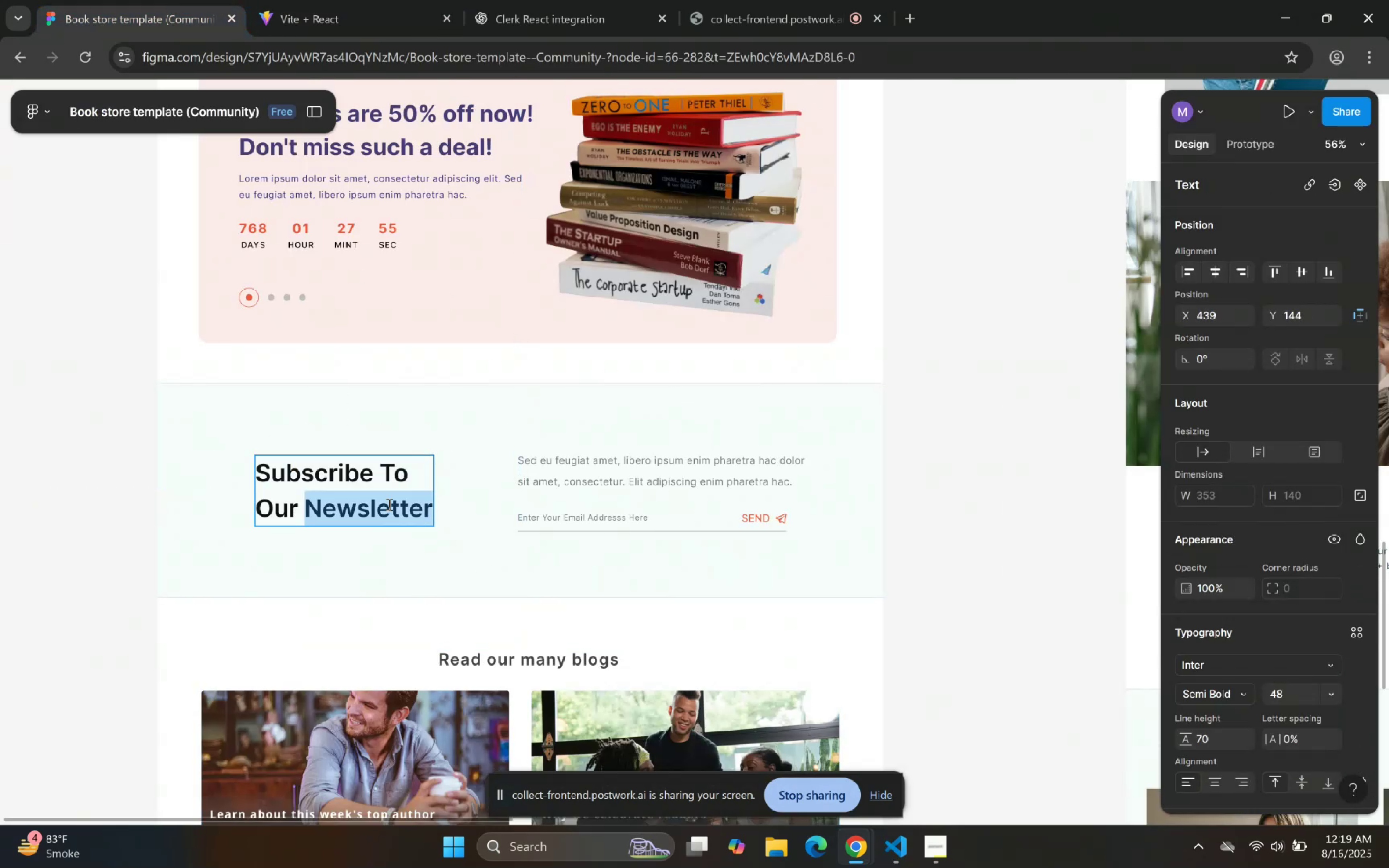 
triple_click([388, 504])
 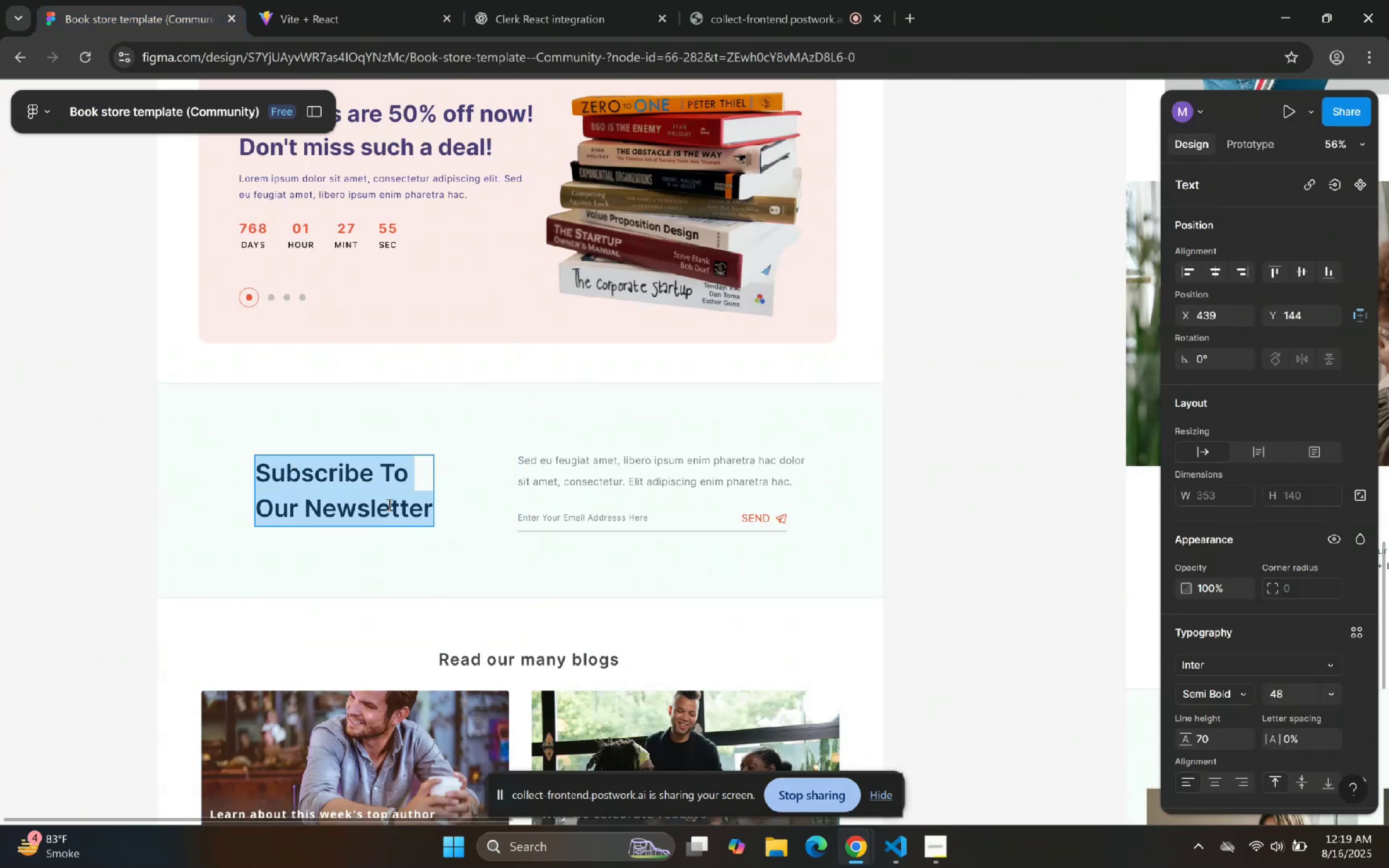 
triple_click([388, 504])
 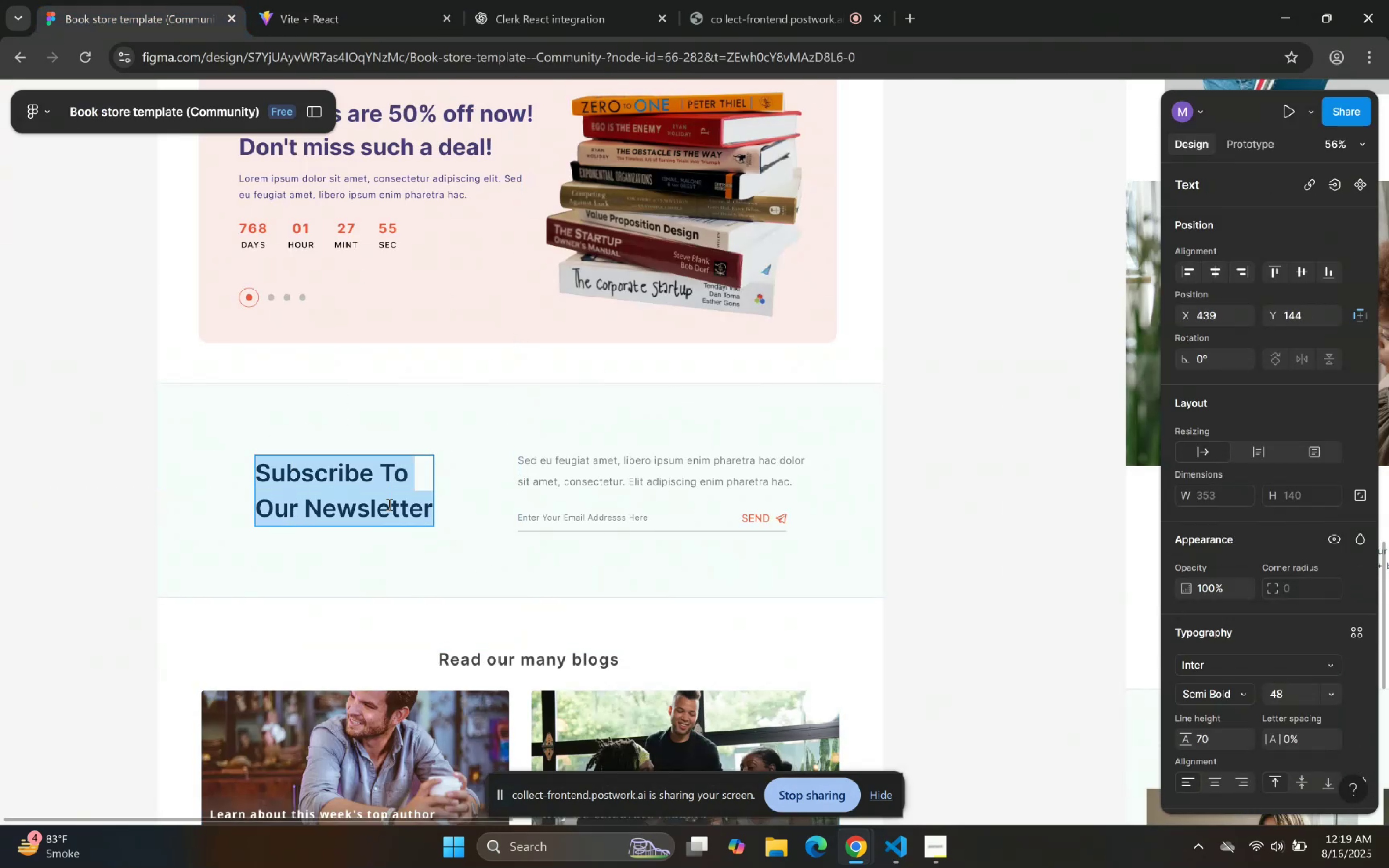 
triple_click([388, 504])
 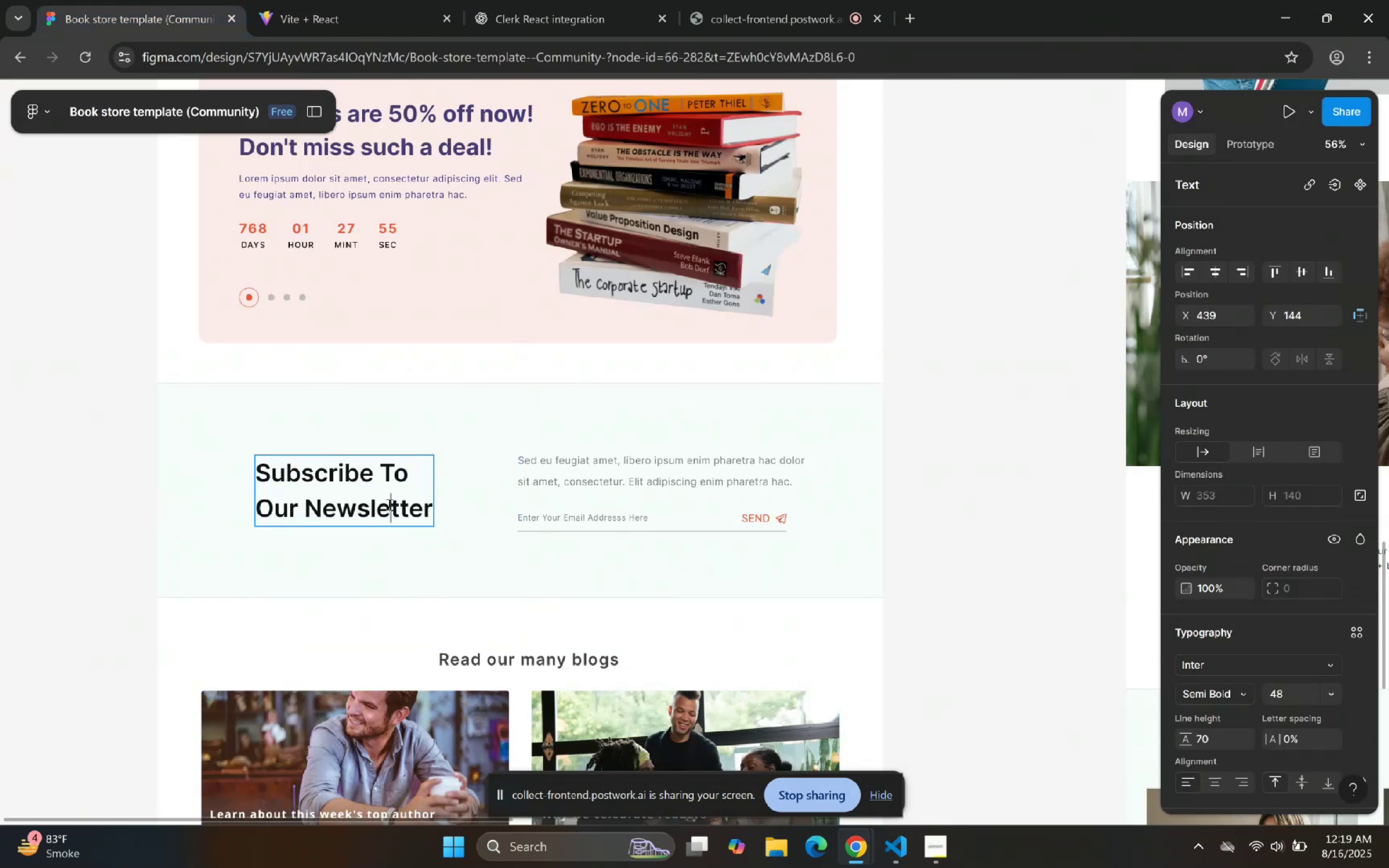 
double_click([388, 504])
 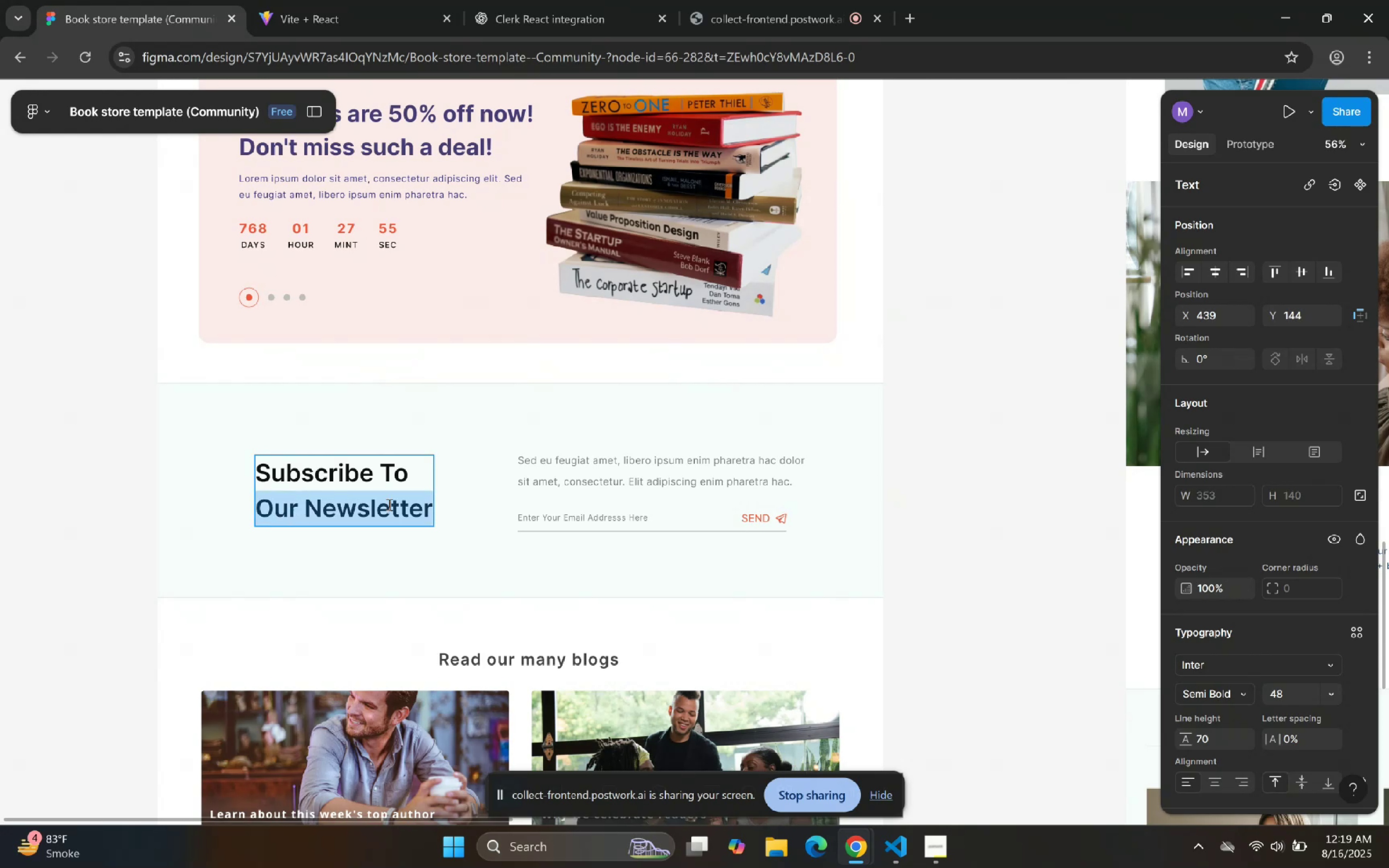 
triple_click([388, 504])
 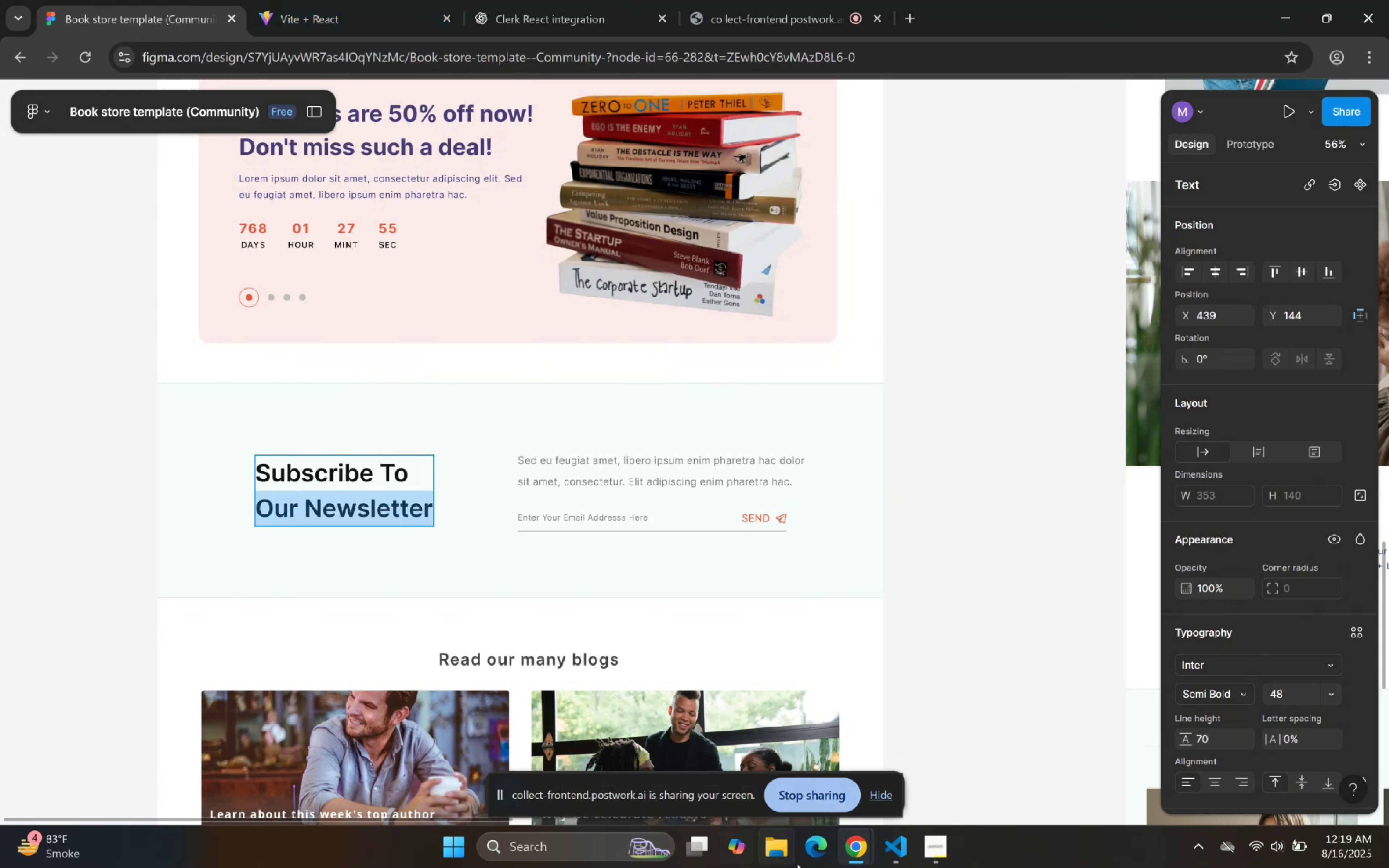 
left_click([895, 848])
 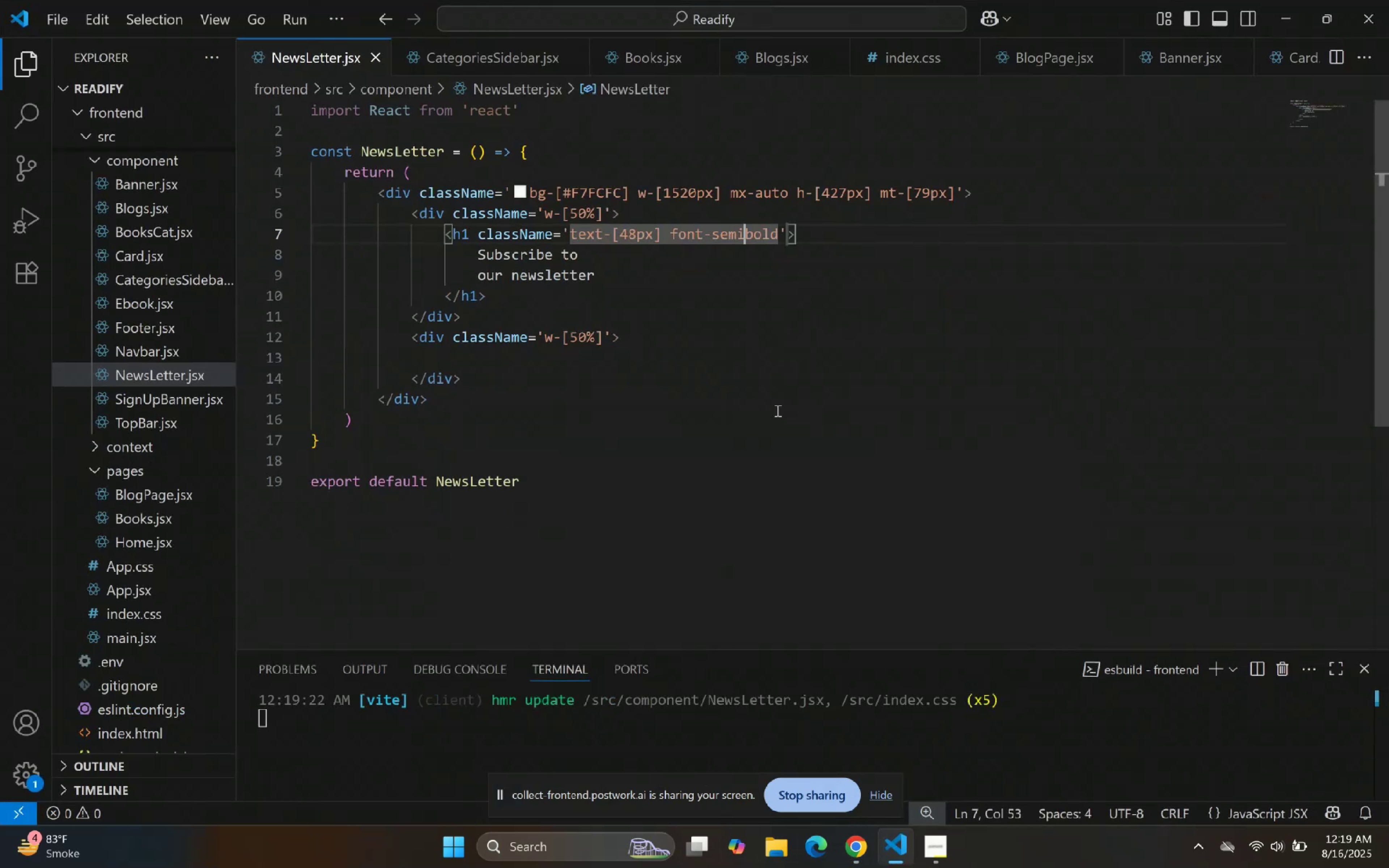 
left_click_drag(start_coordinate=[745, 301], to_coordinate=[750, 299])
 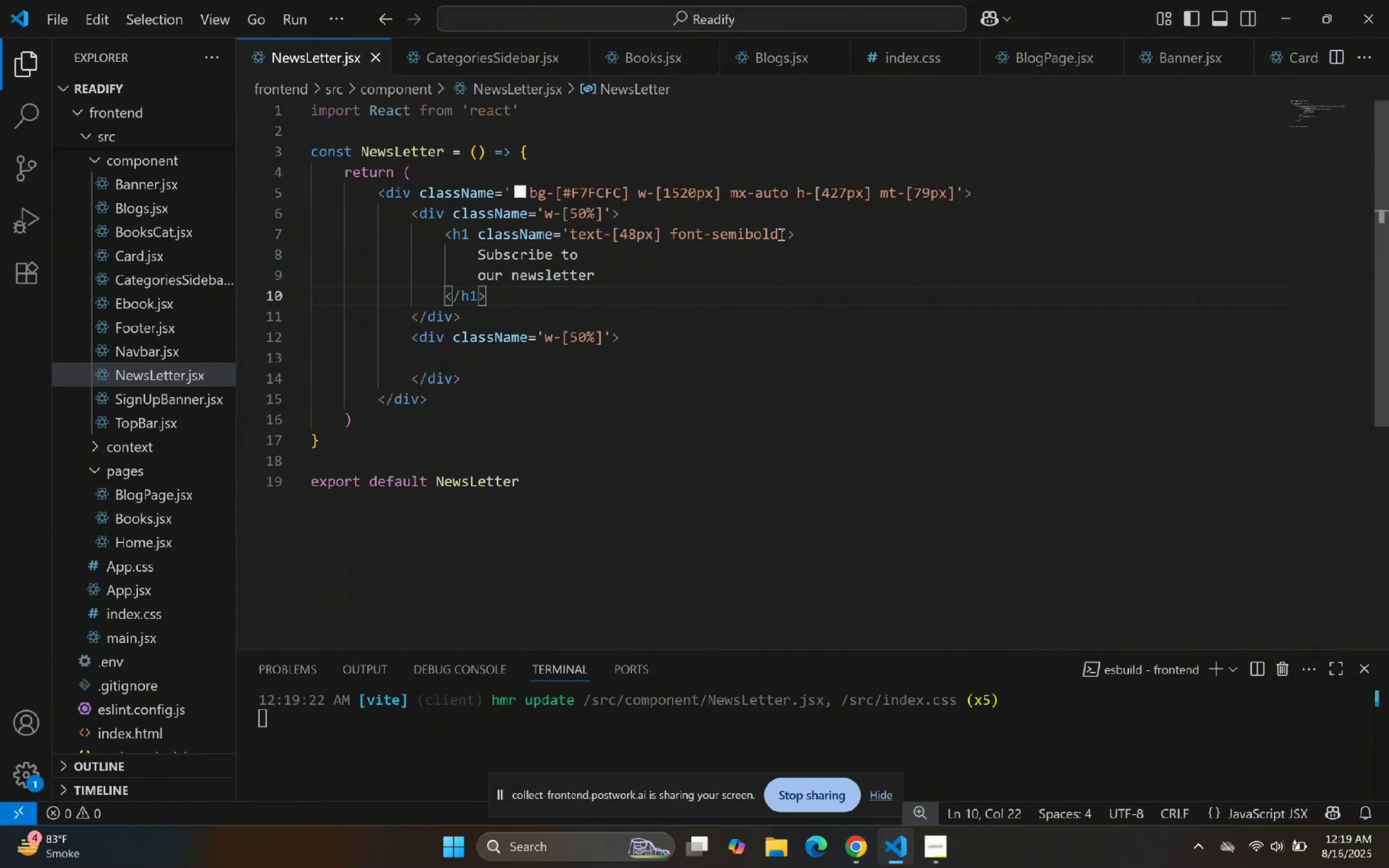 
type( text-le)
 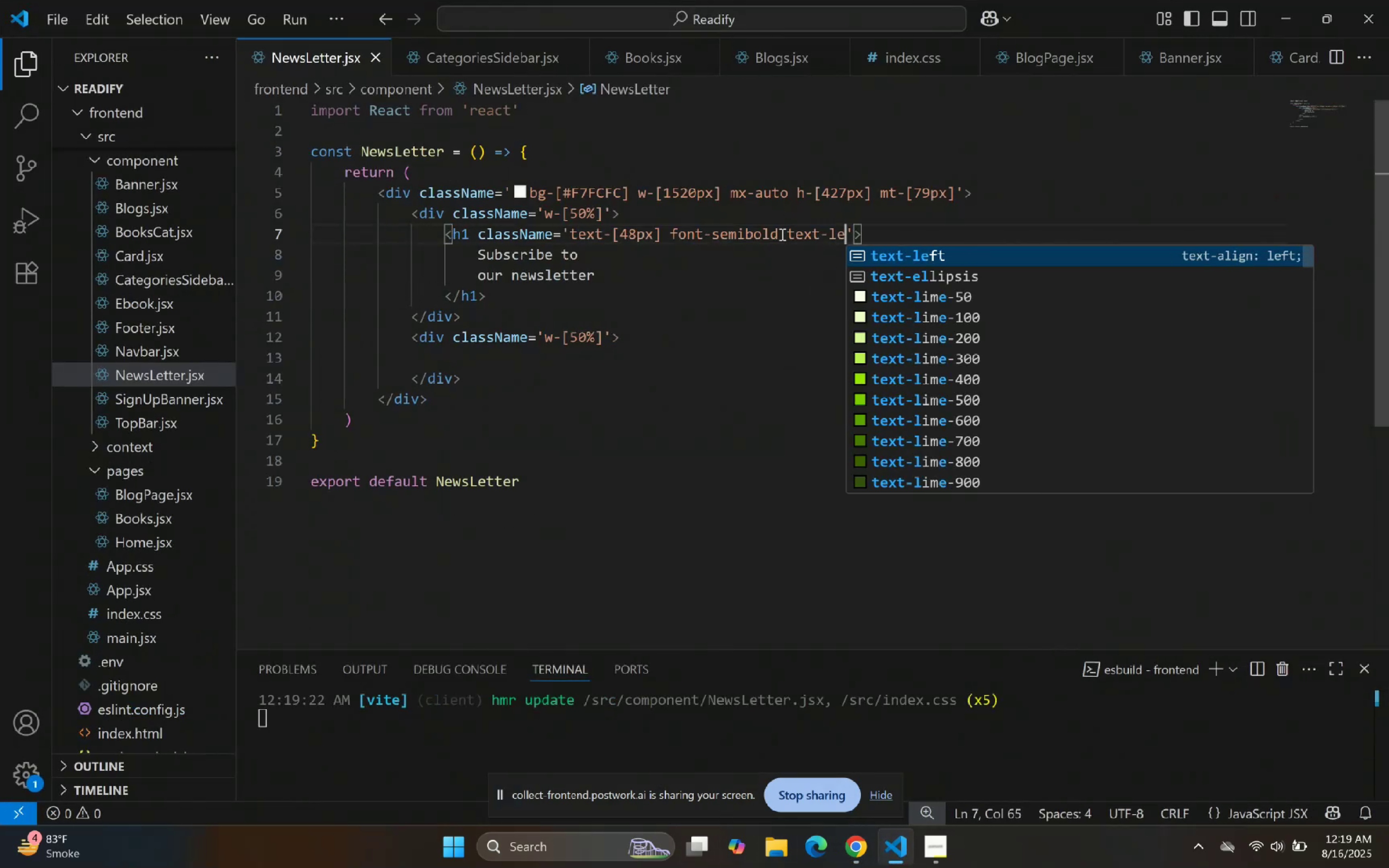 
key(Enter)
 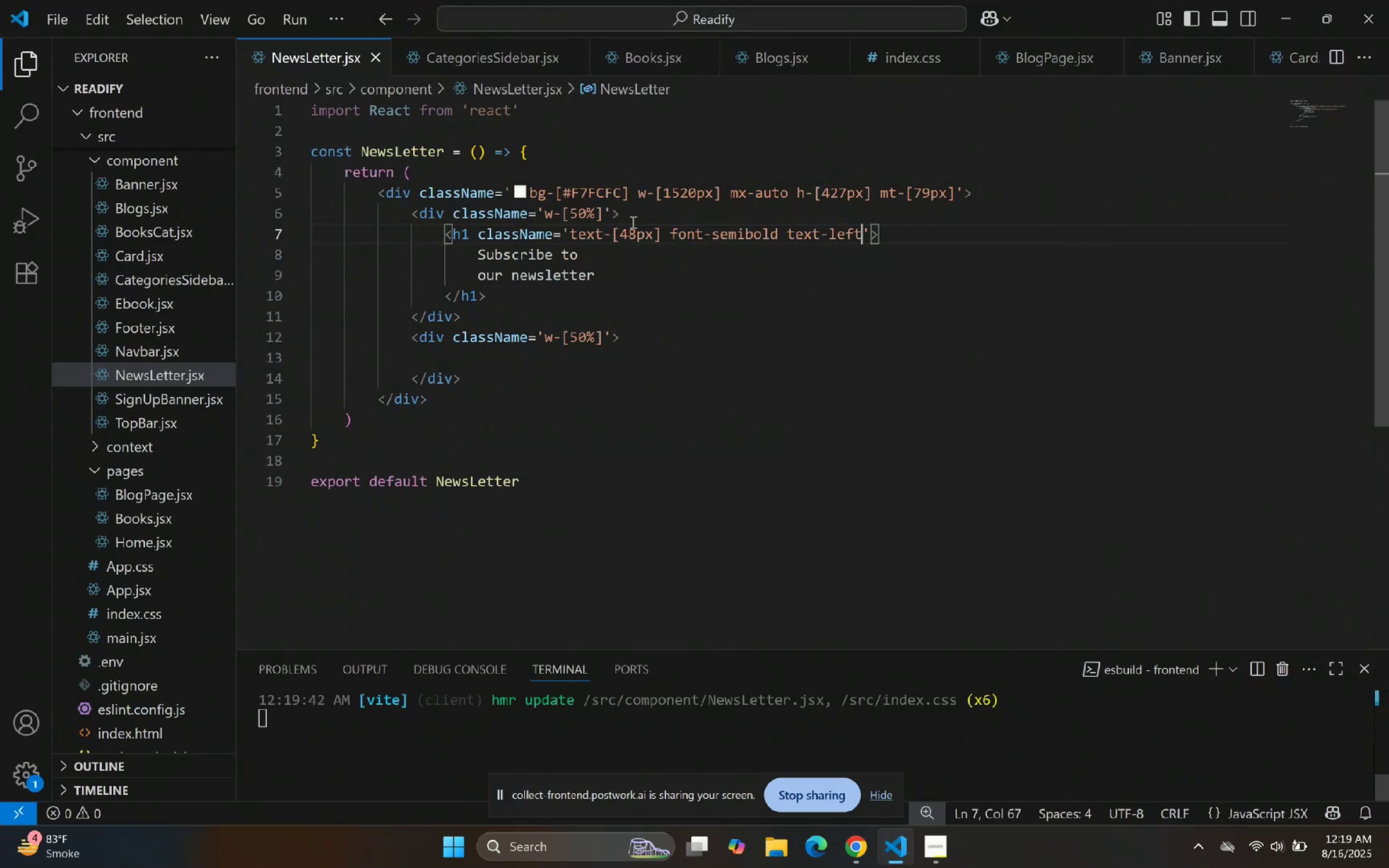 
double_click([679, 319])
 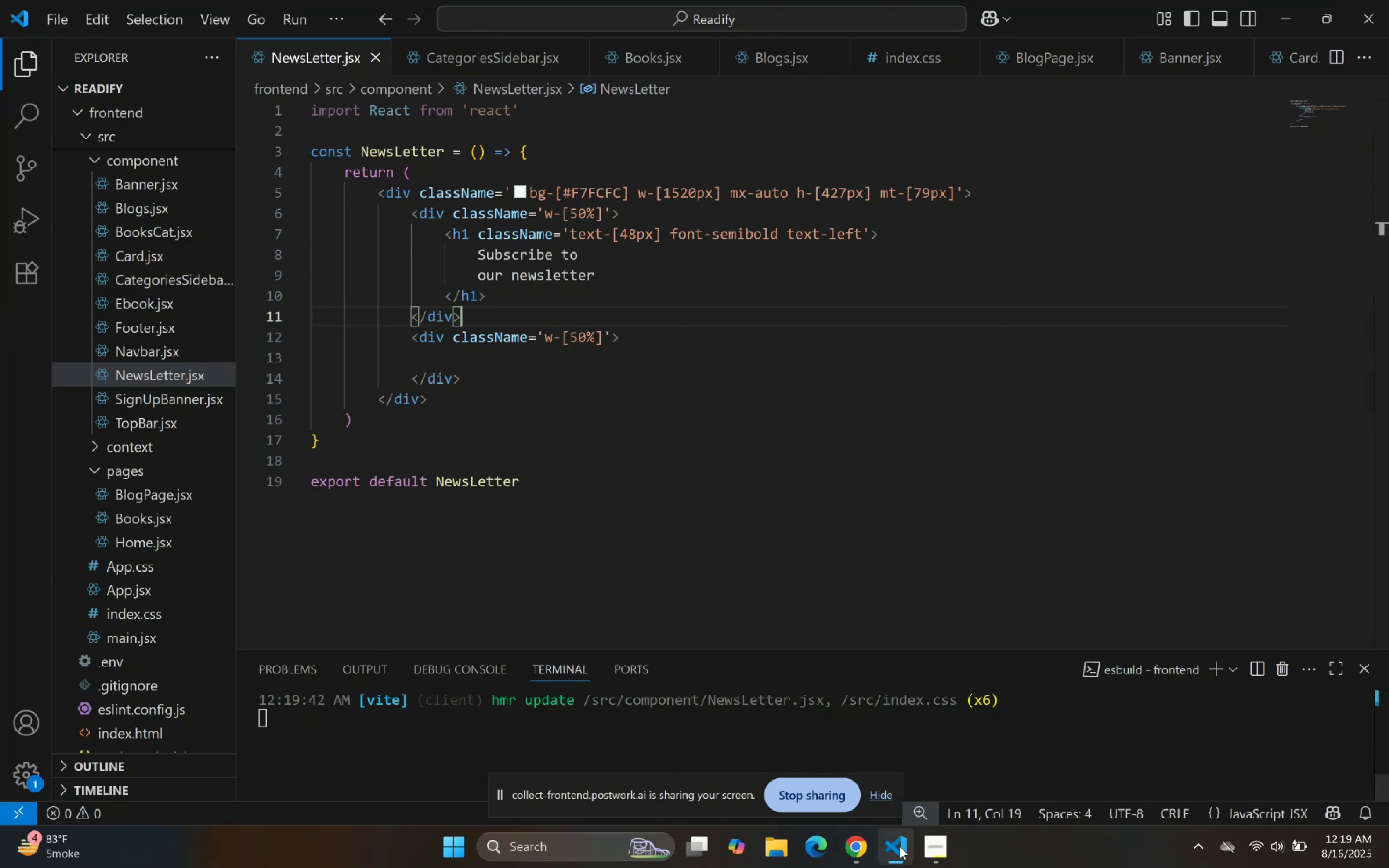 
left_click([394, 0])
 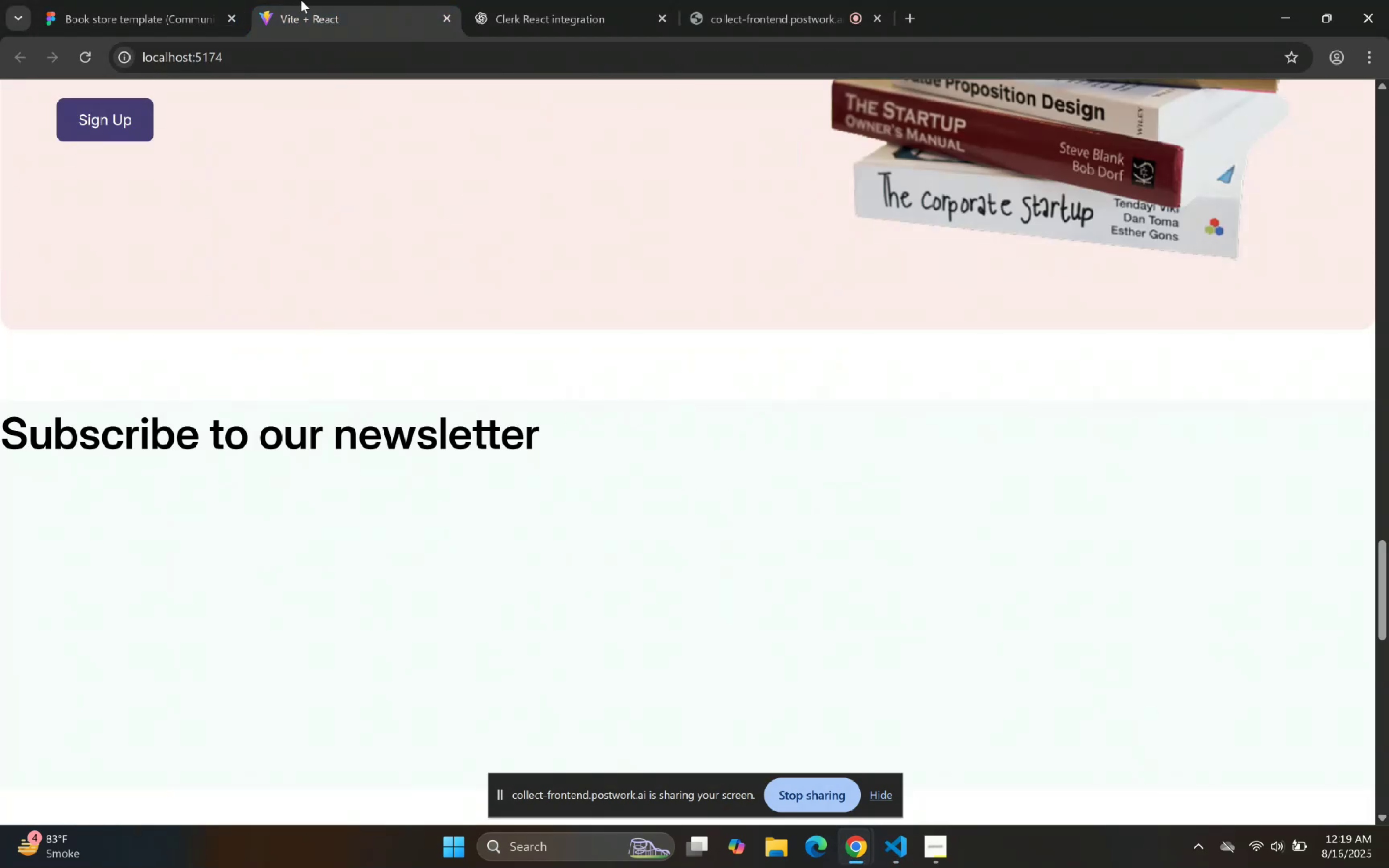 
left_click([167, 0])
 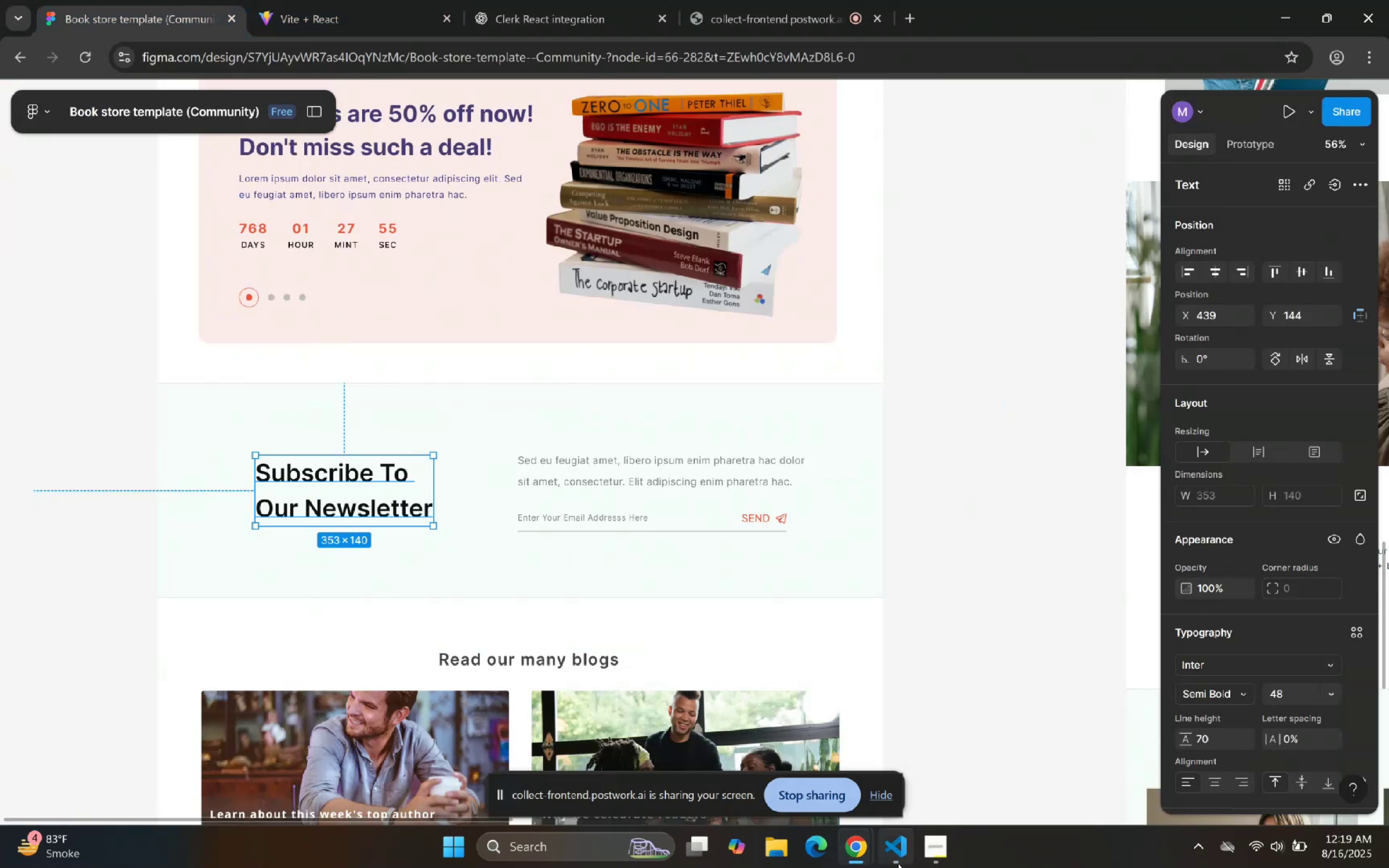 
wait(11.39)
 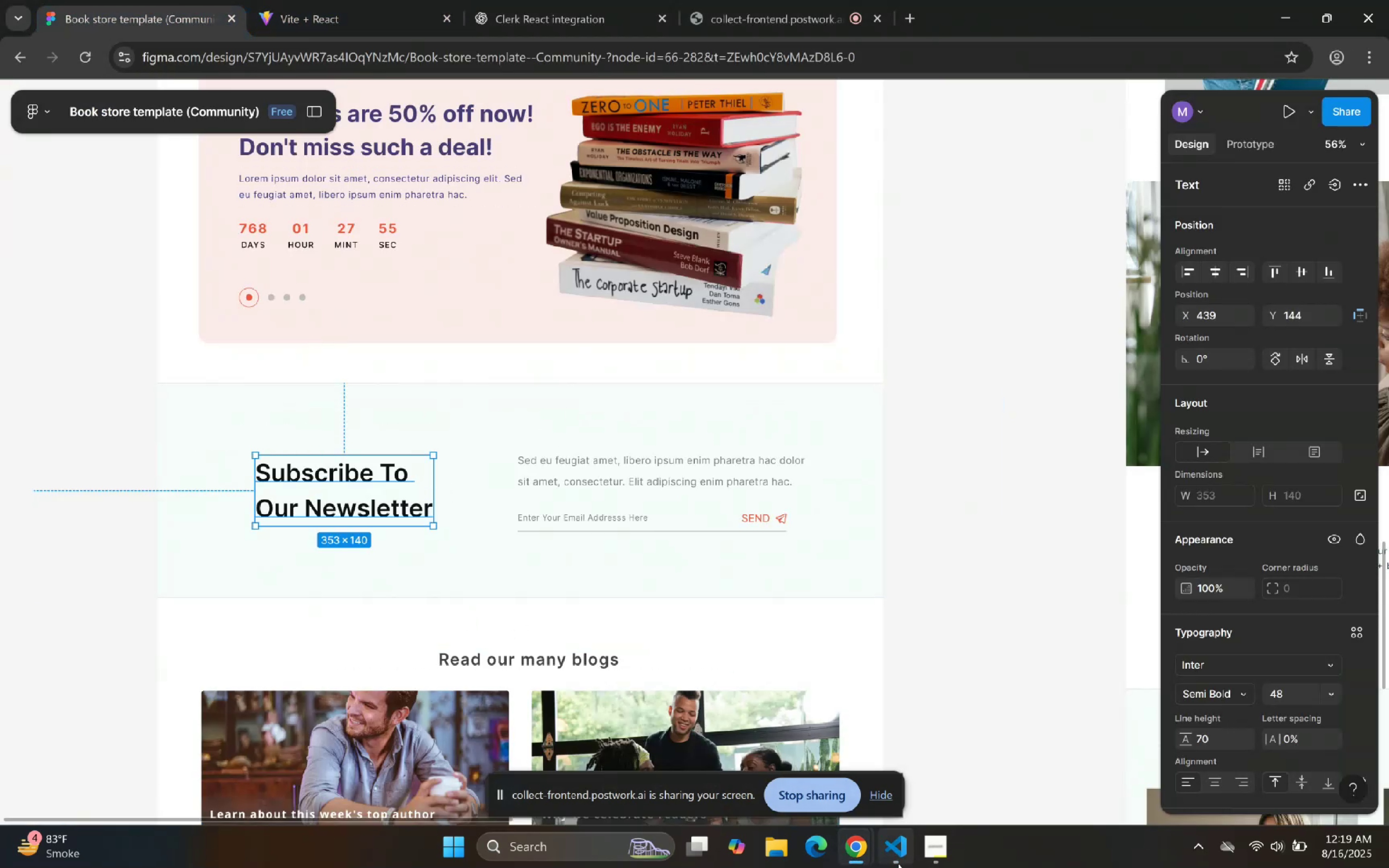 
left_click([901, 852])
 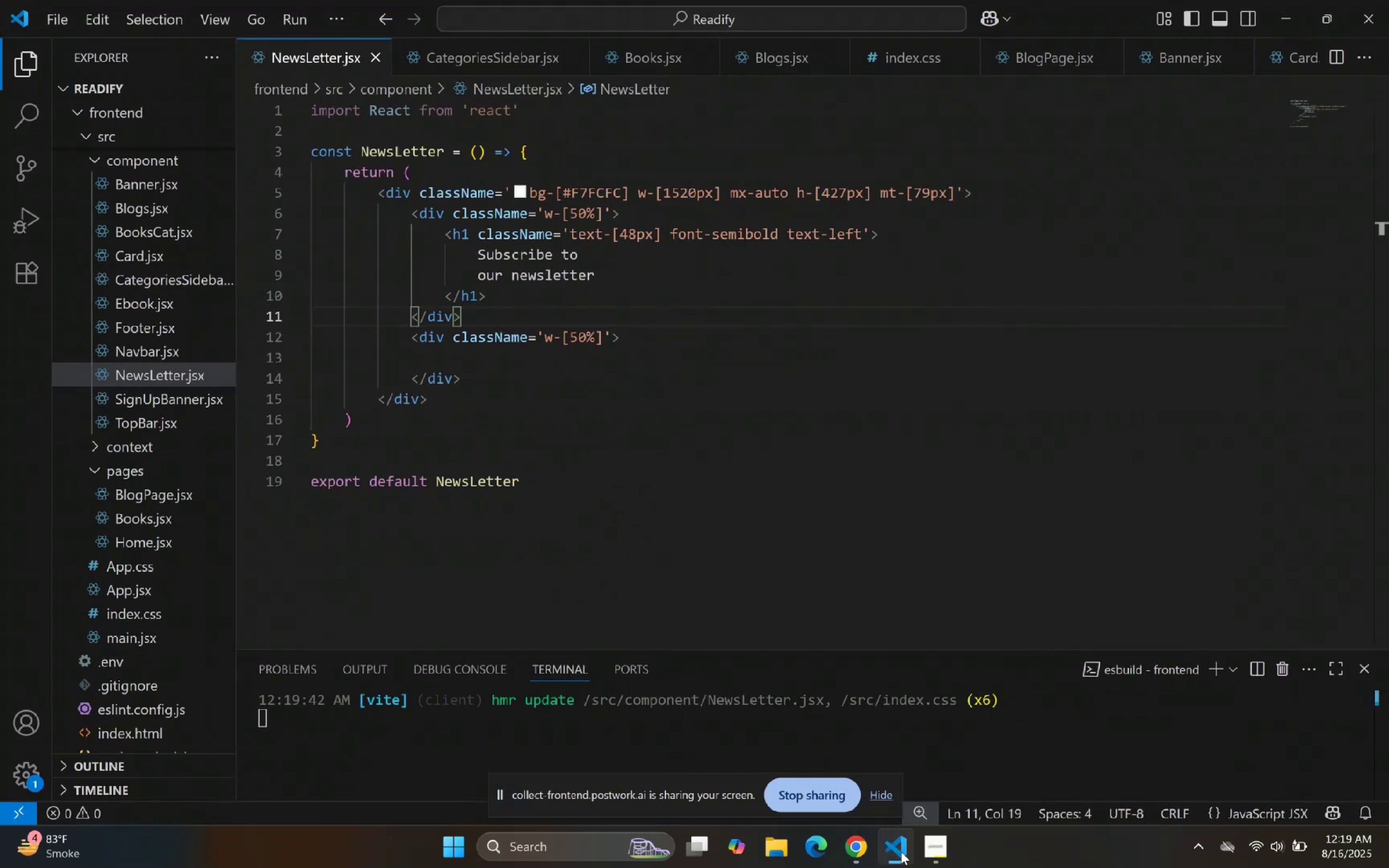 
left_click([901, 852])
 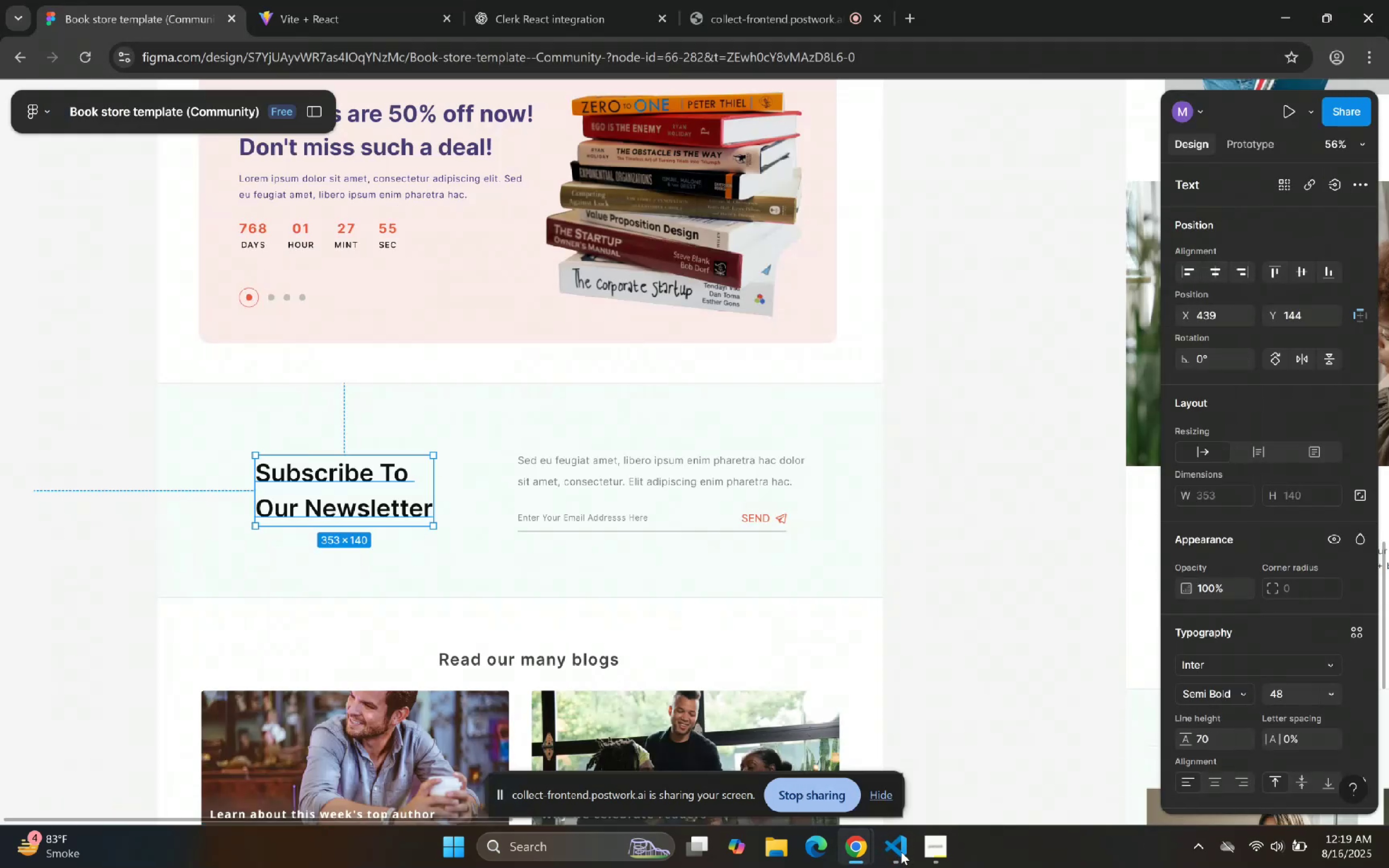 
left_click([901, 852])
 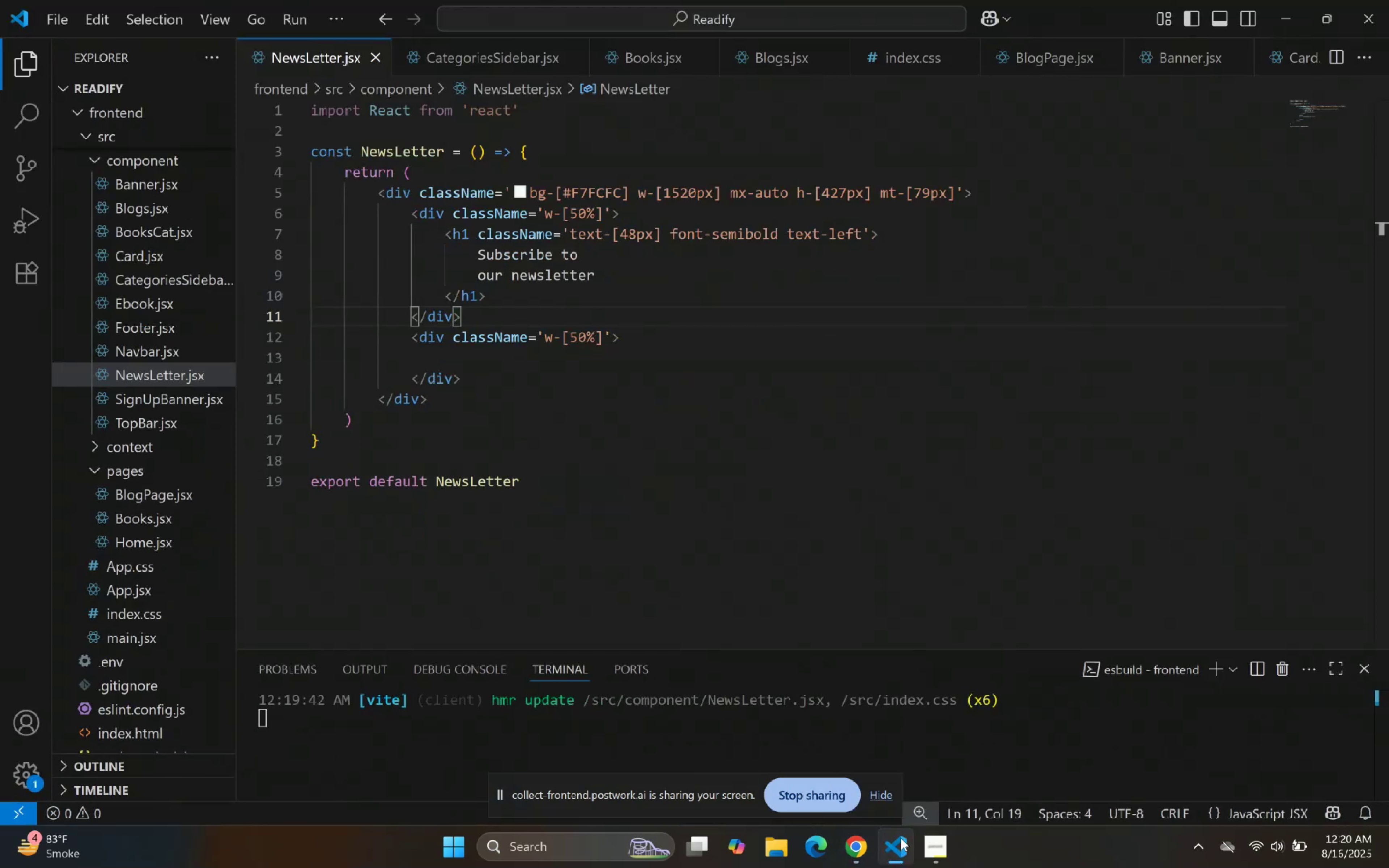 
left_click_drag(start_coordinate=[901, 838], to_coordinate=[905, 841])
 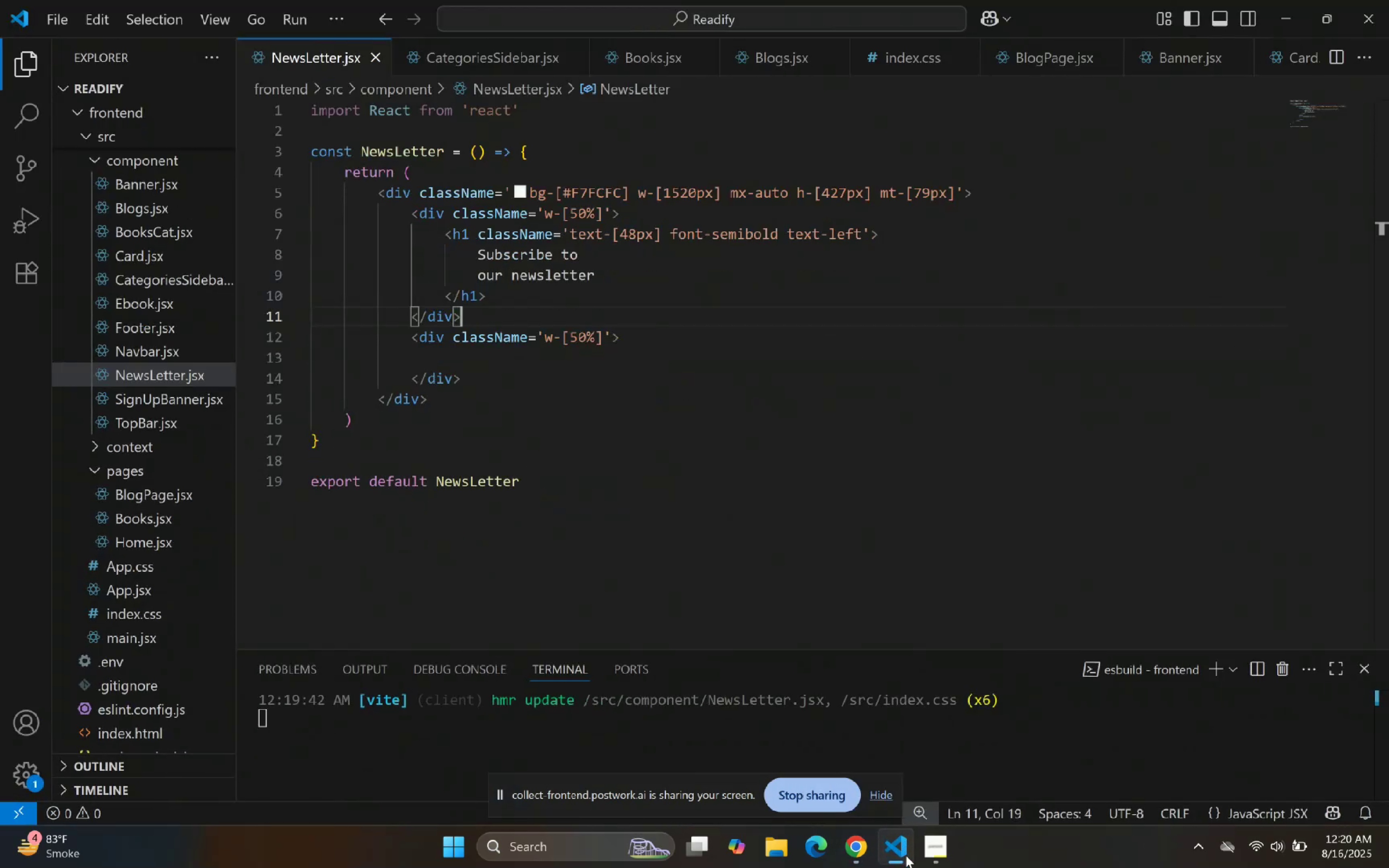 
left_click([906, 857])
 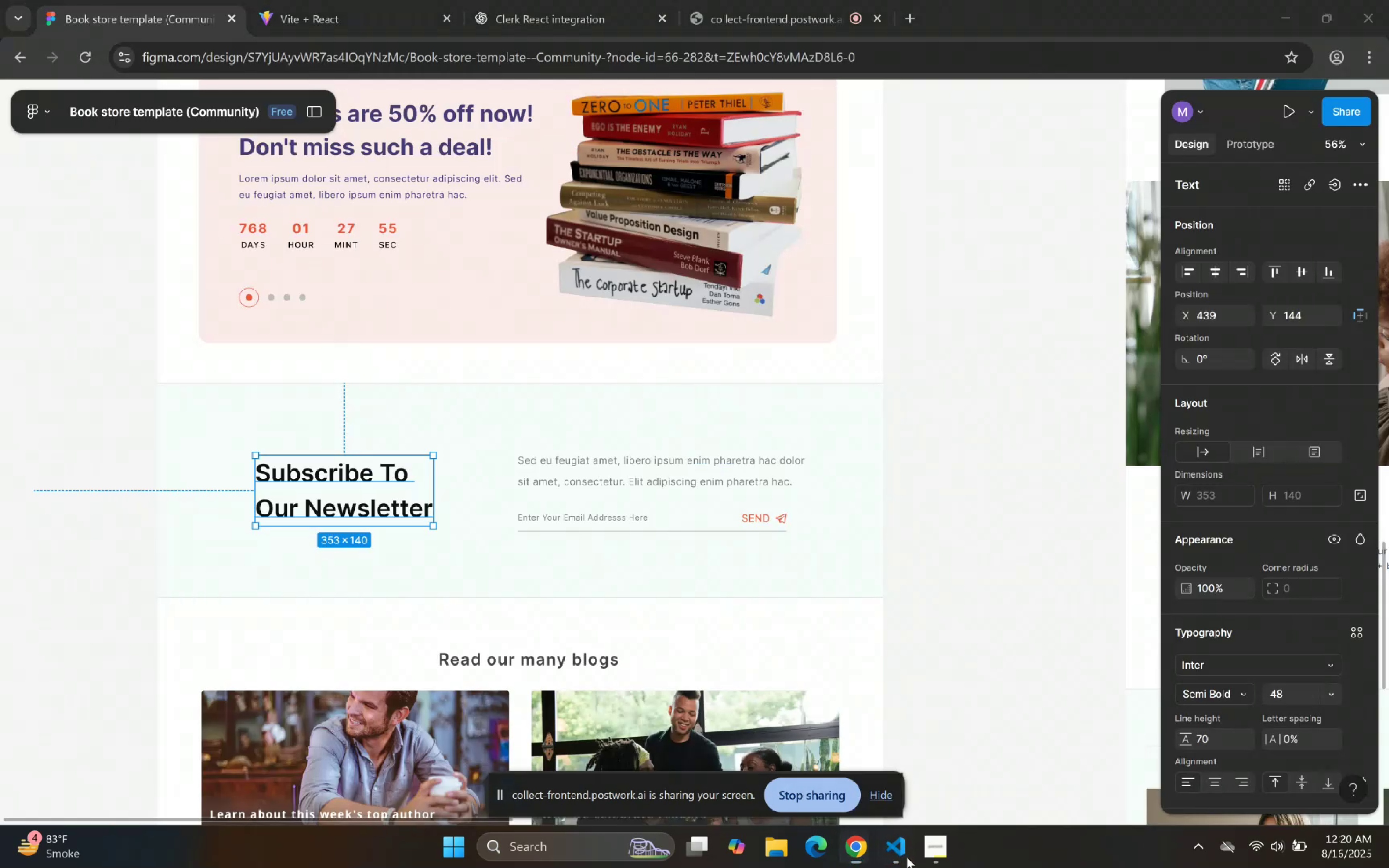 
double_click([756, 572])
 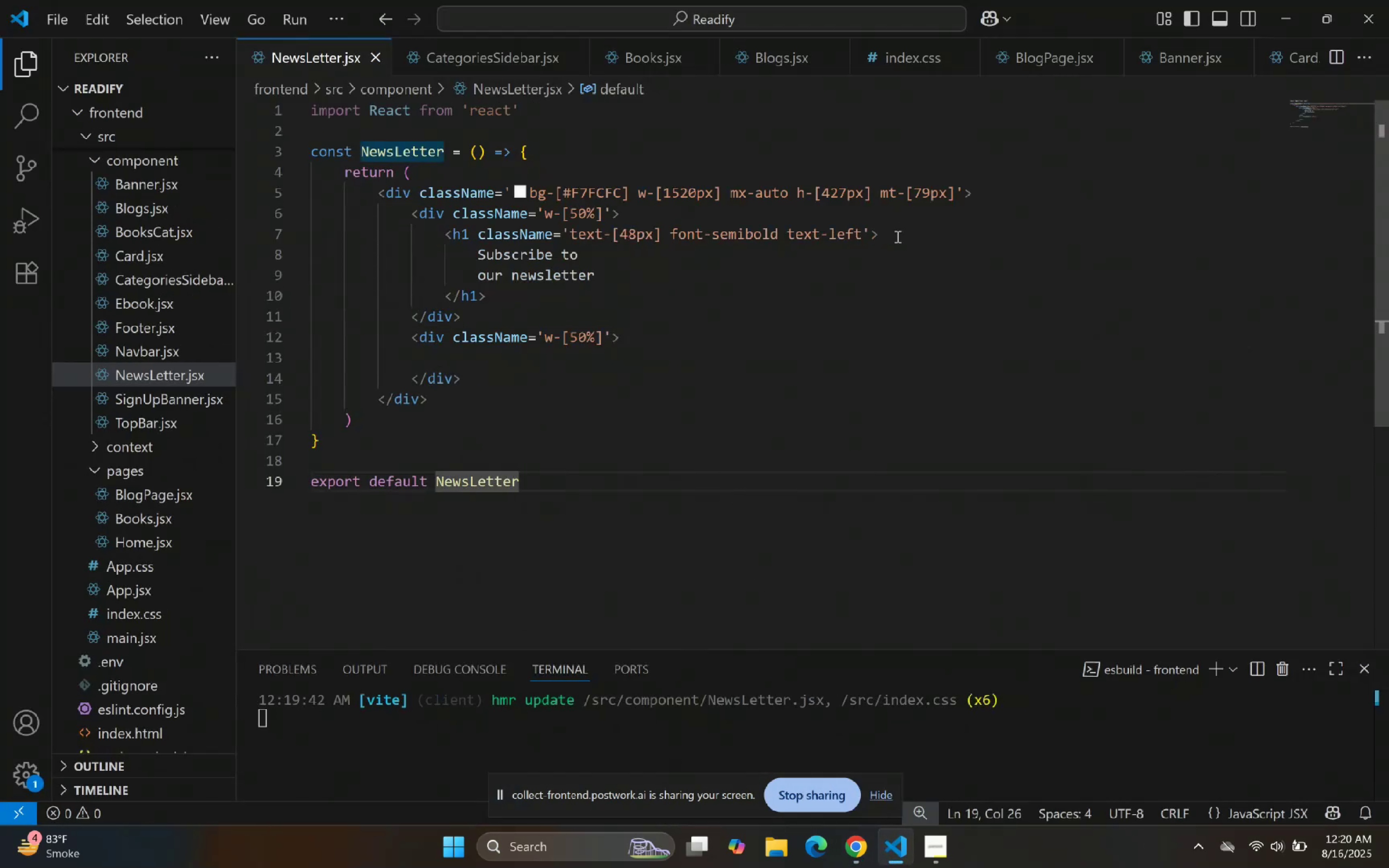 
left_click_drag(start_coordinate=[849, 231], to_coordinate=[866, 244])
 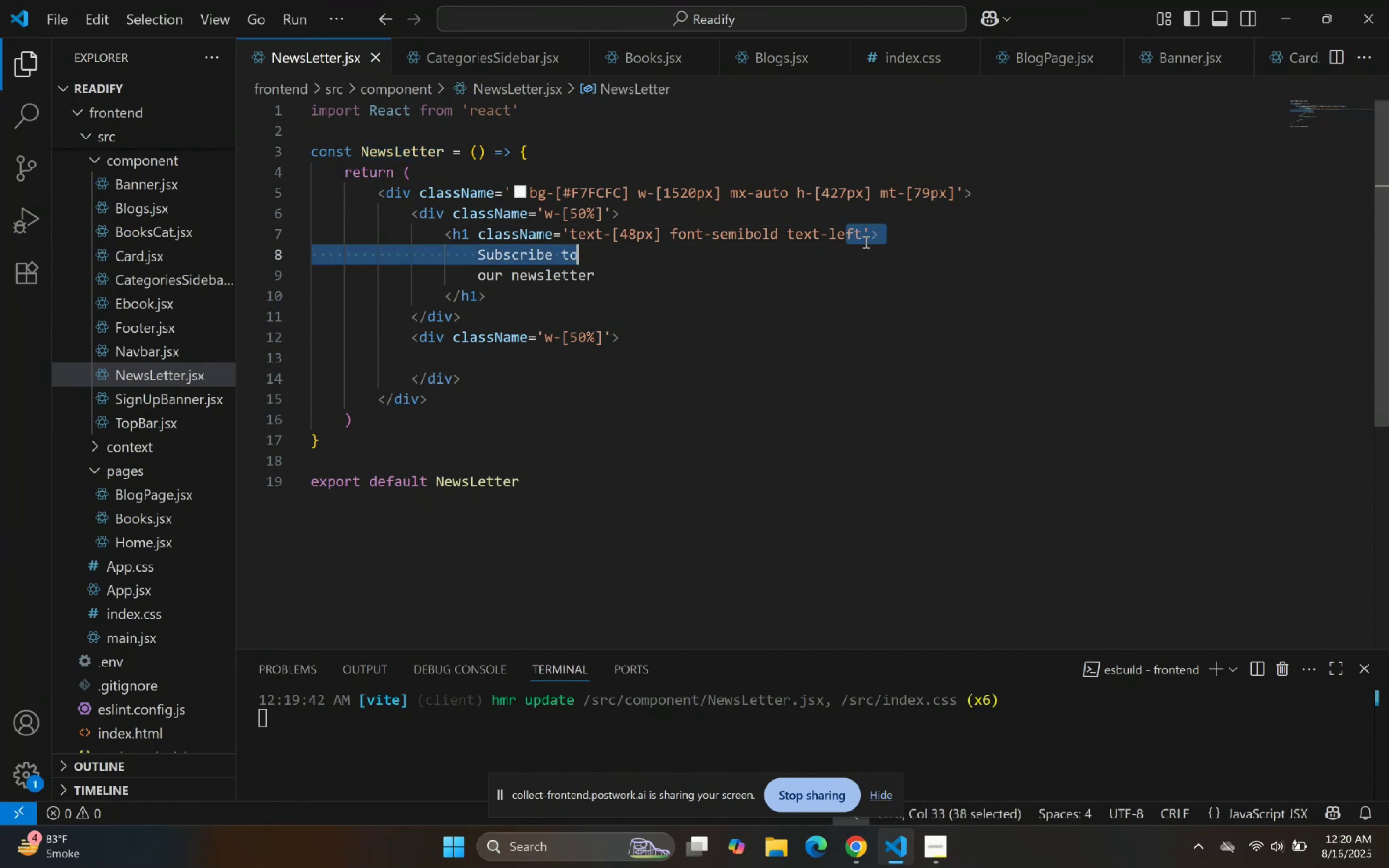 
double_click([865, 234])
 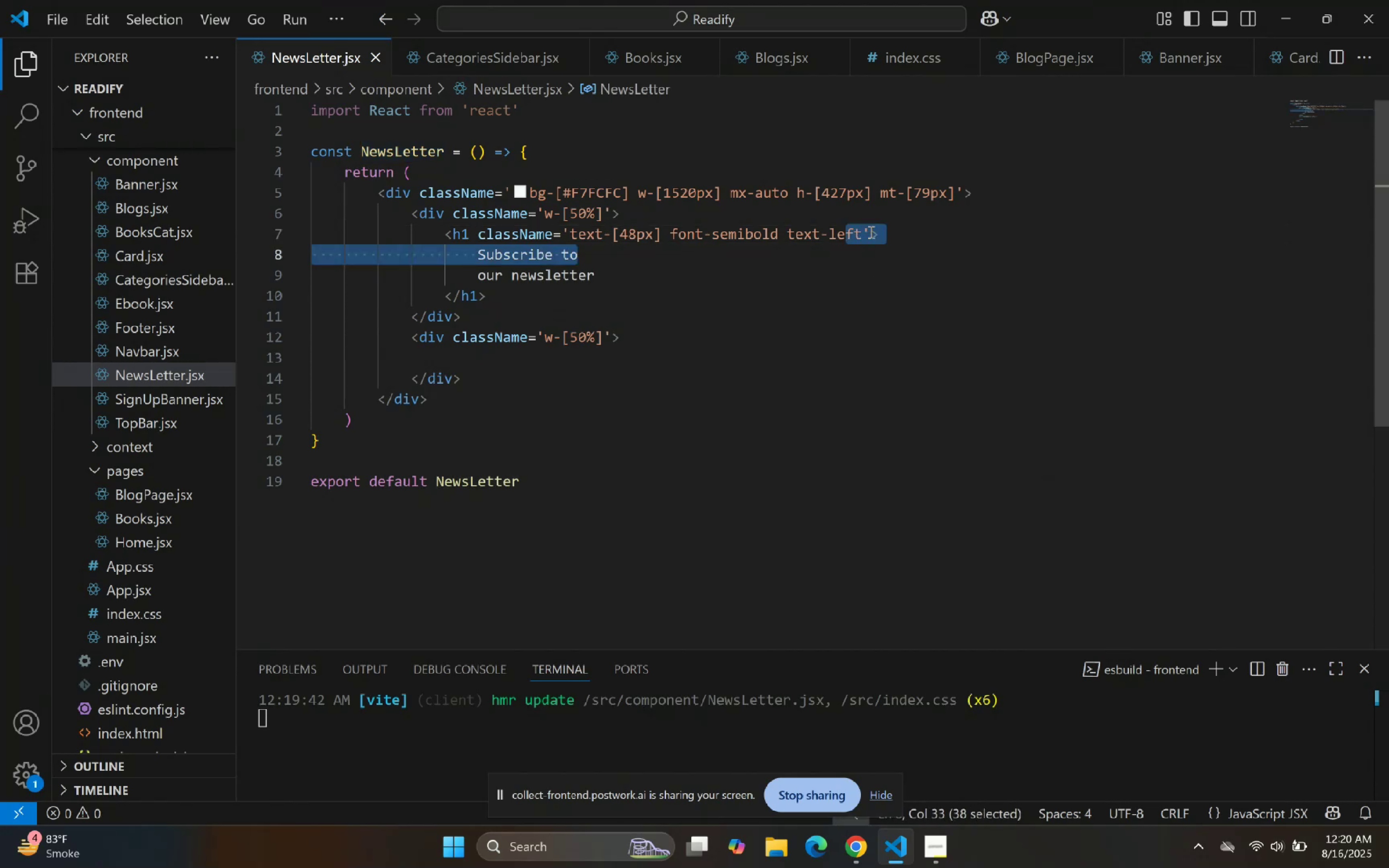 
left_click([870, 232])
 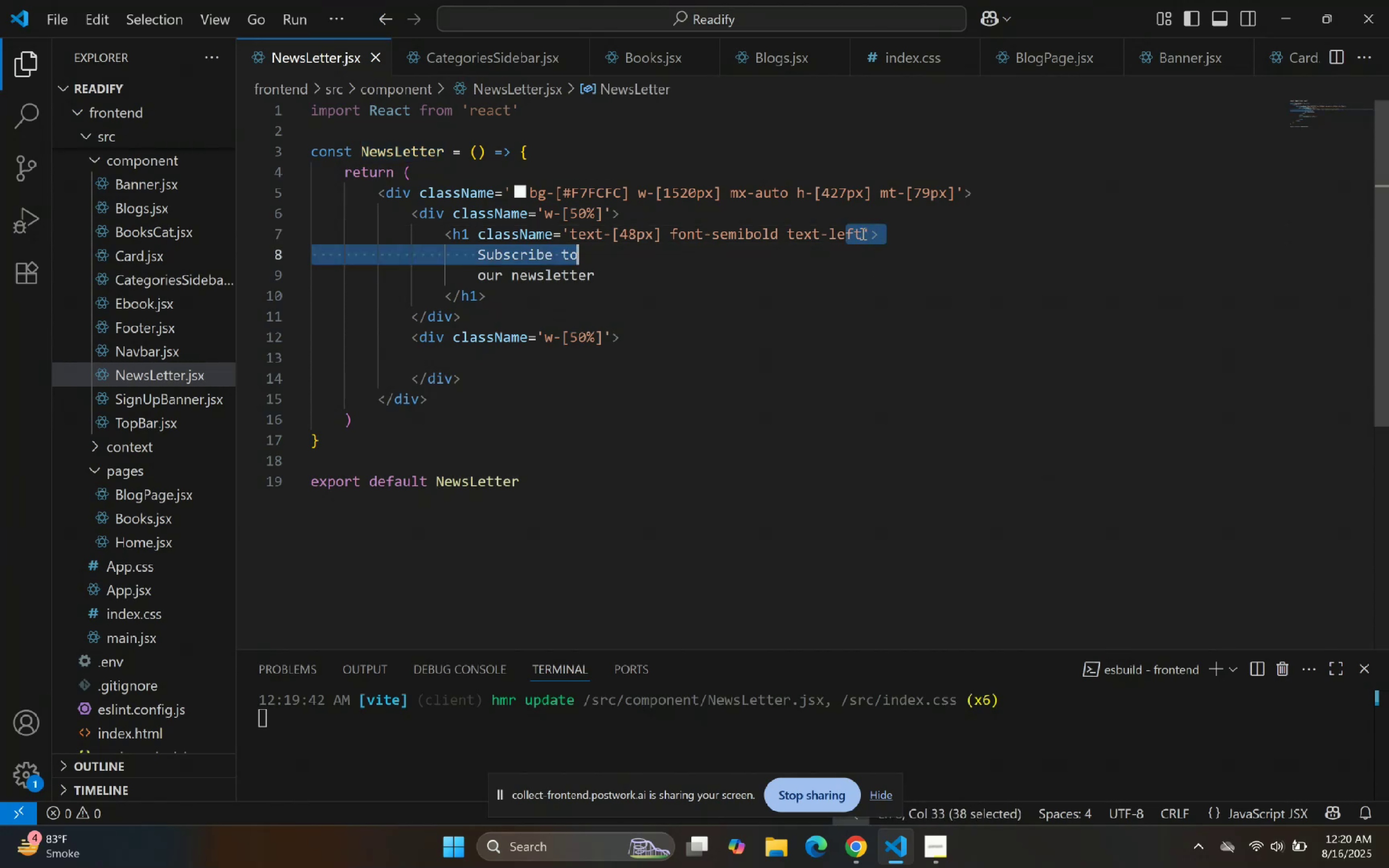 
left_click([862, 233])
 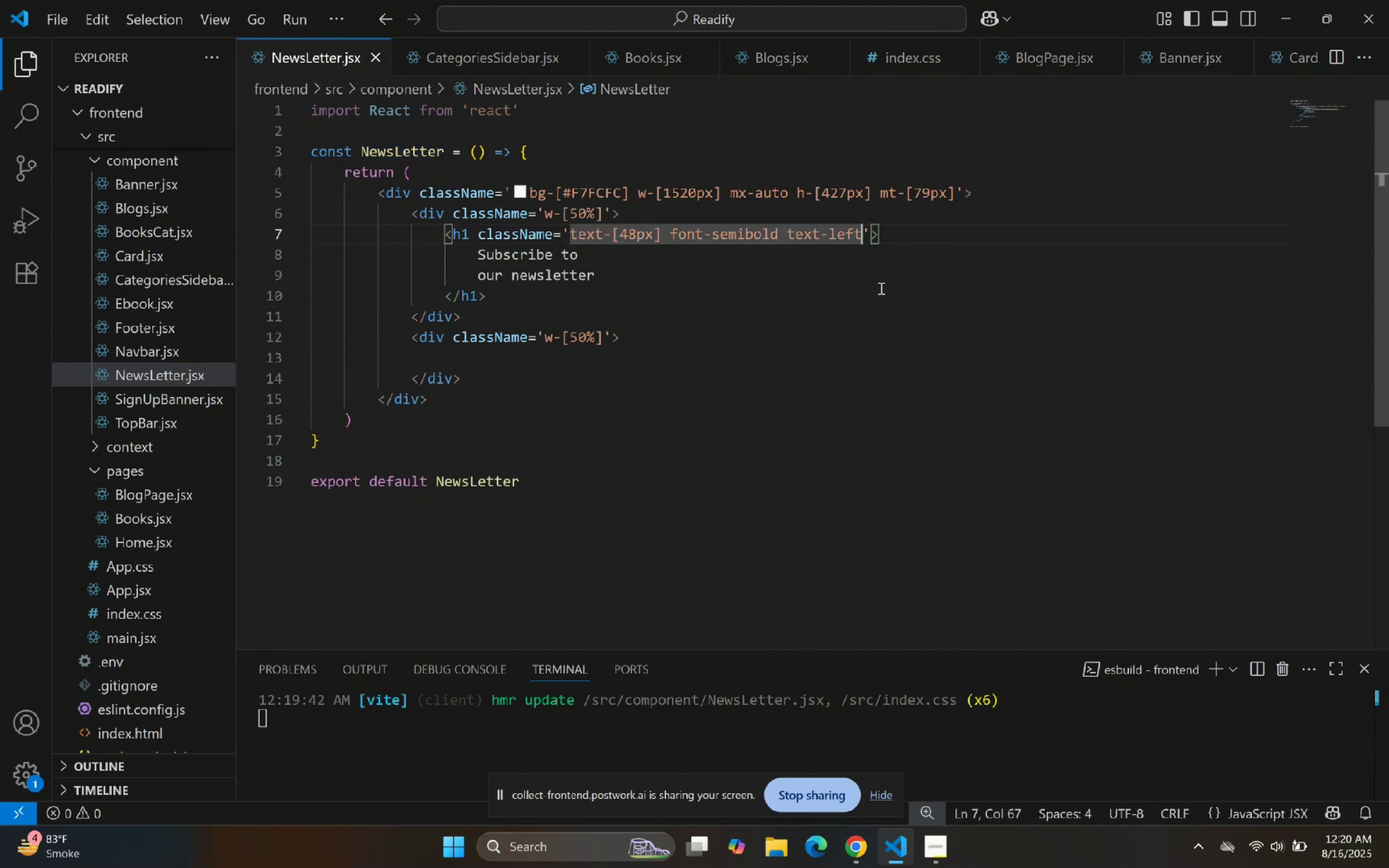 
key(Space)
 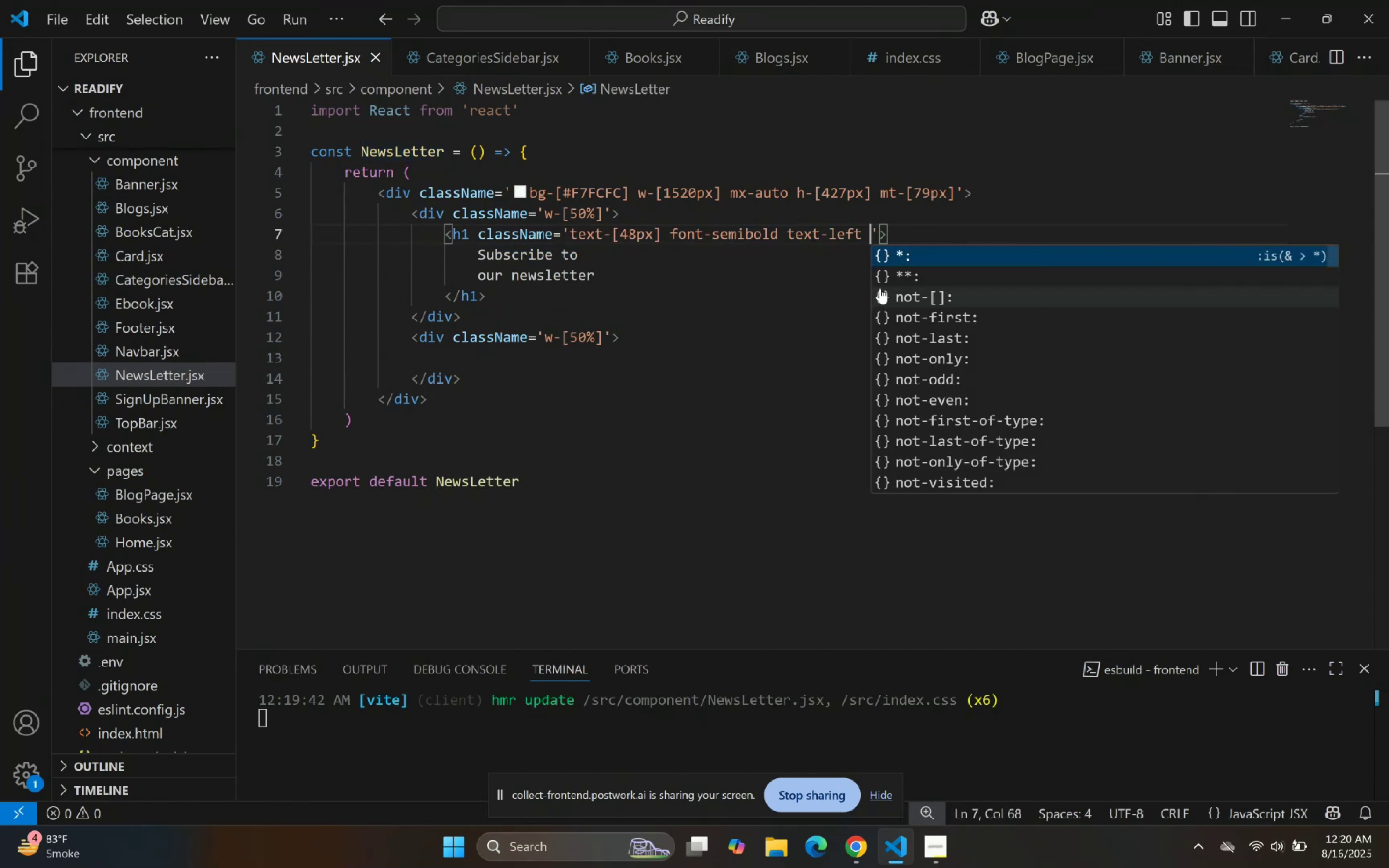 
key(W)
 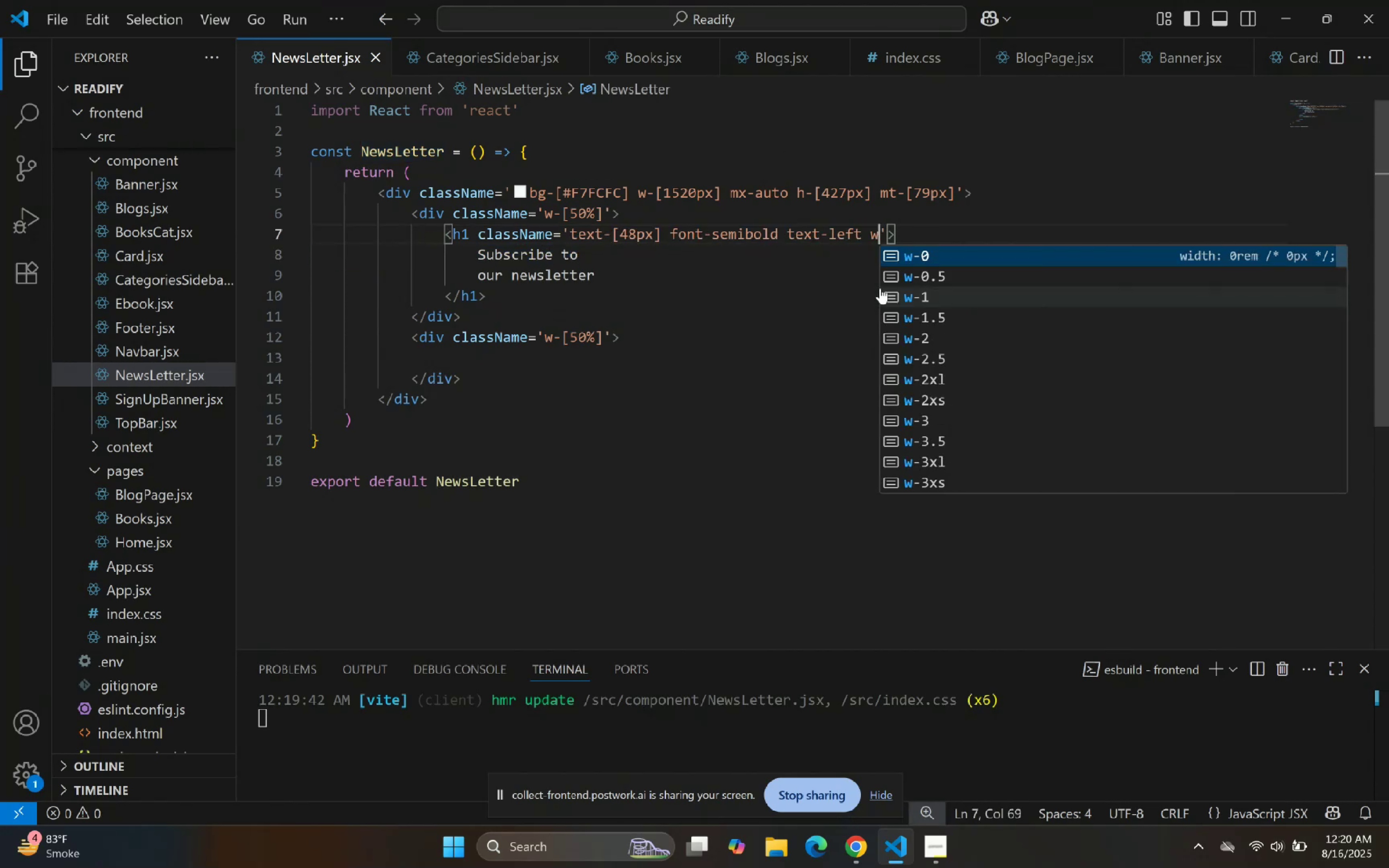 
key(Minus)
 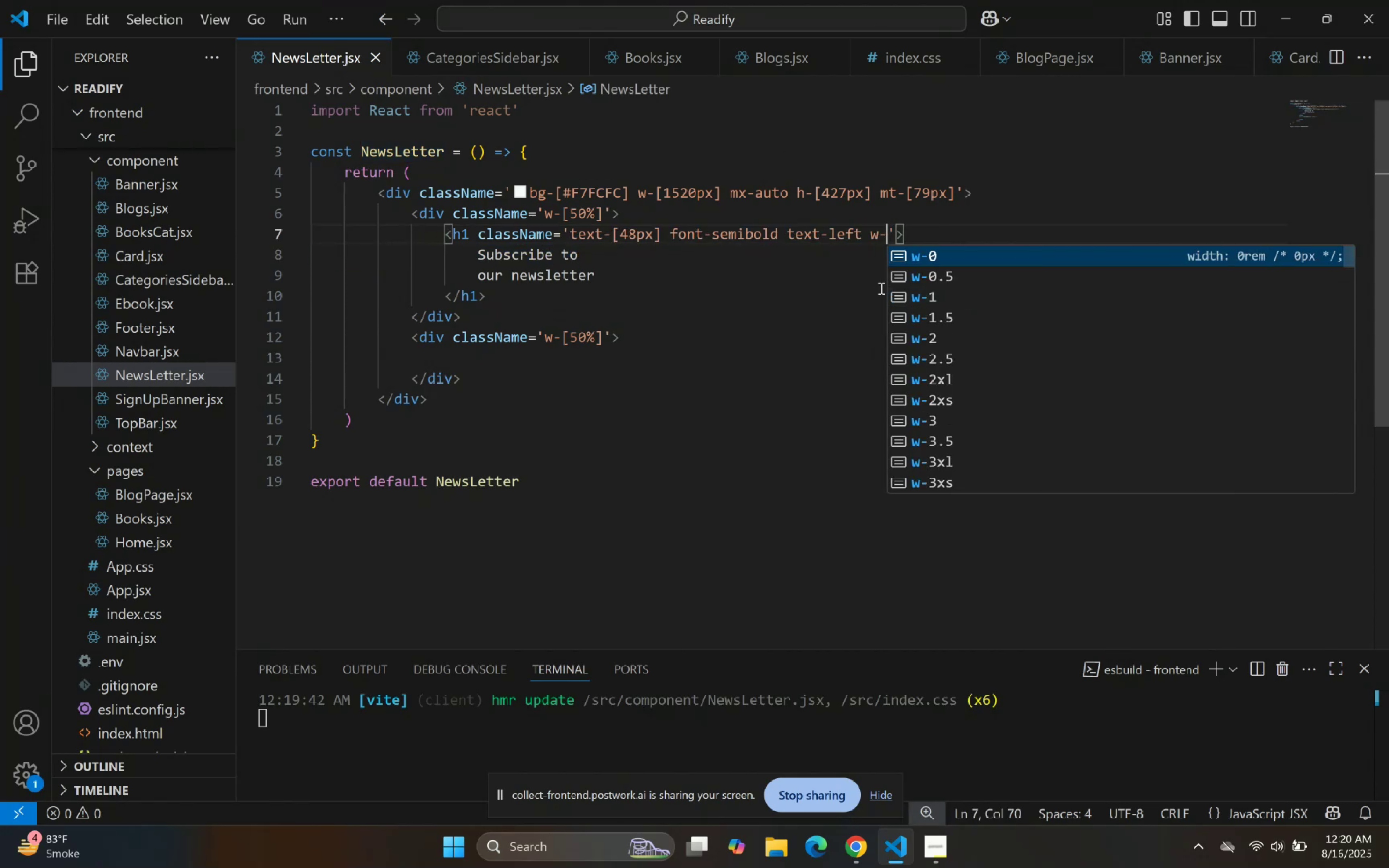 
key(BracketLeft)
 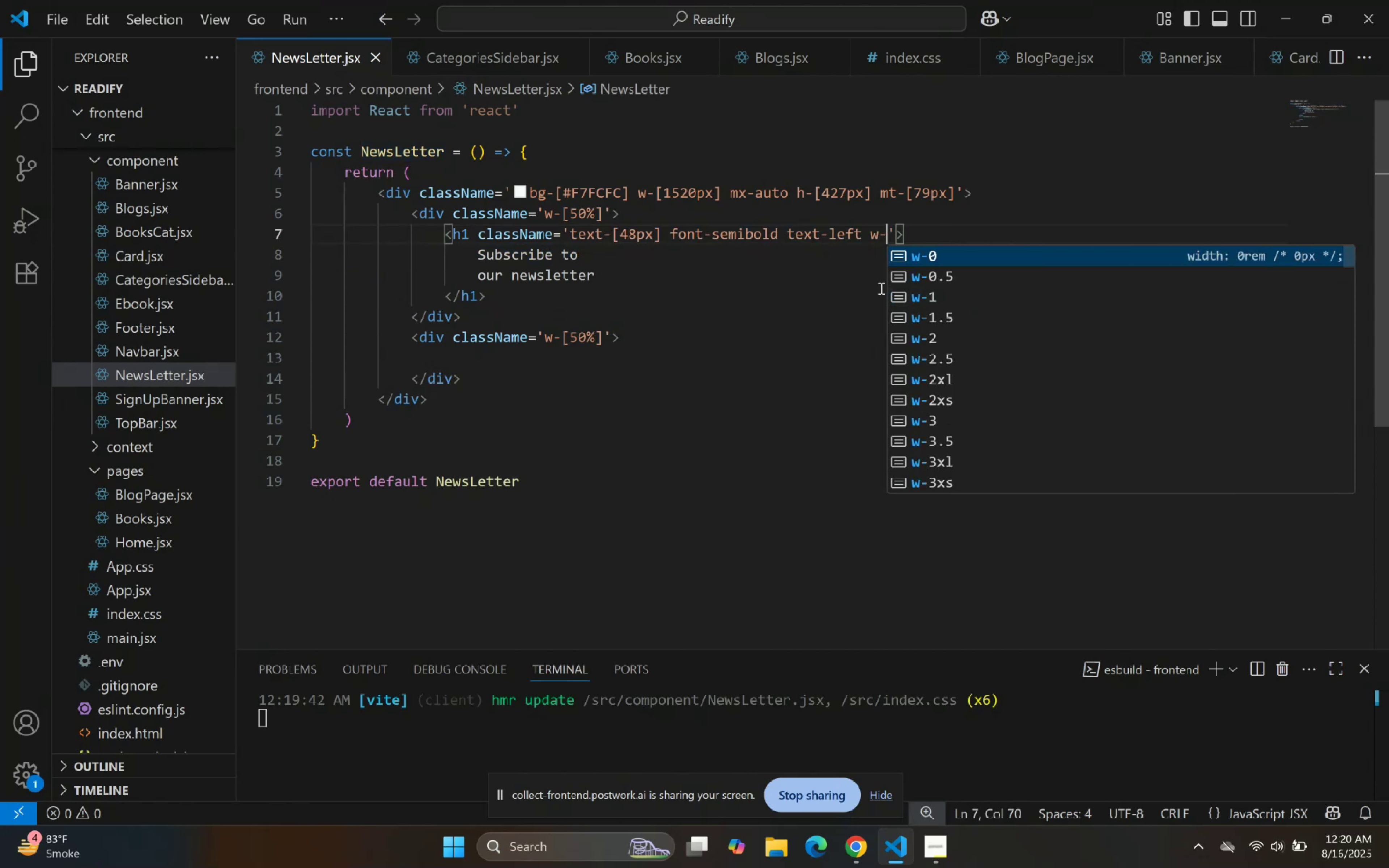 
key(BracketRight)
 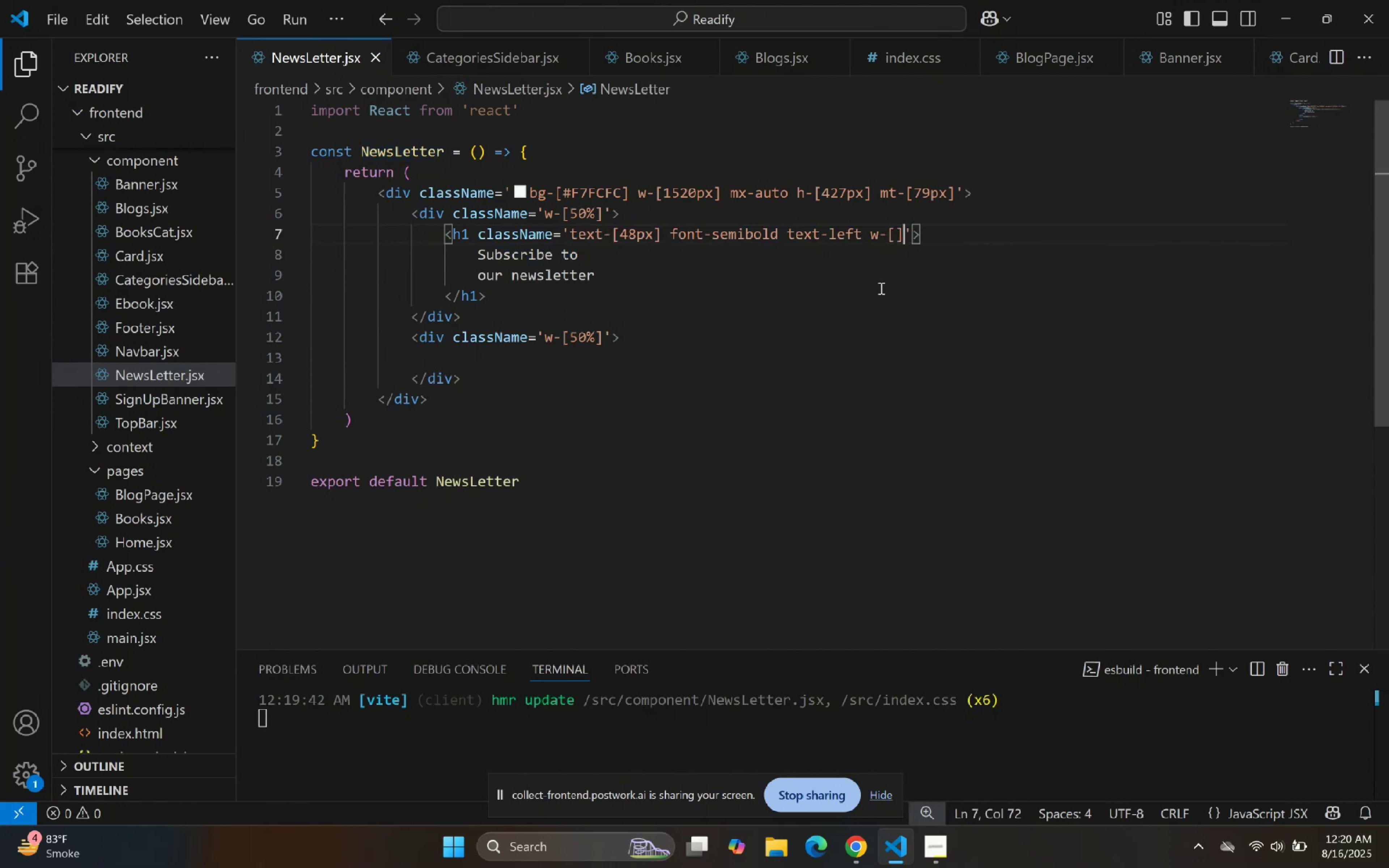 
key(ArrowLeft)
 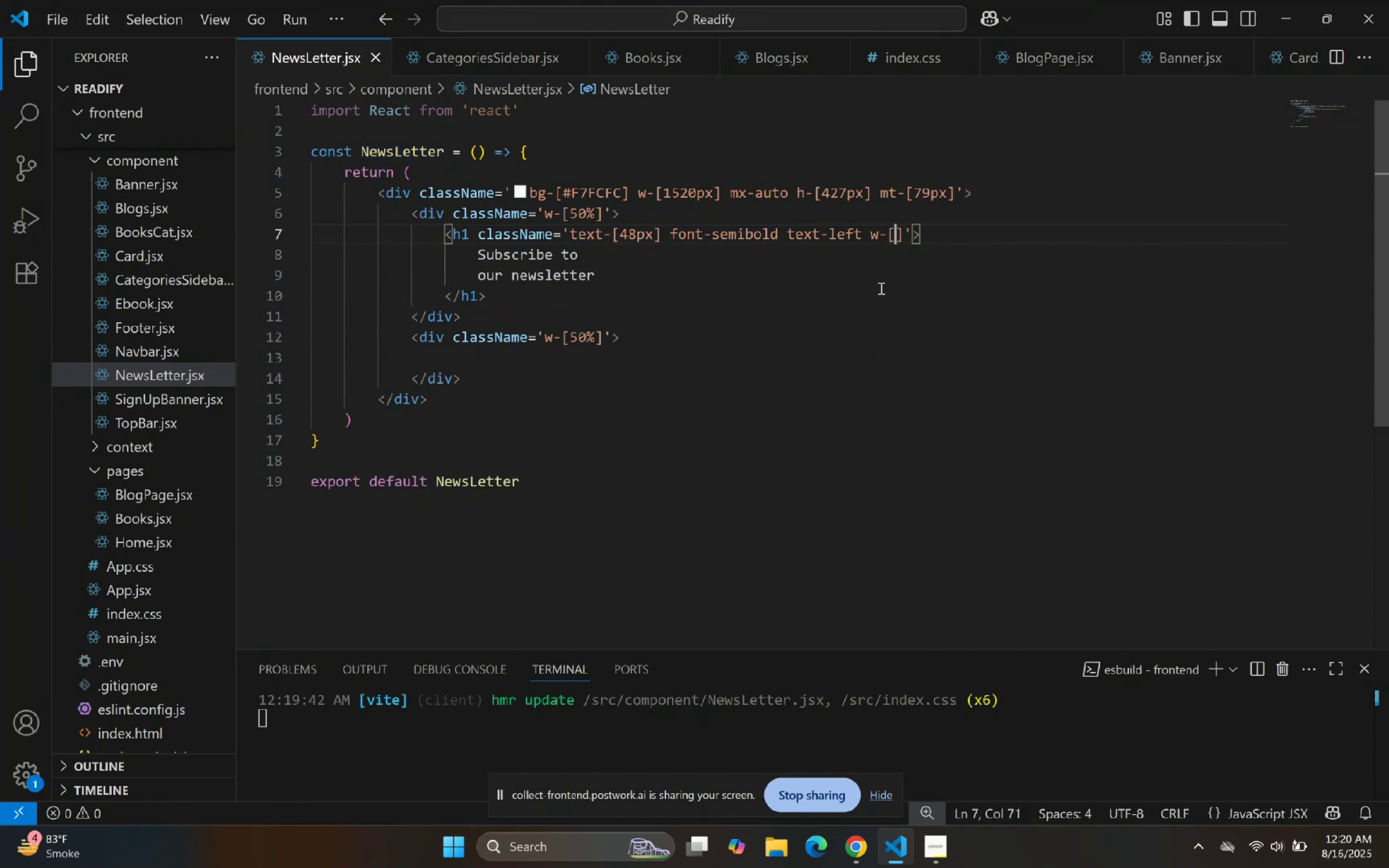 
type(353px)
 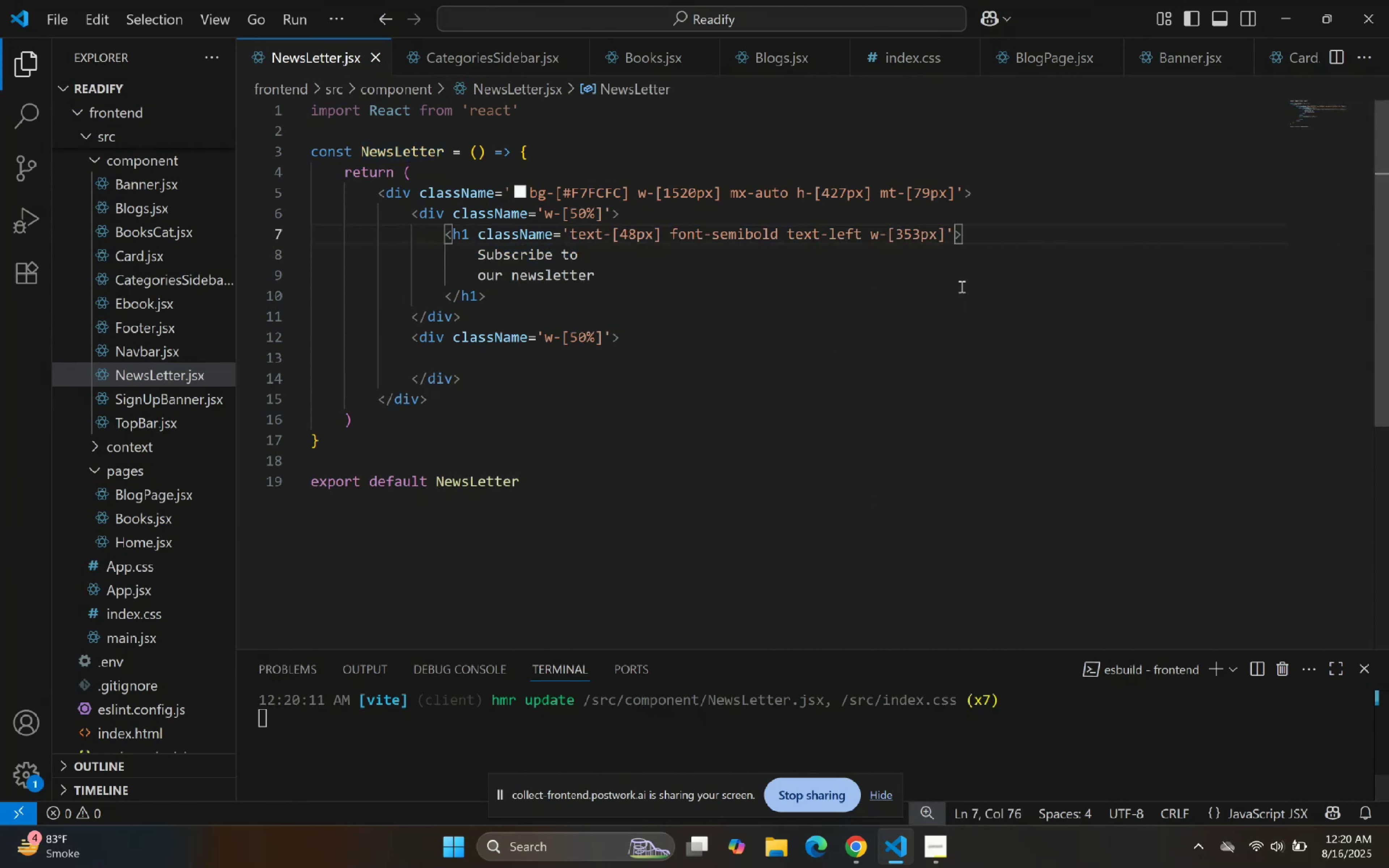 
left_click([947, 234])
 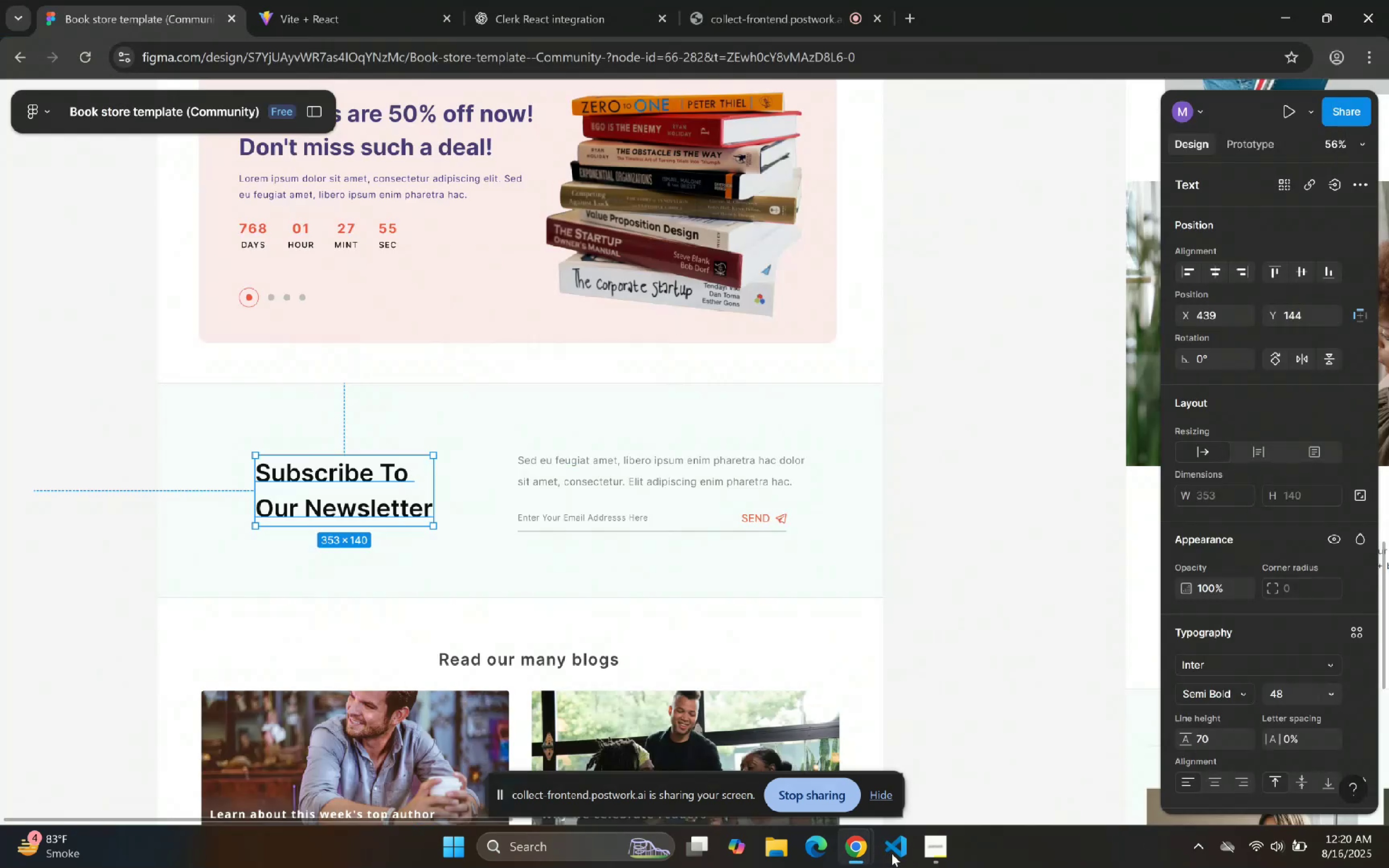 
left_click([892, 854])
 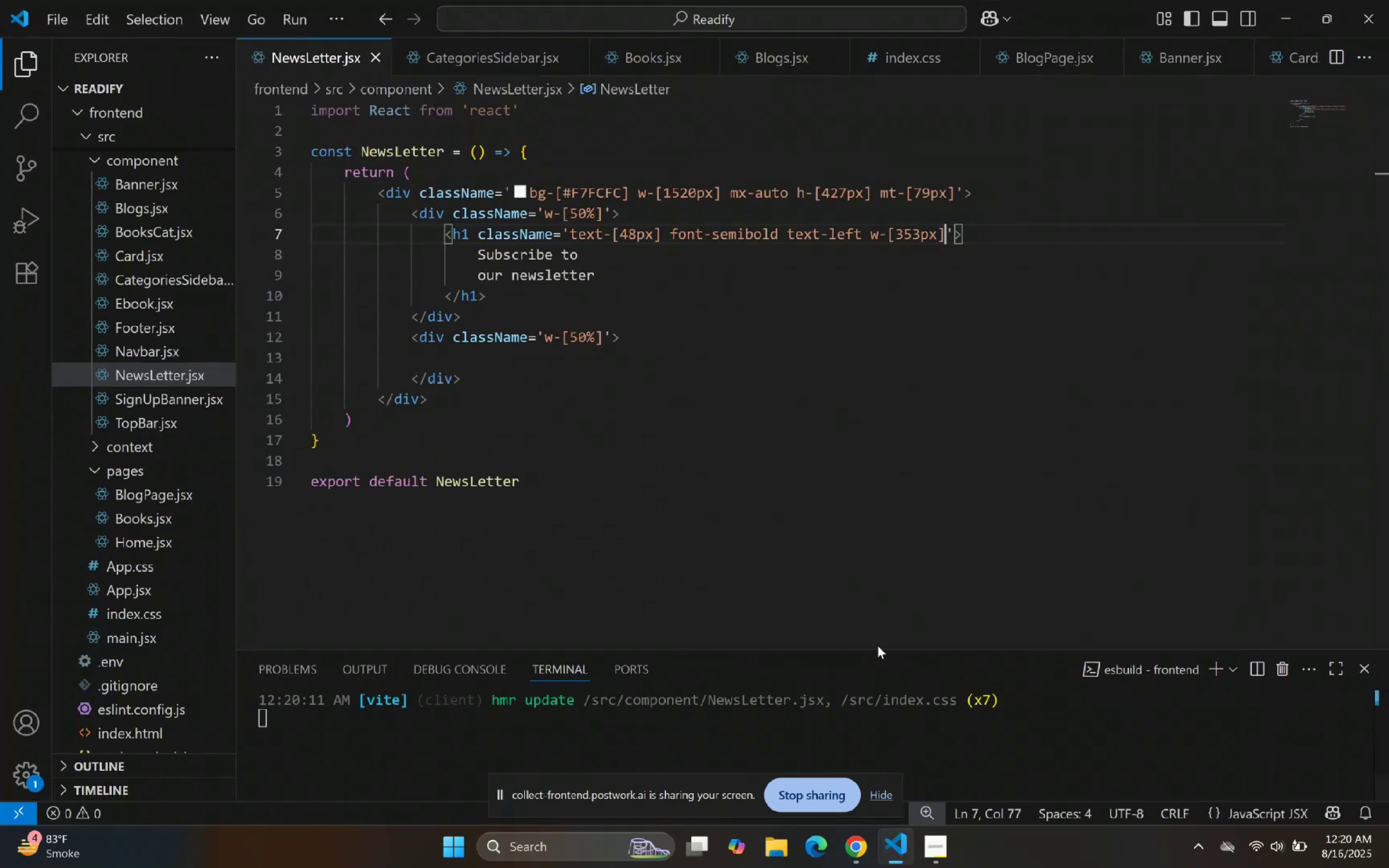 
key(Space)
 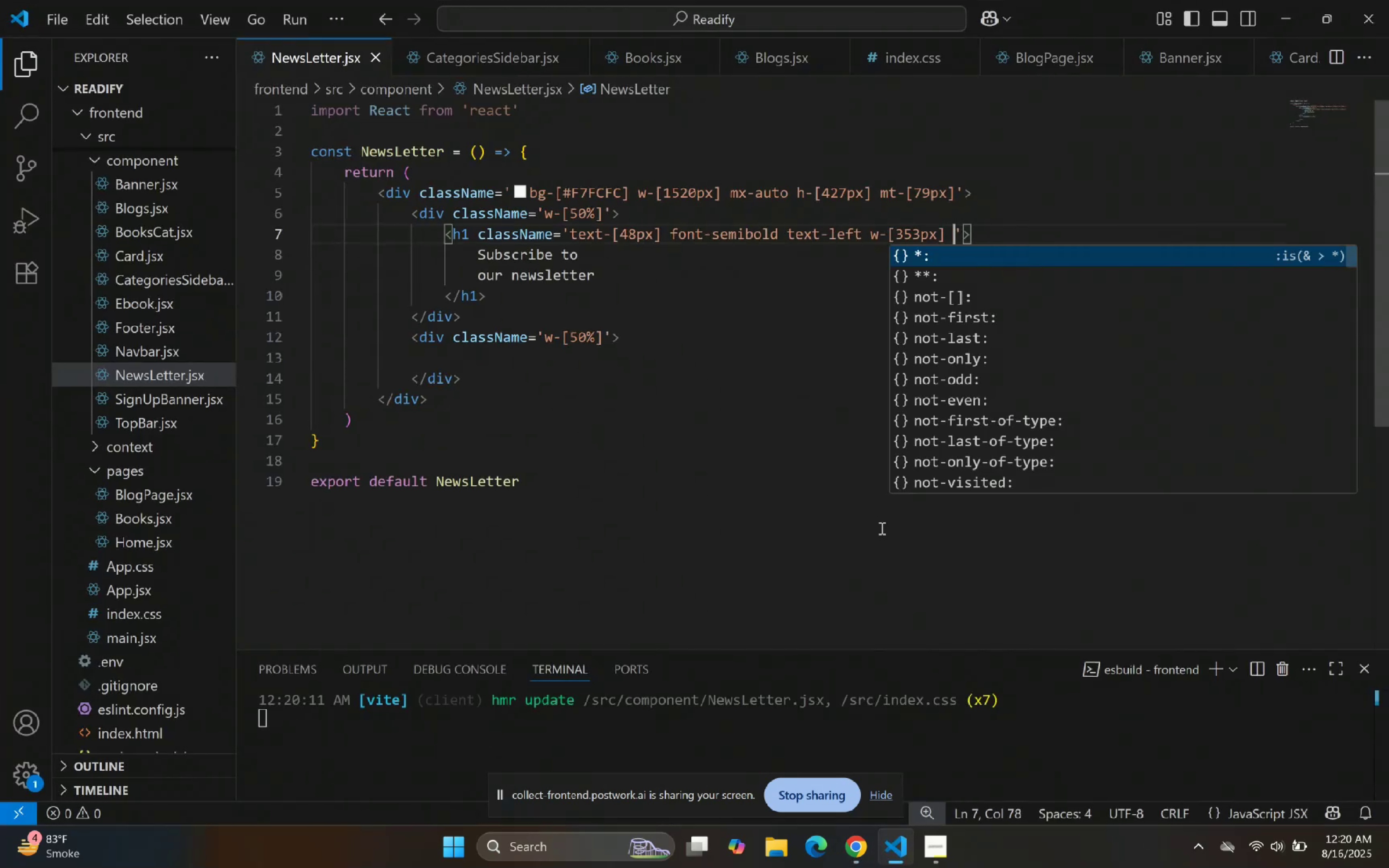 
key(H)
 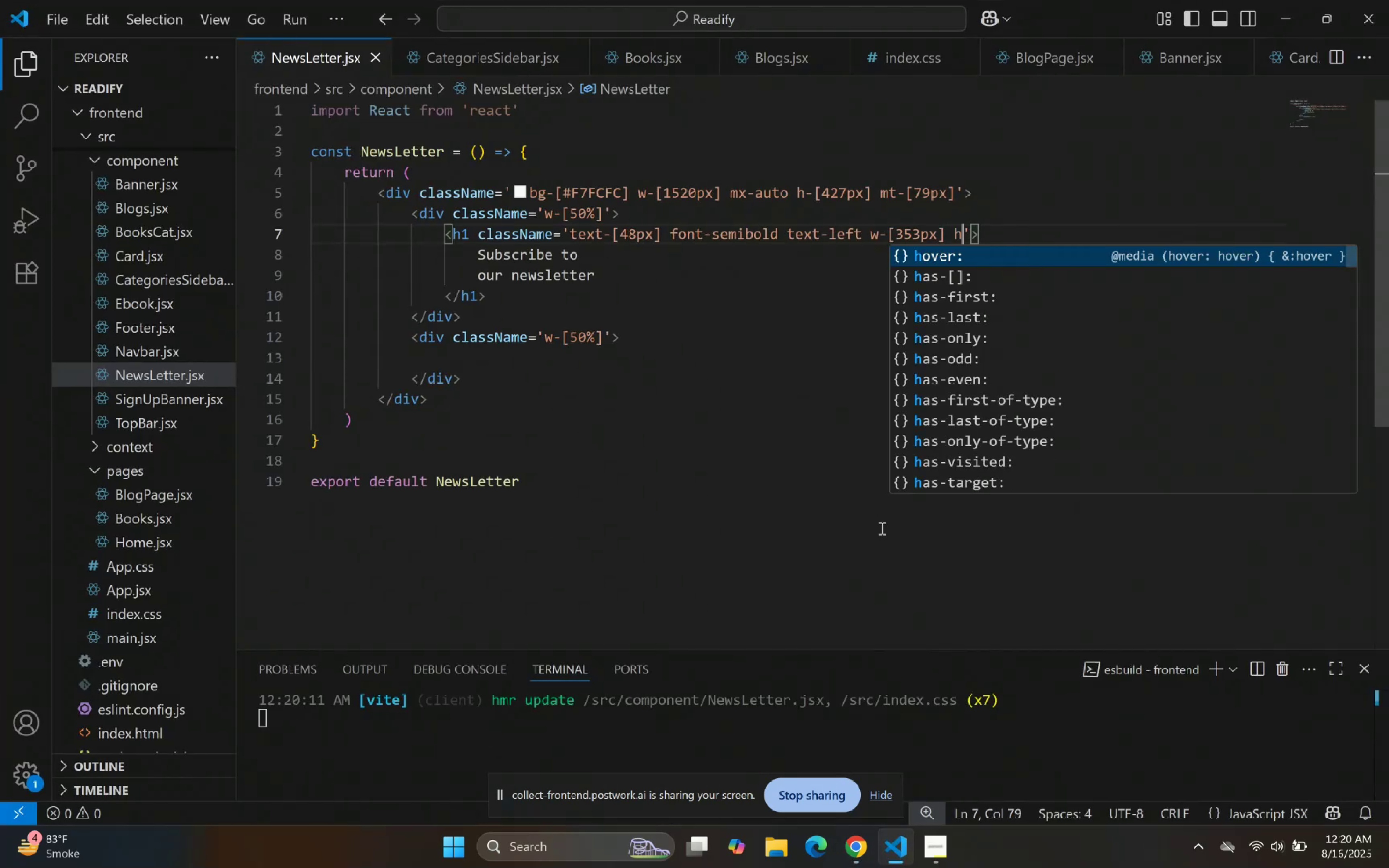 
key(Minus)
 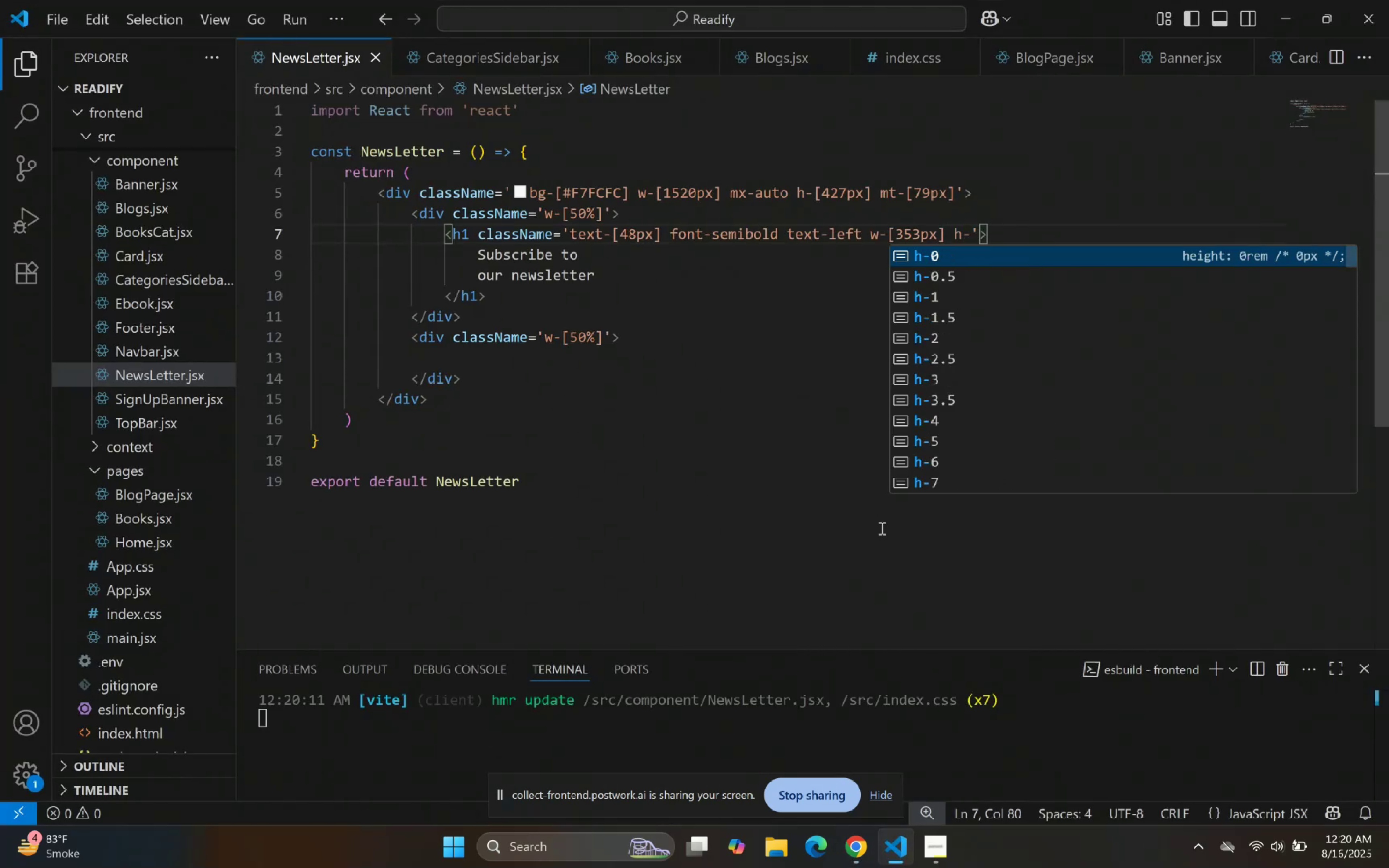 
key(Backspace)
 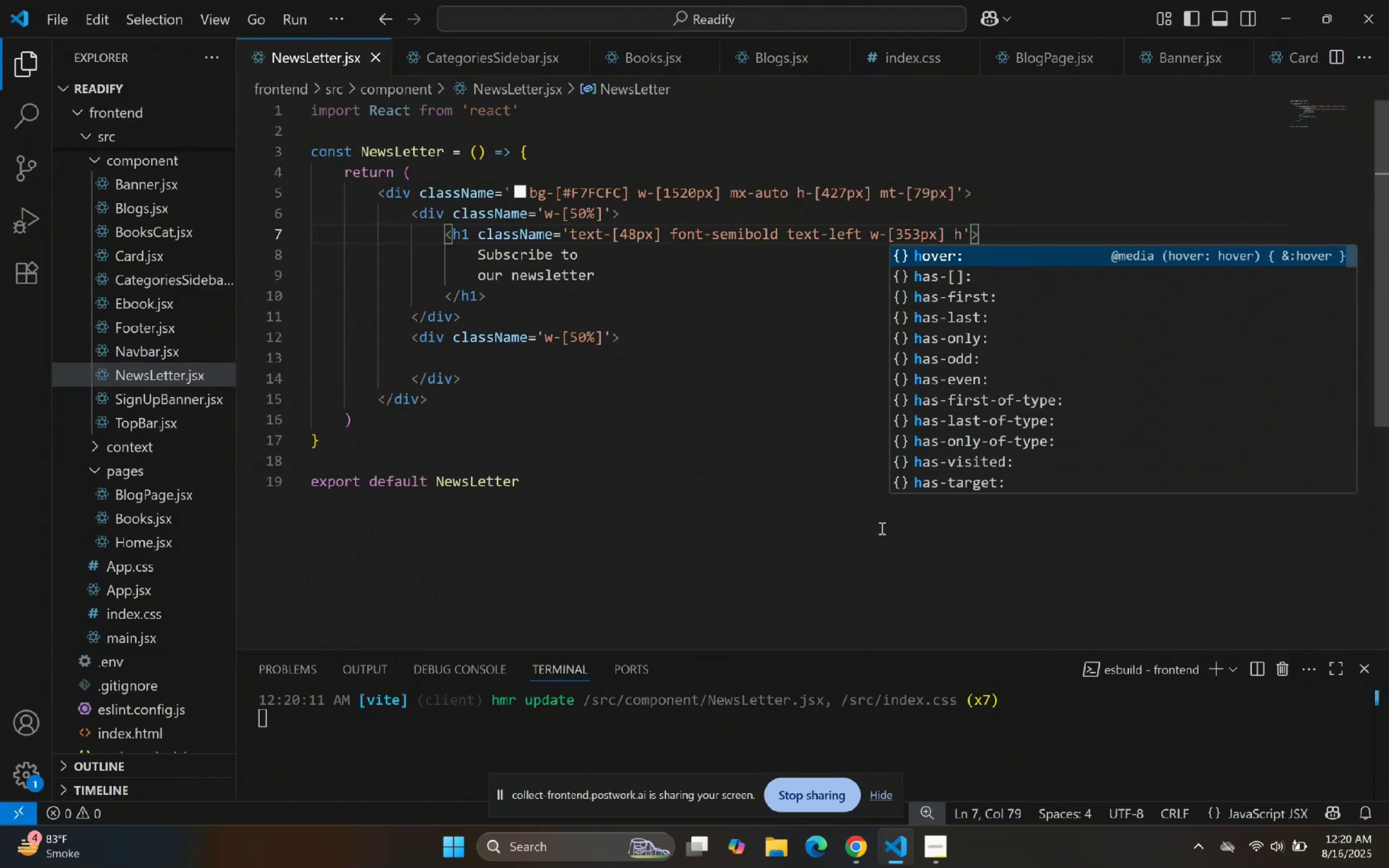 
key(Minus)
 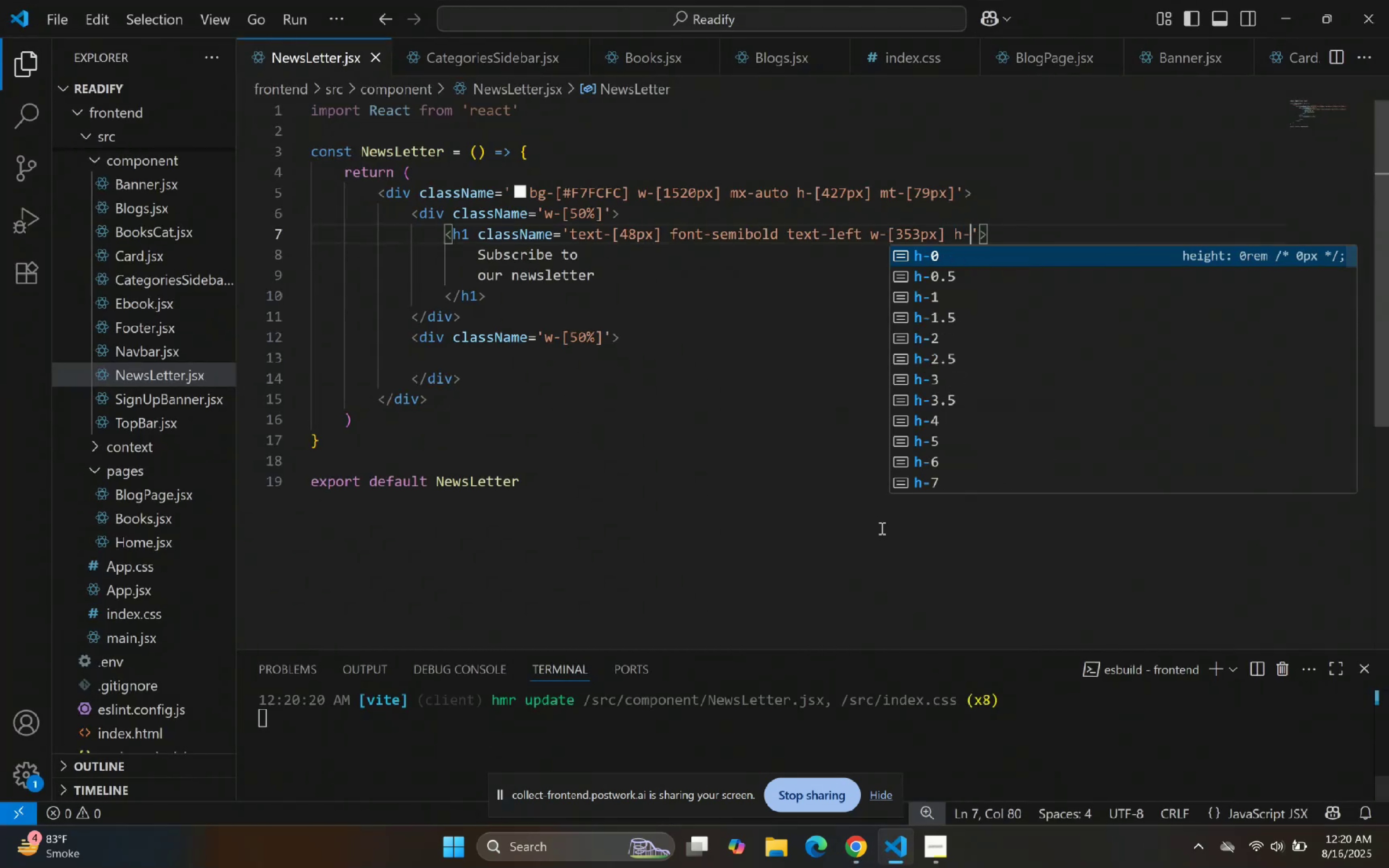 
key(BracketLeft)
 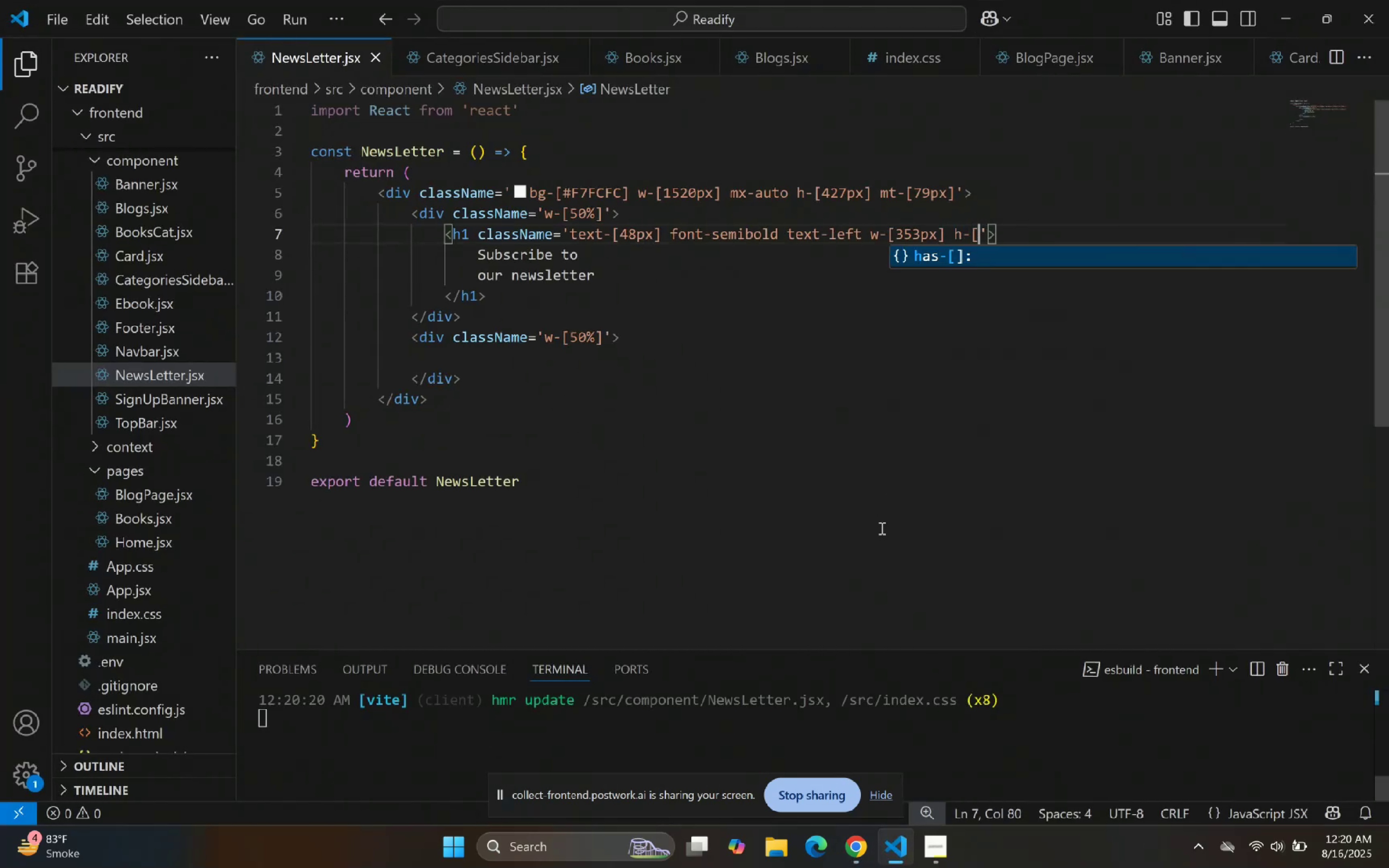 
key(BracketRight)
 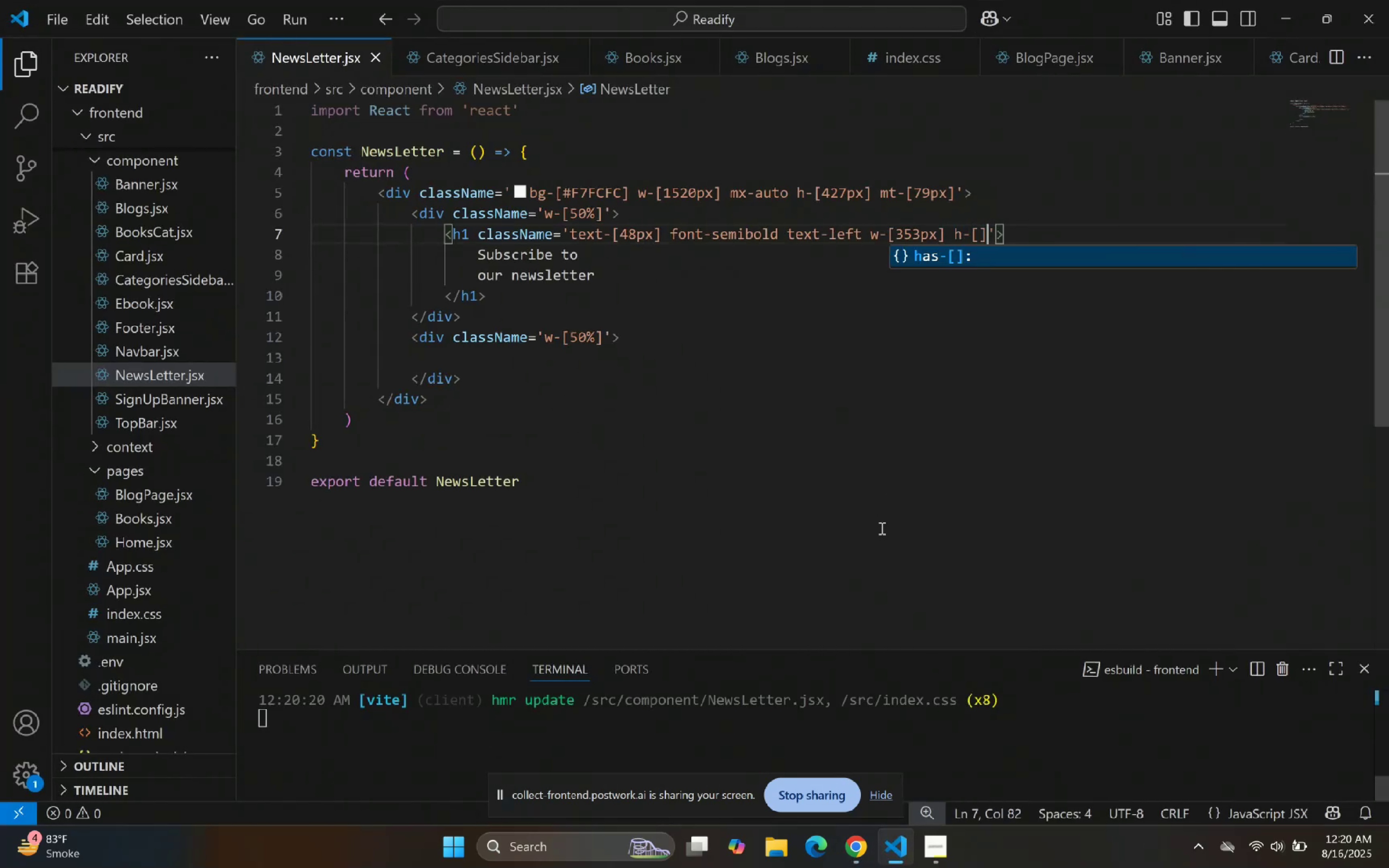 
key(ArrowLeft)
 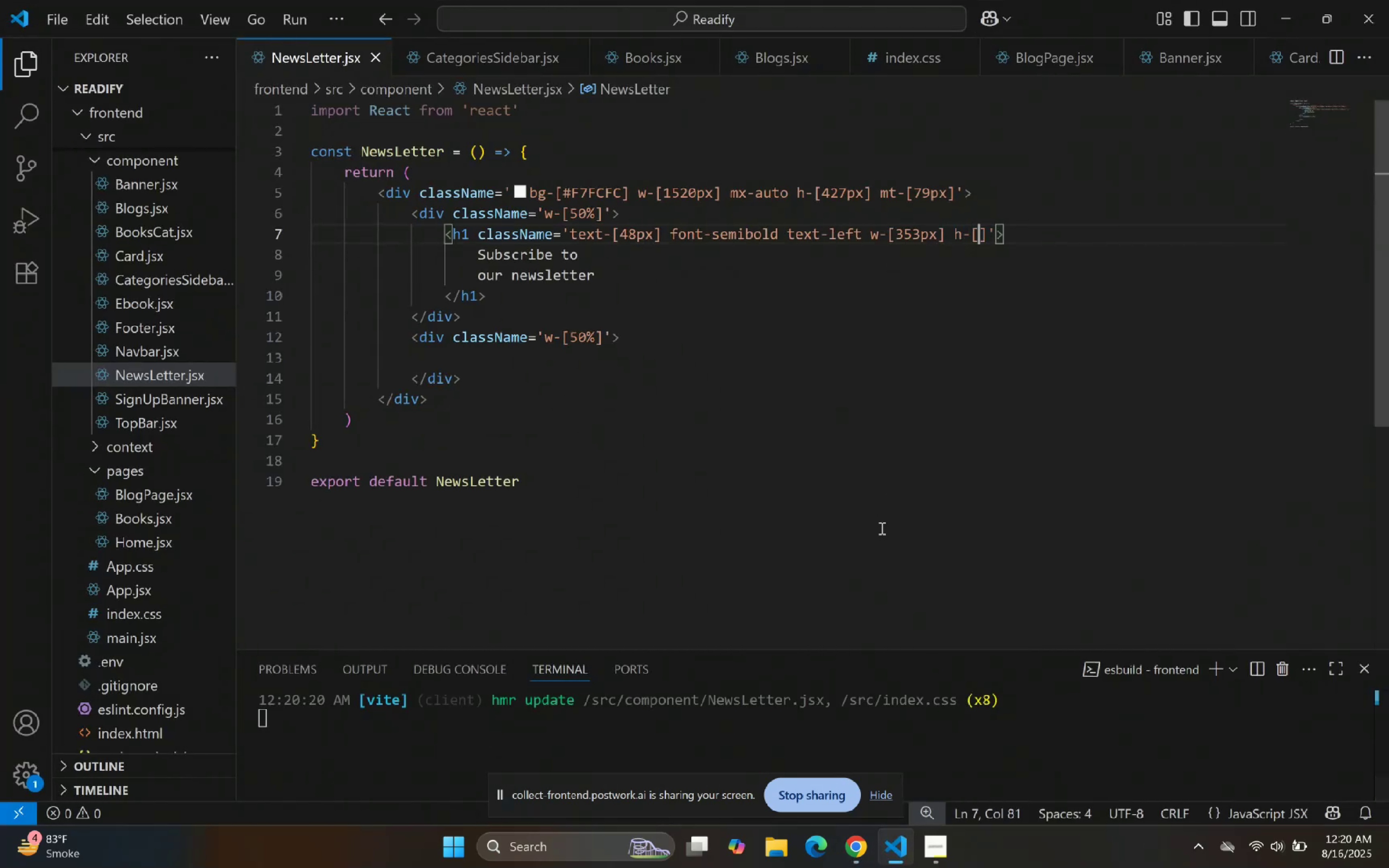 
type(140px)
 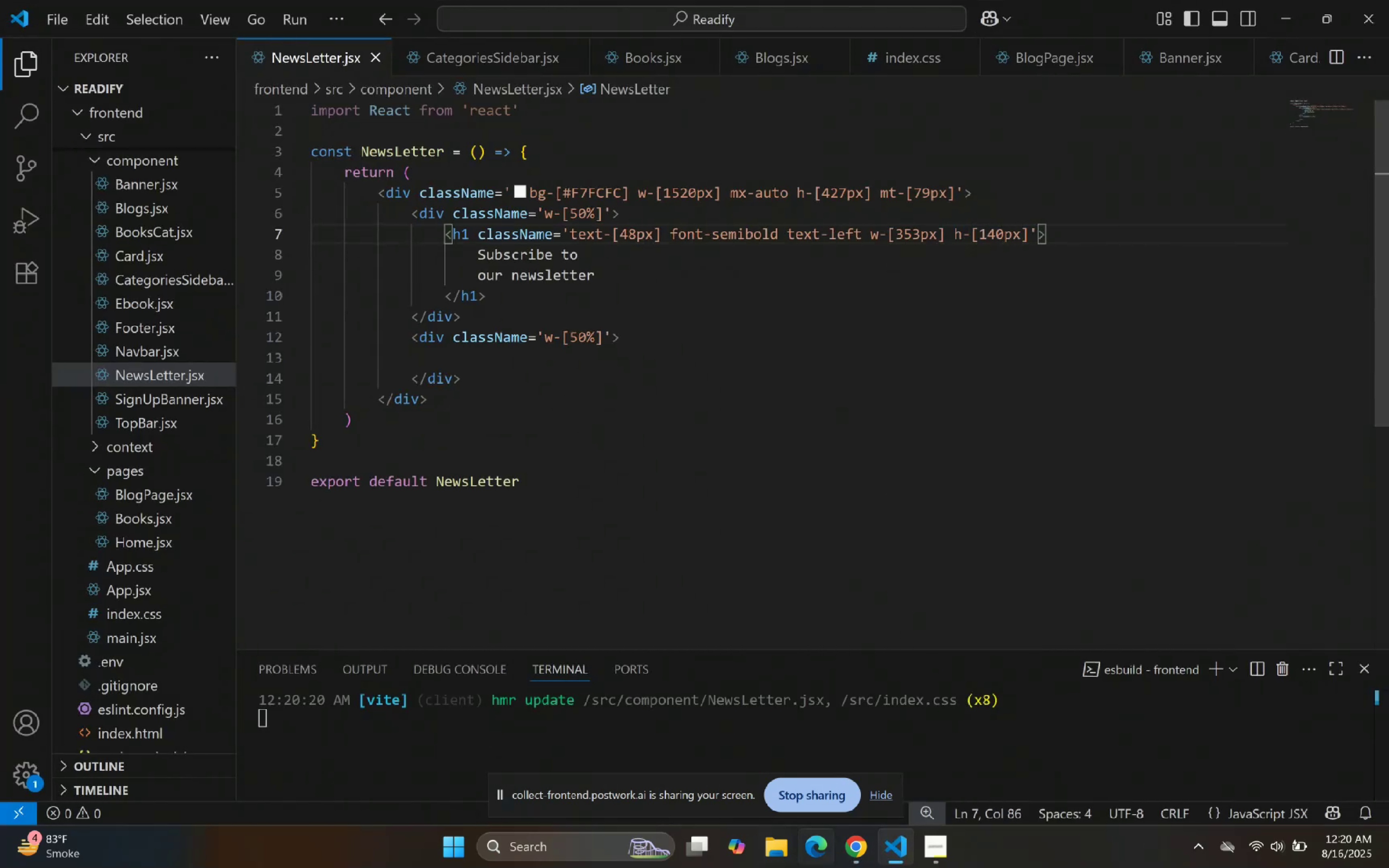 
left_click([895, 848])
 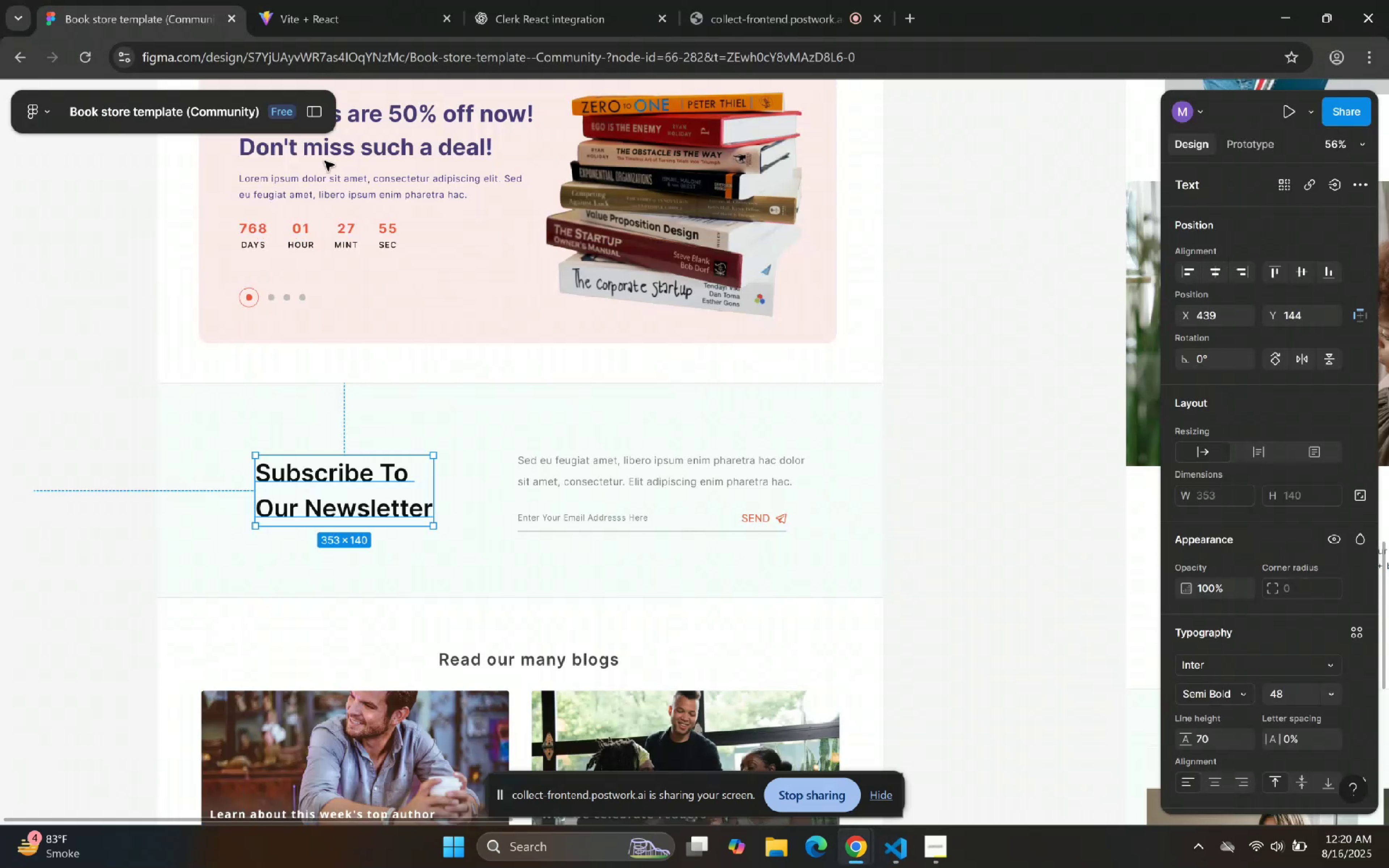 
left_click([388, 0])
 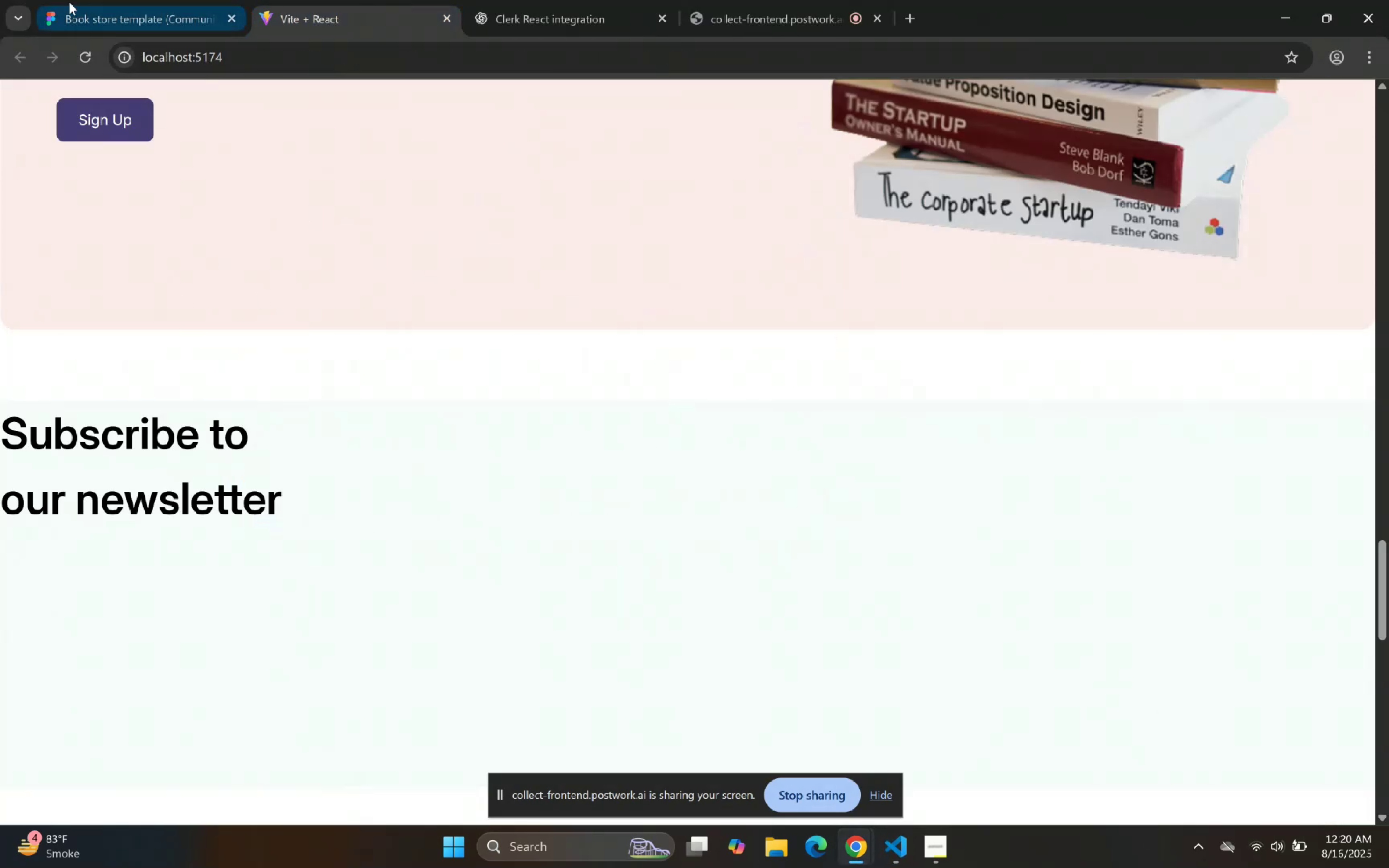 
left_click([135, 7])
 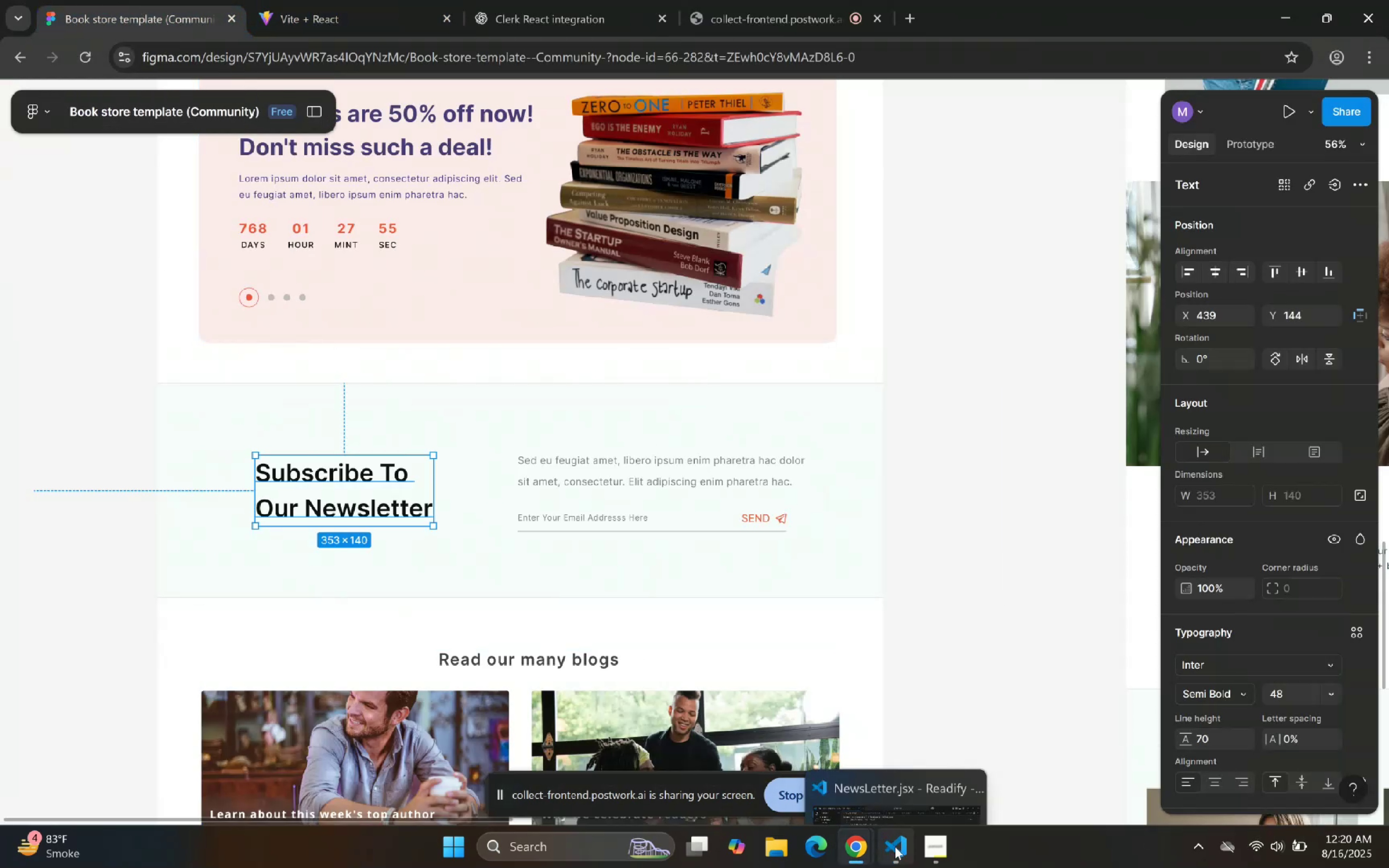 
double_click([893, 333])
 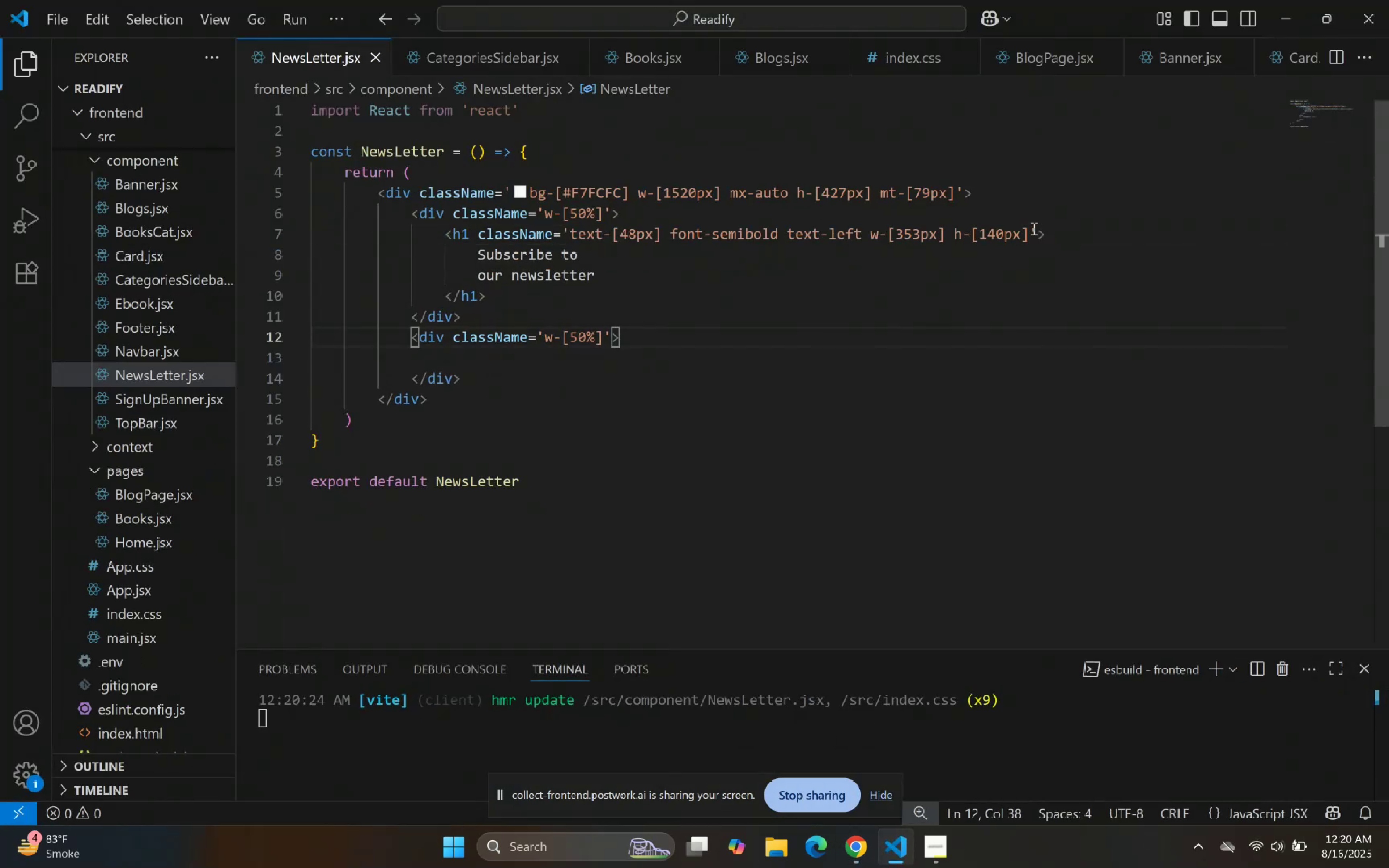 
left_click([1030, 229])
 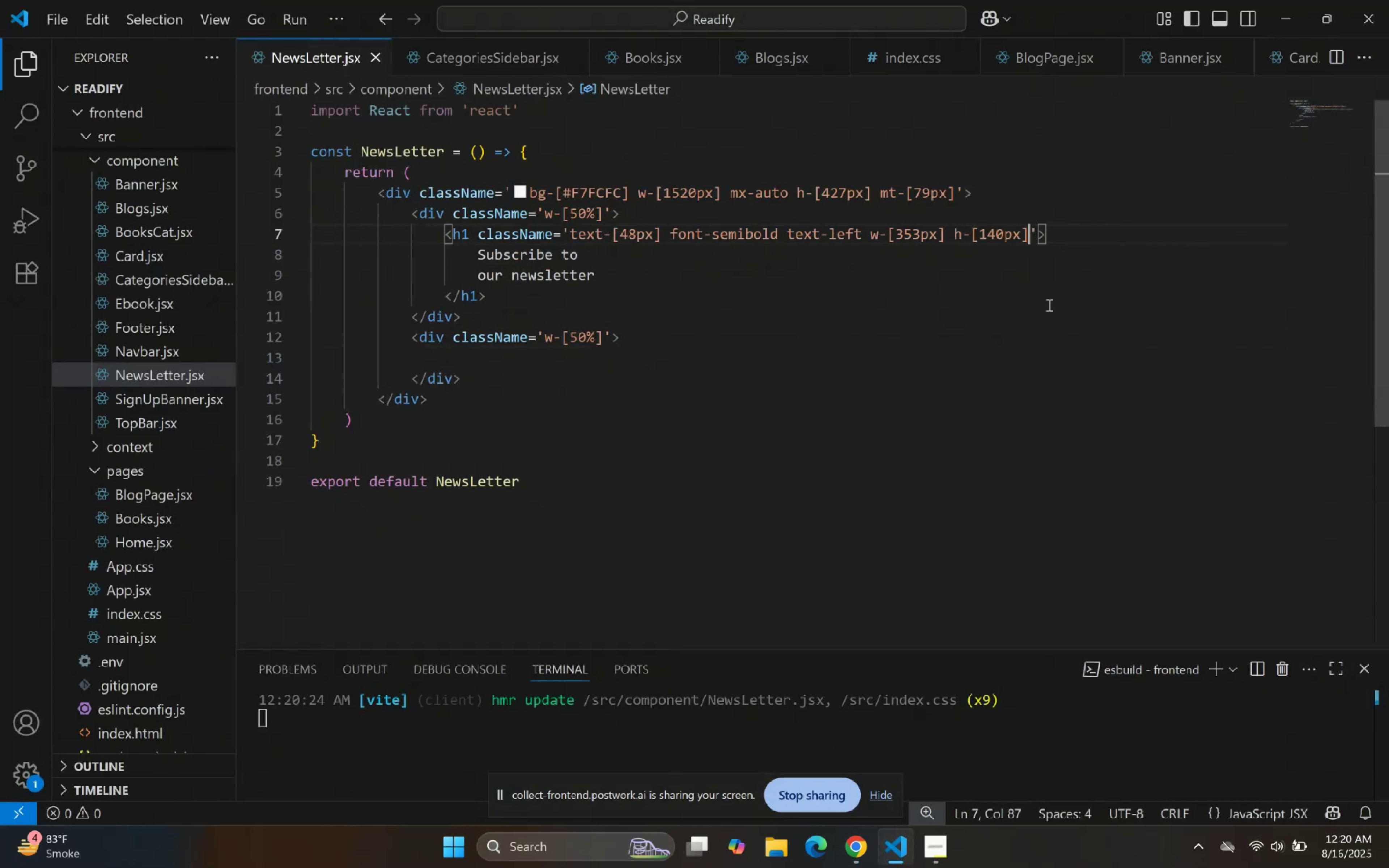 
type( f;)
key(Backspace)
type(lex just)
 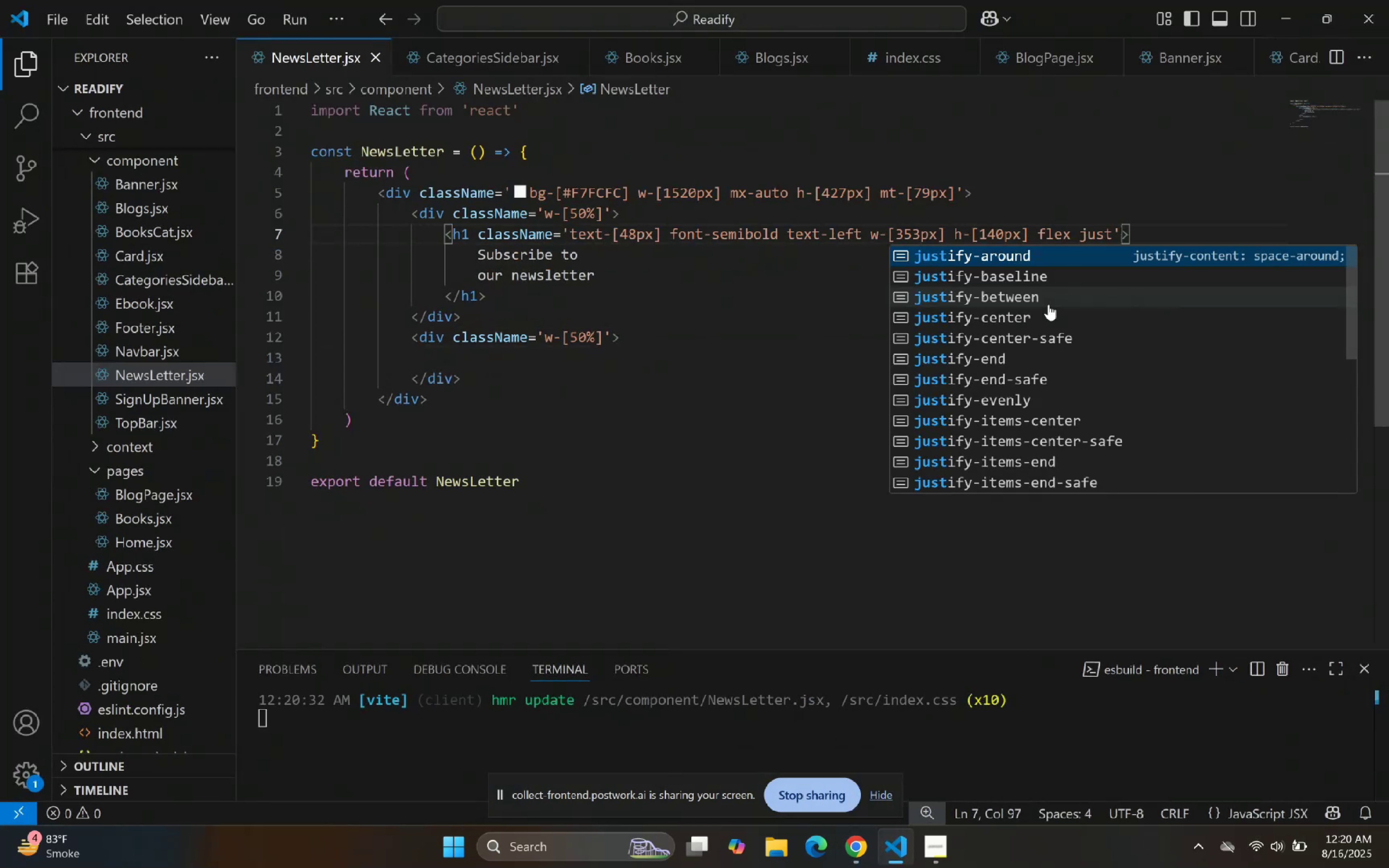 
key(ArrowDown)
 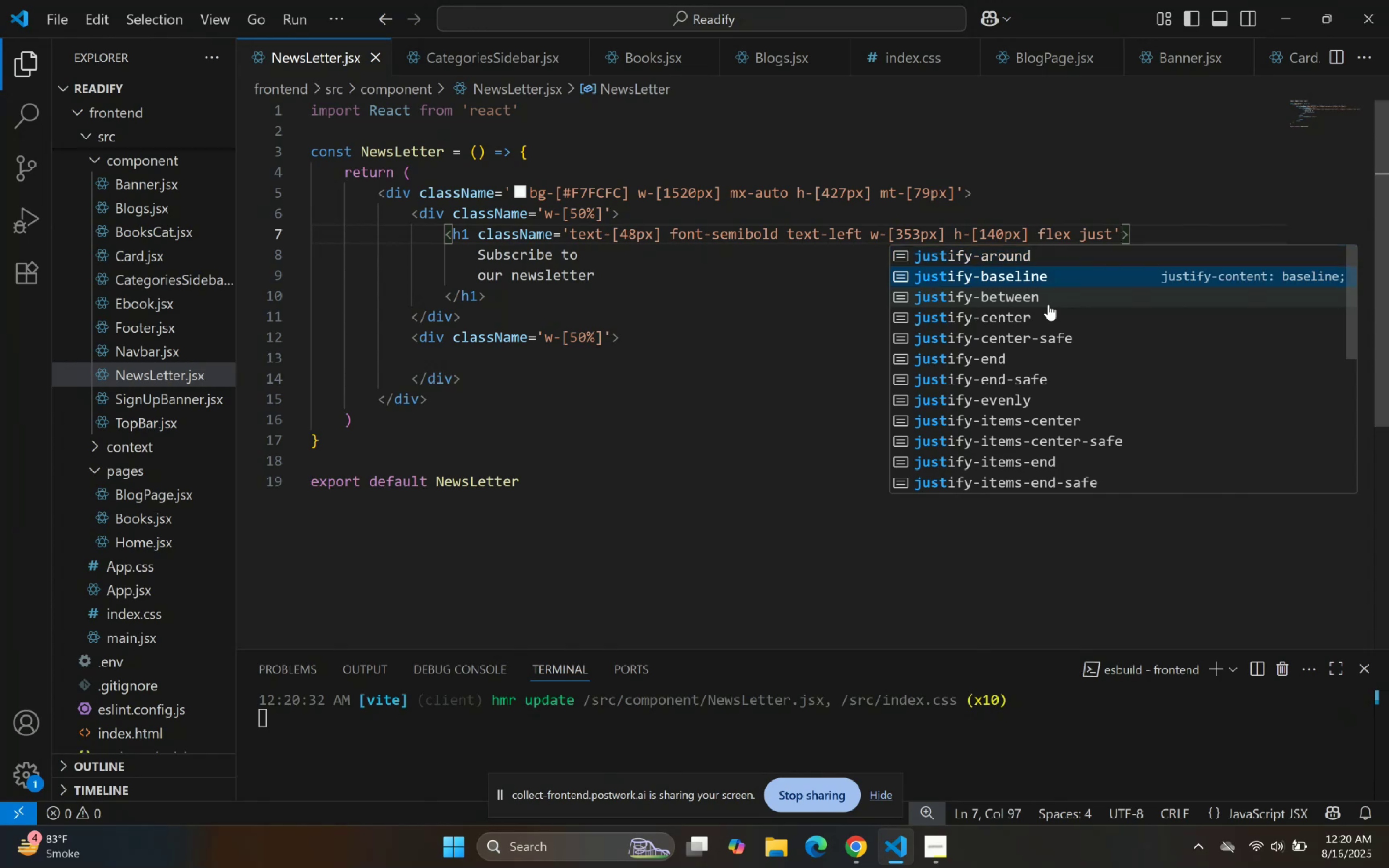 
key(ArrowDown)
 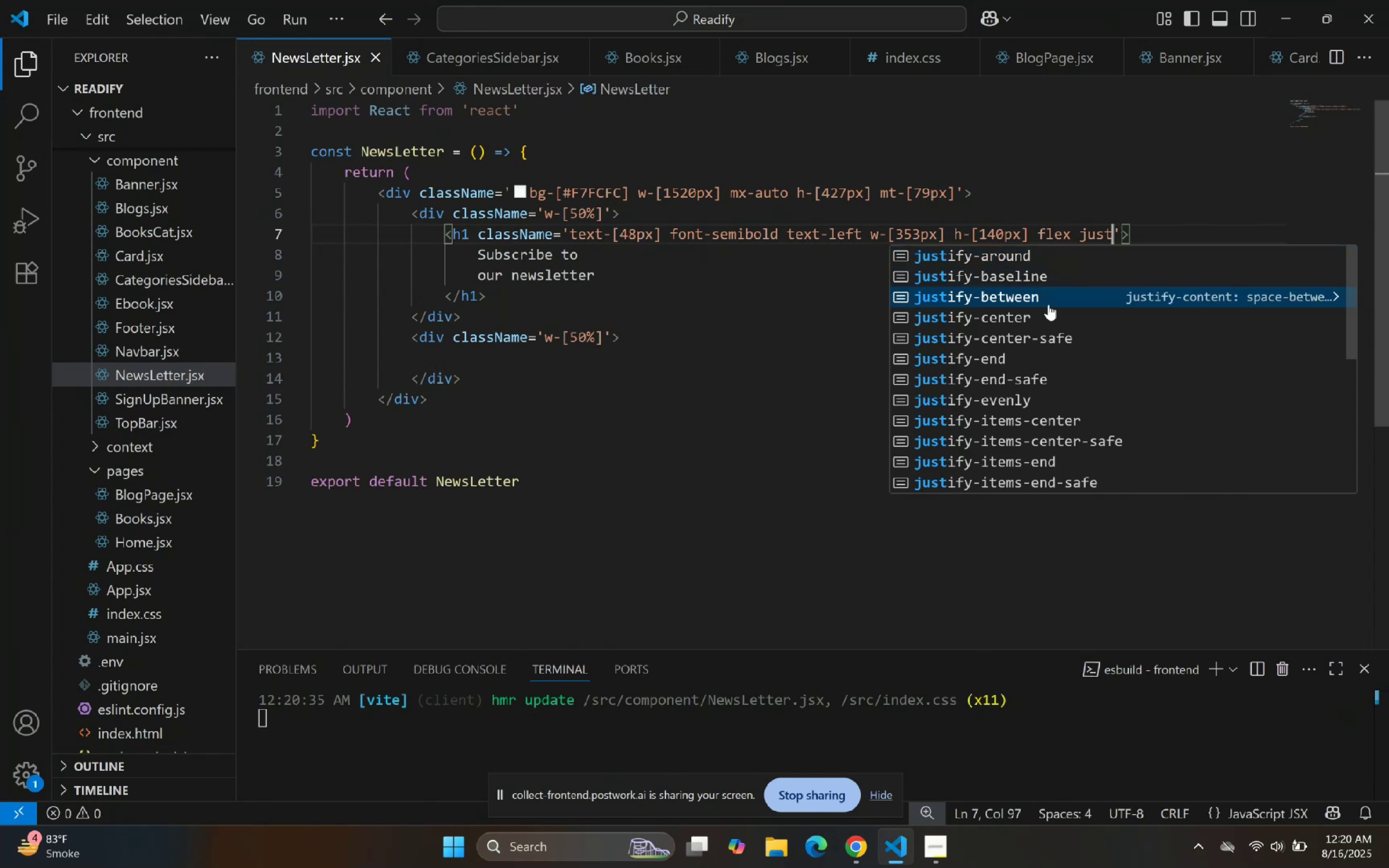 
key(ArrowDown)
 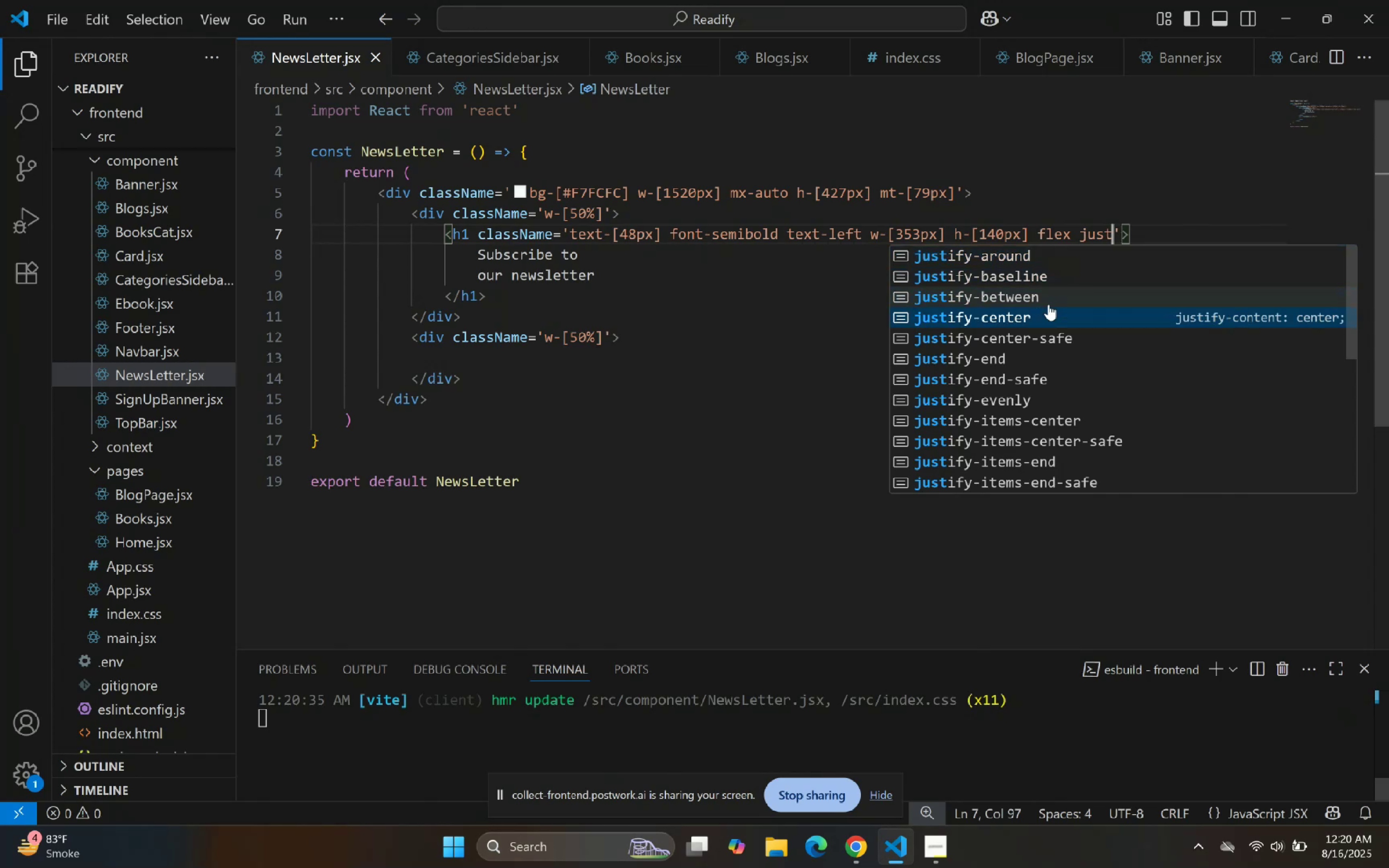 
key(Enter)
 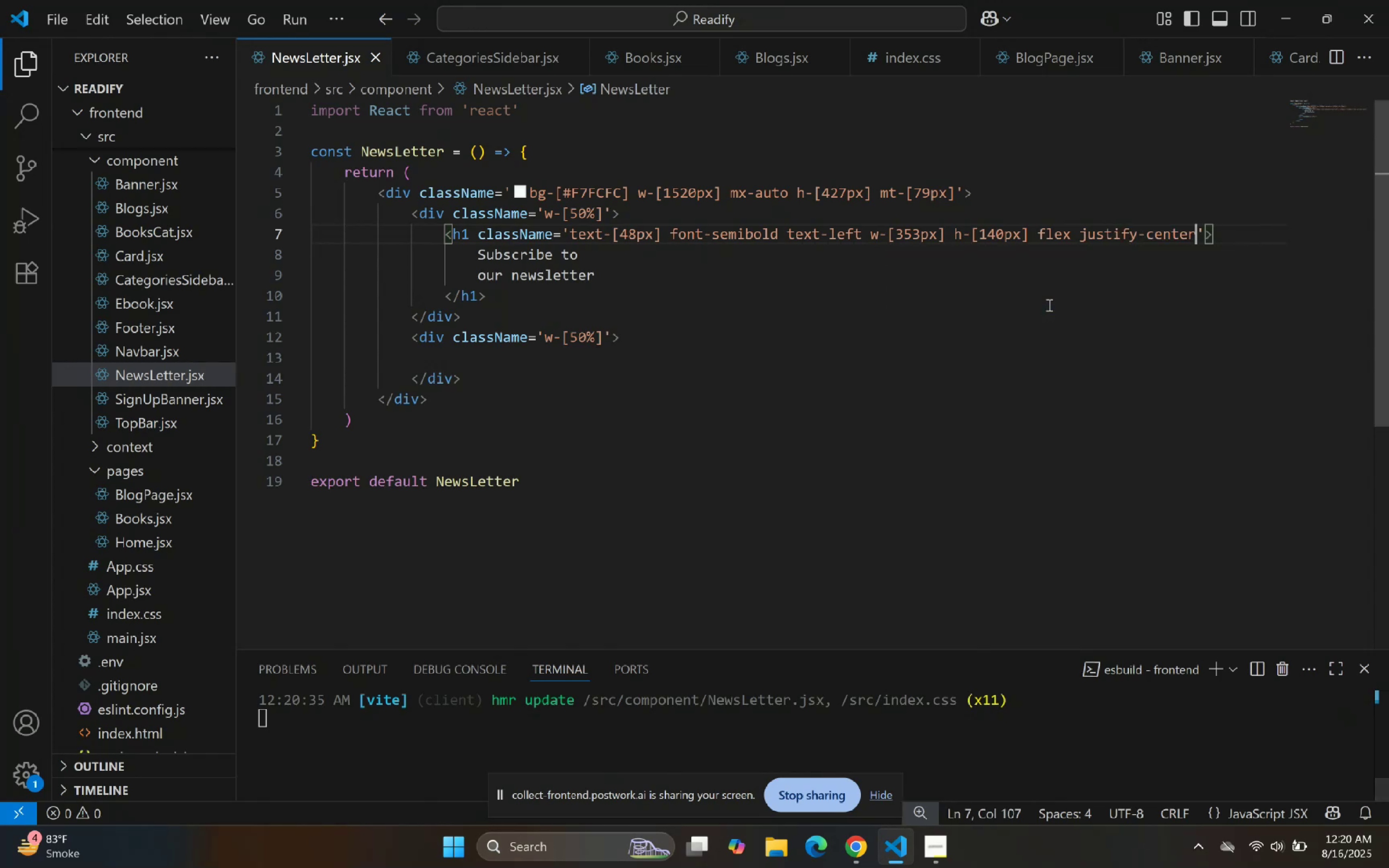 
type( ite)
 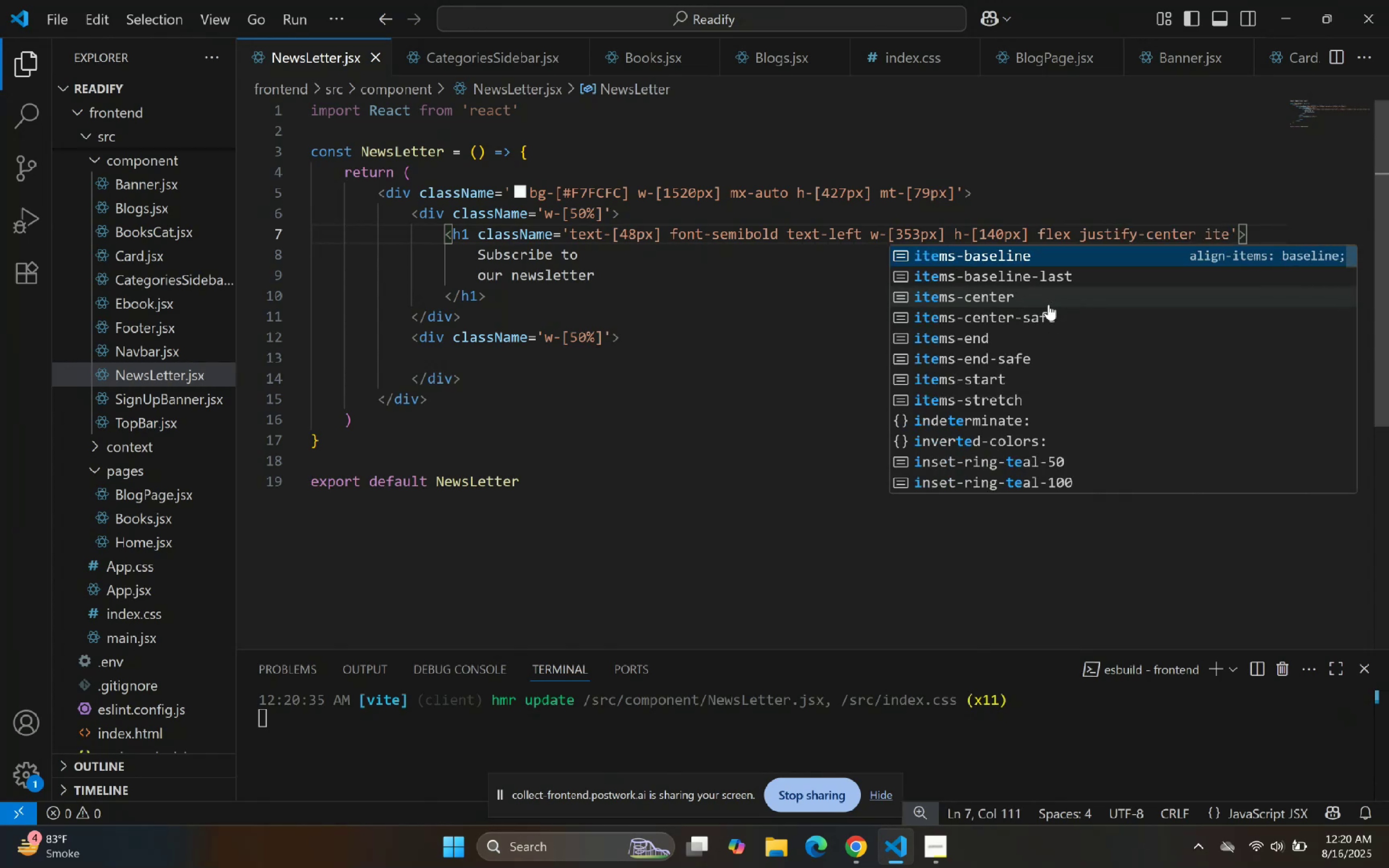 
key(ArrowDown)
 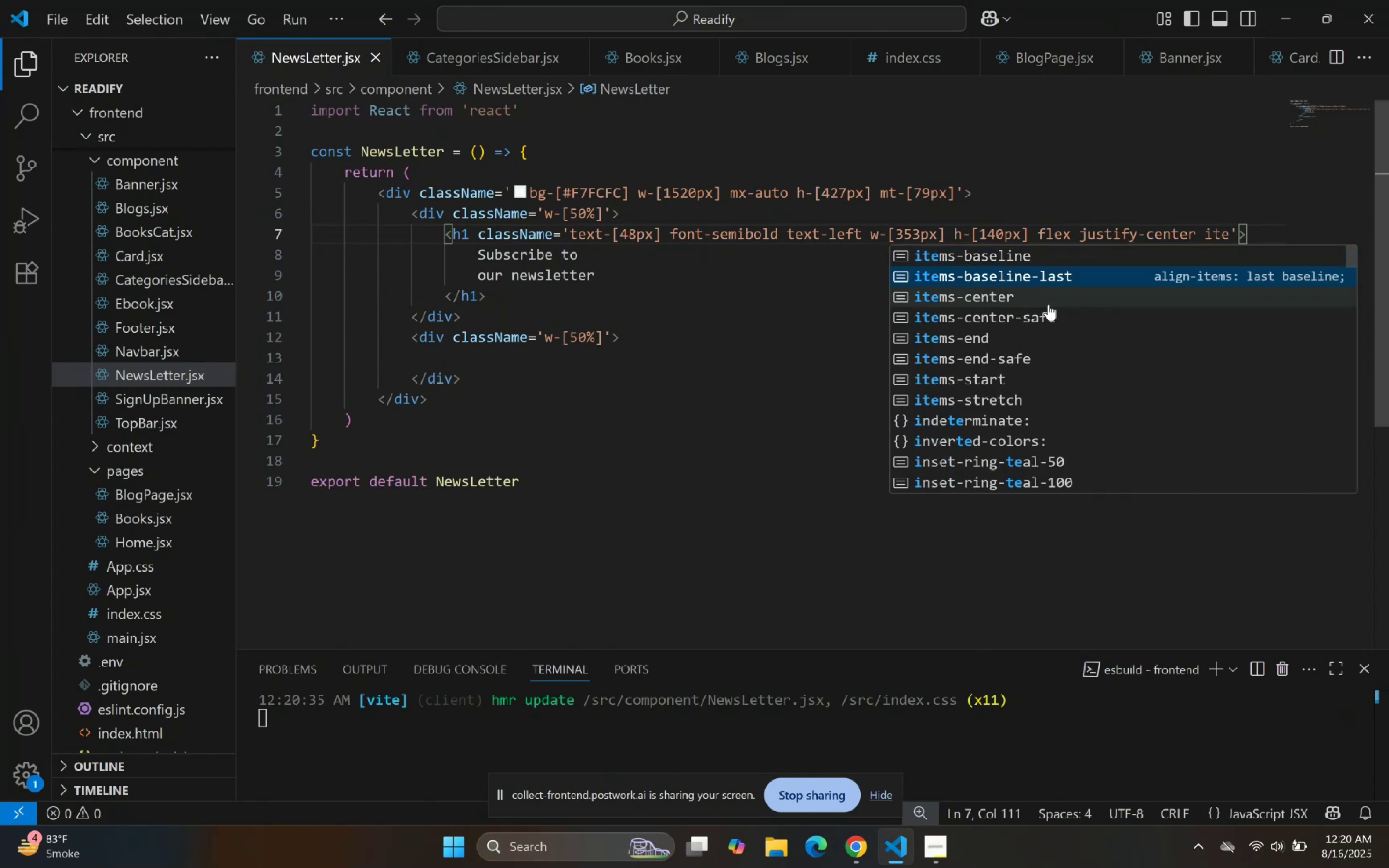 
key(ArrowDown)
 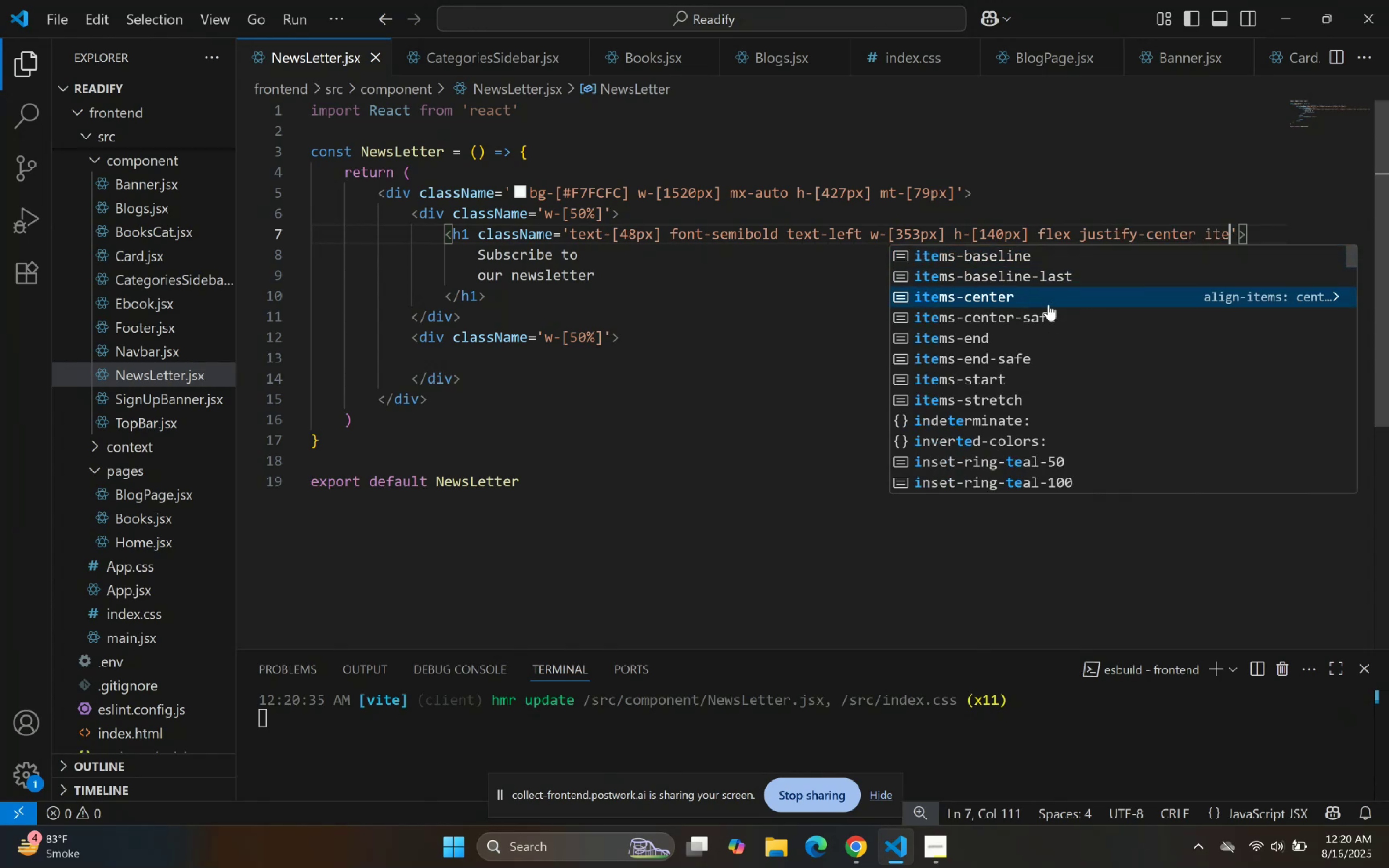 
key(Enter)
 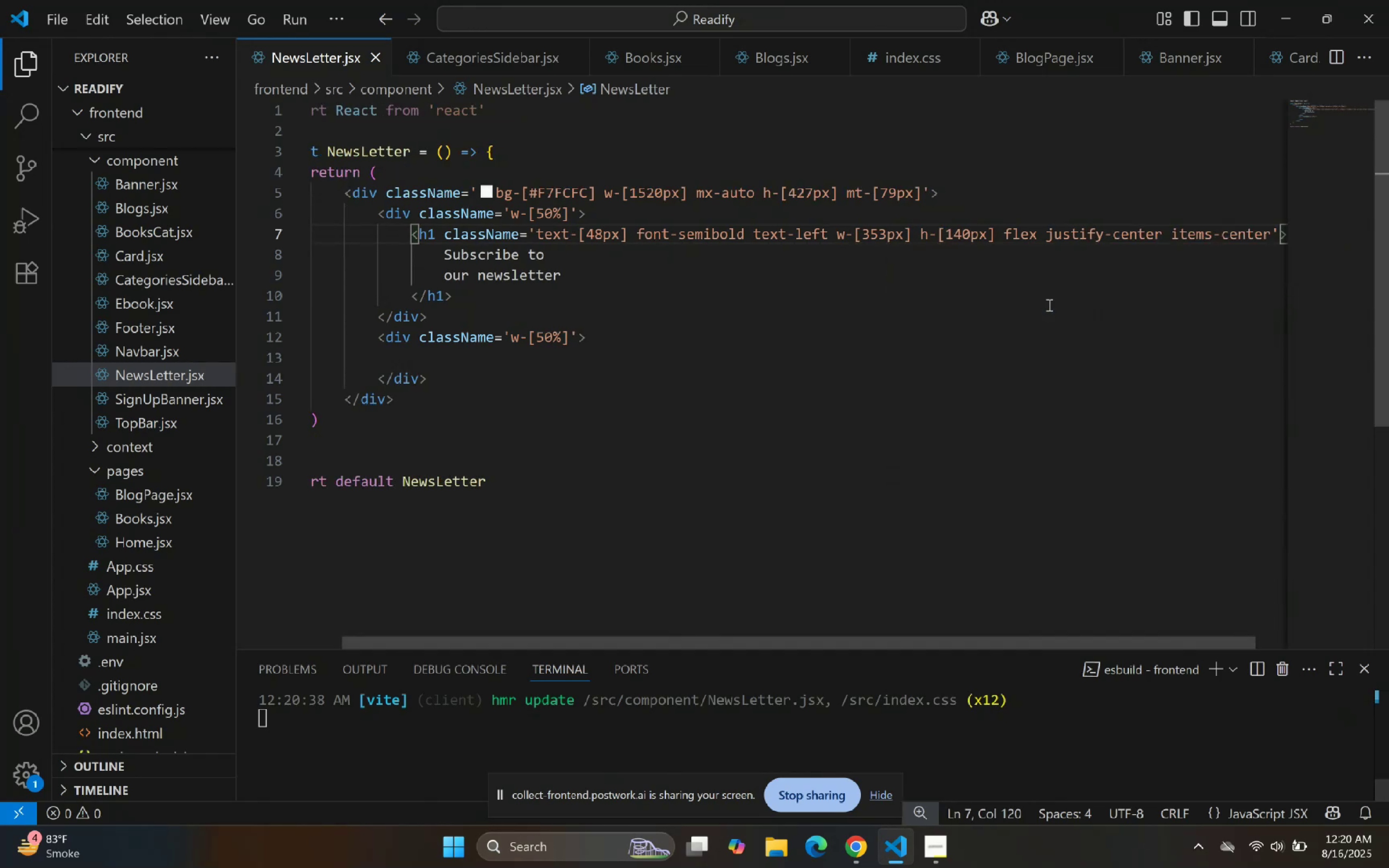 
key(Alt+Z)
 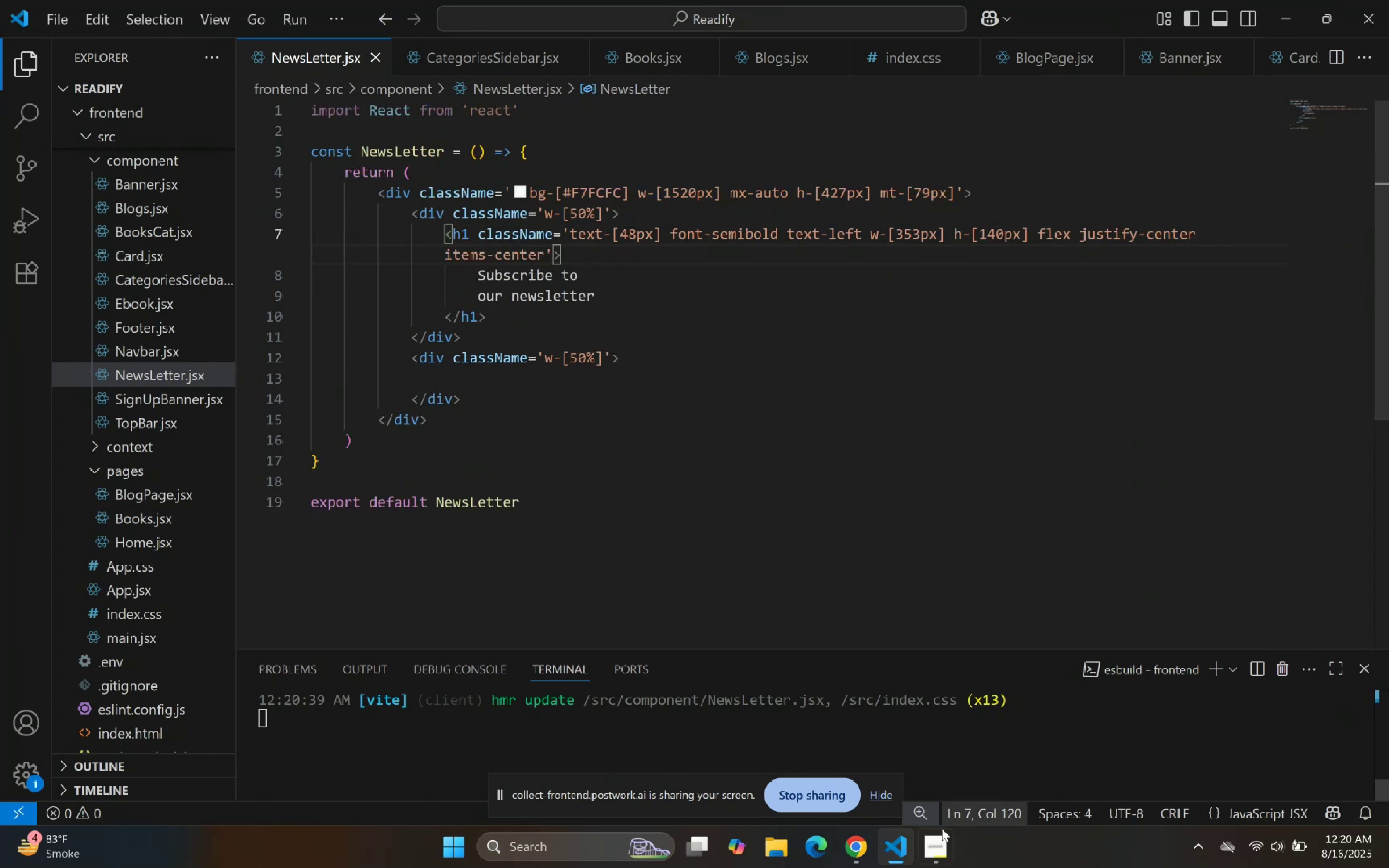 
left_click([905, 860])
 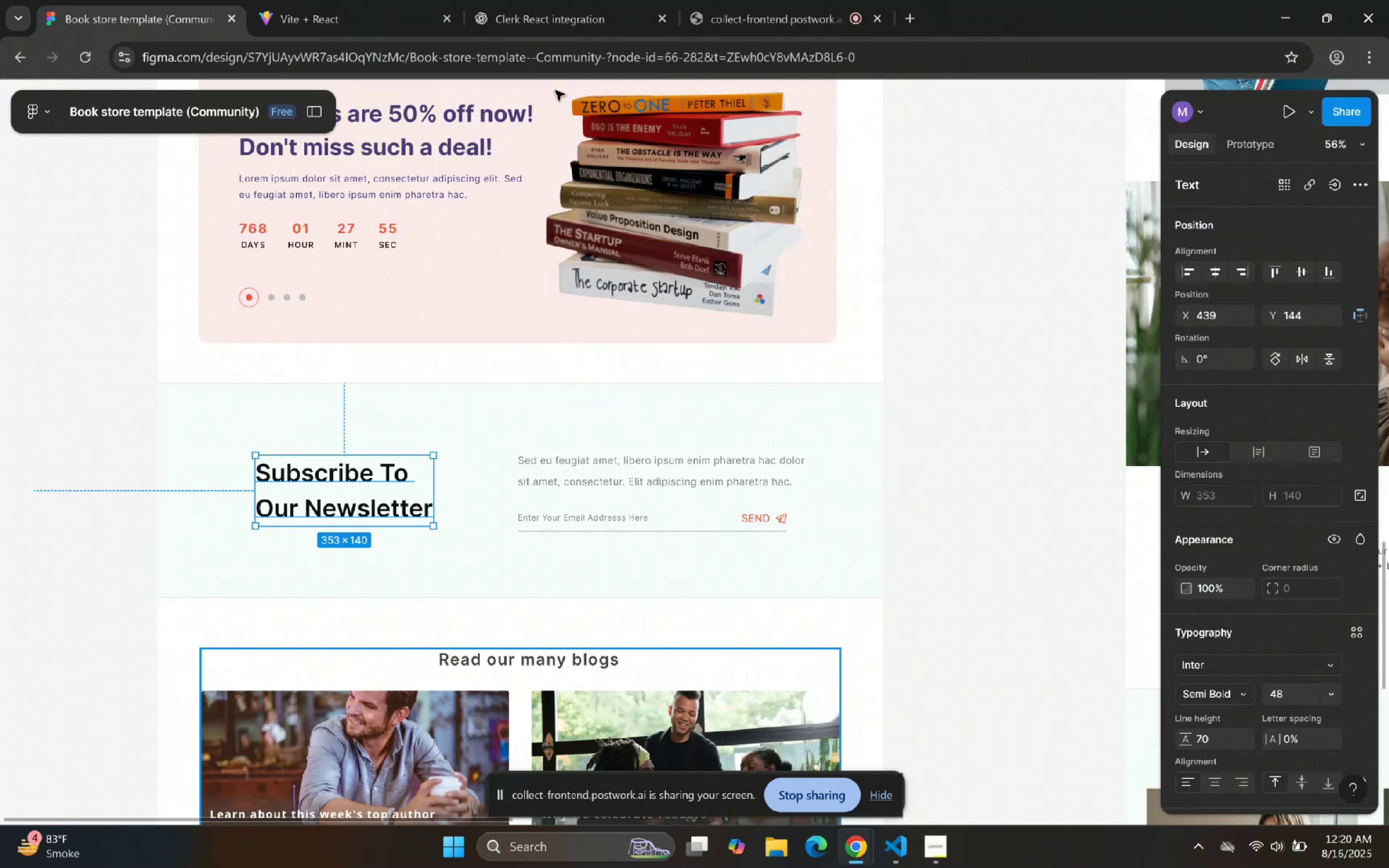 
left_click([423, 0])
 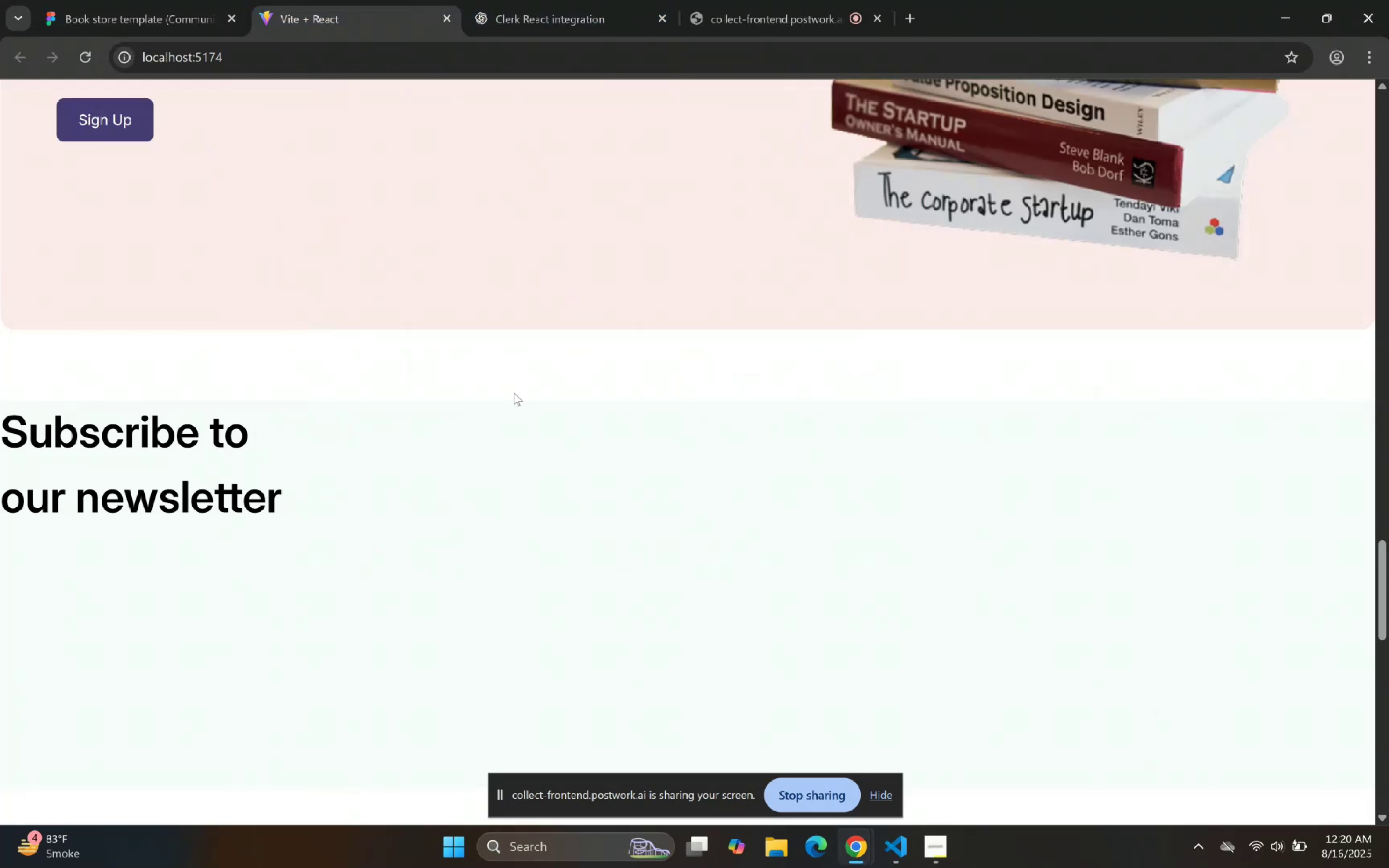 
left_click([514, 392])
 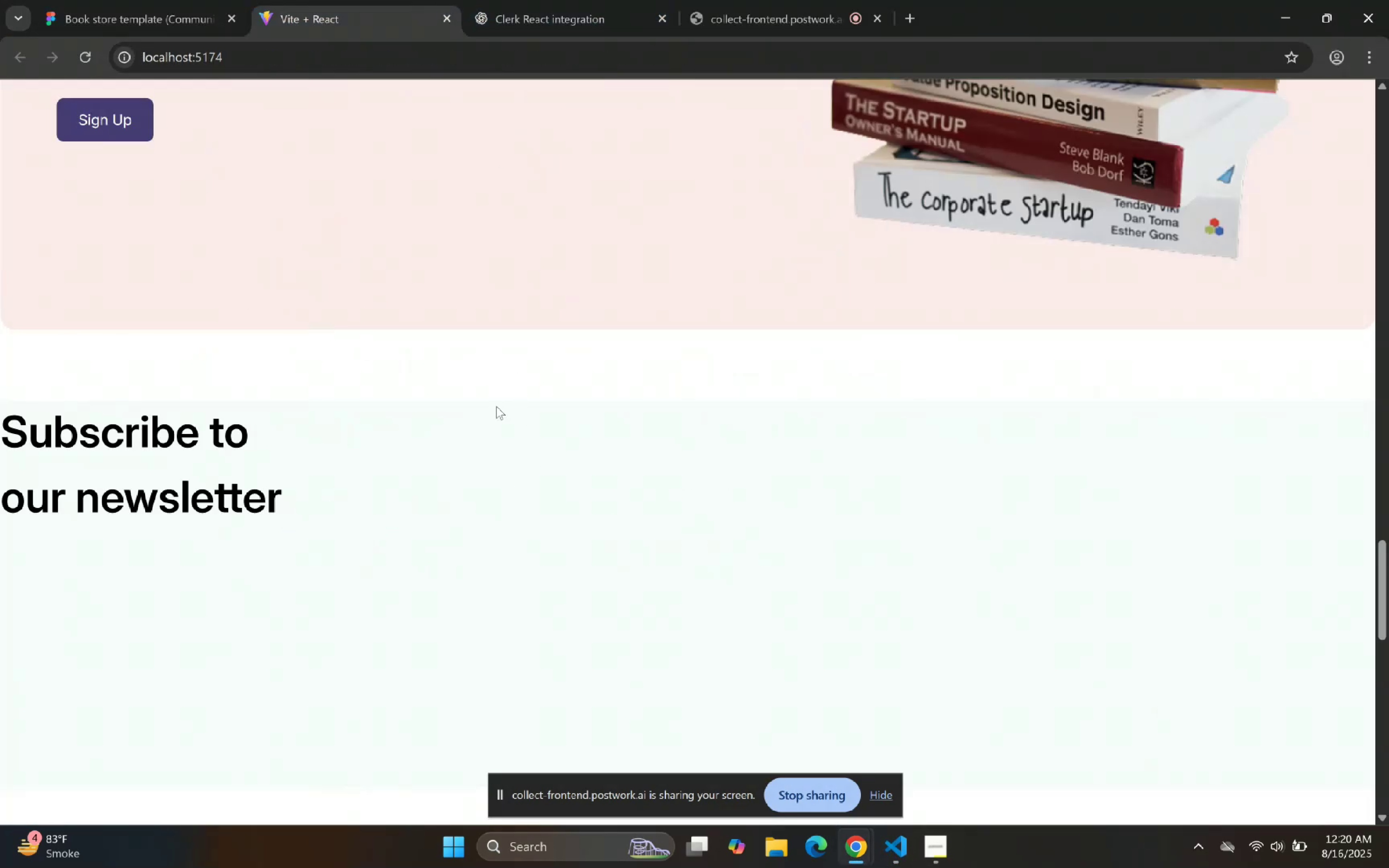 
scroll: coordinate [500, 264], scroll_direction: down, amount: 1.0
 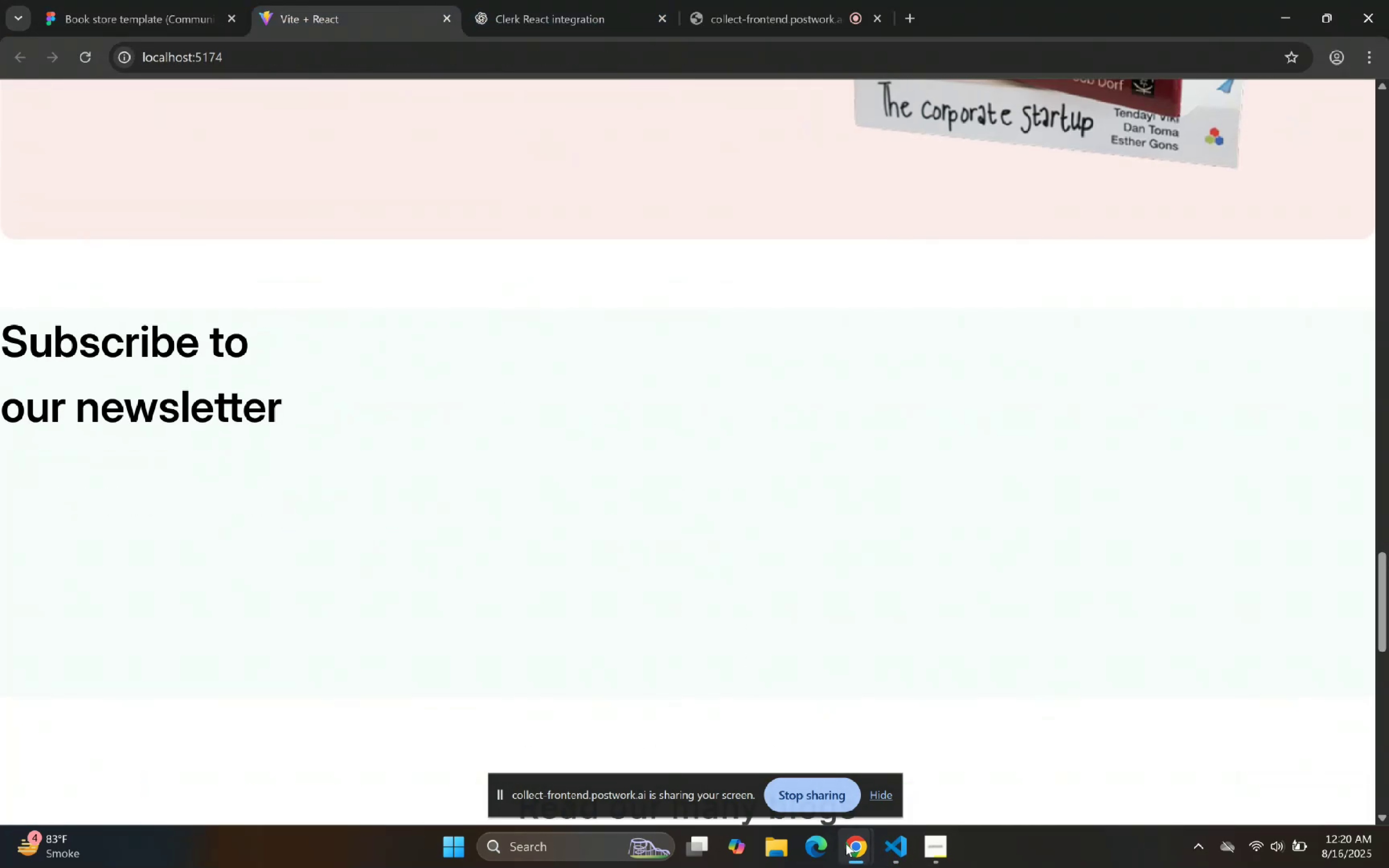 
left_click([888, 855])
 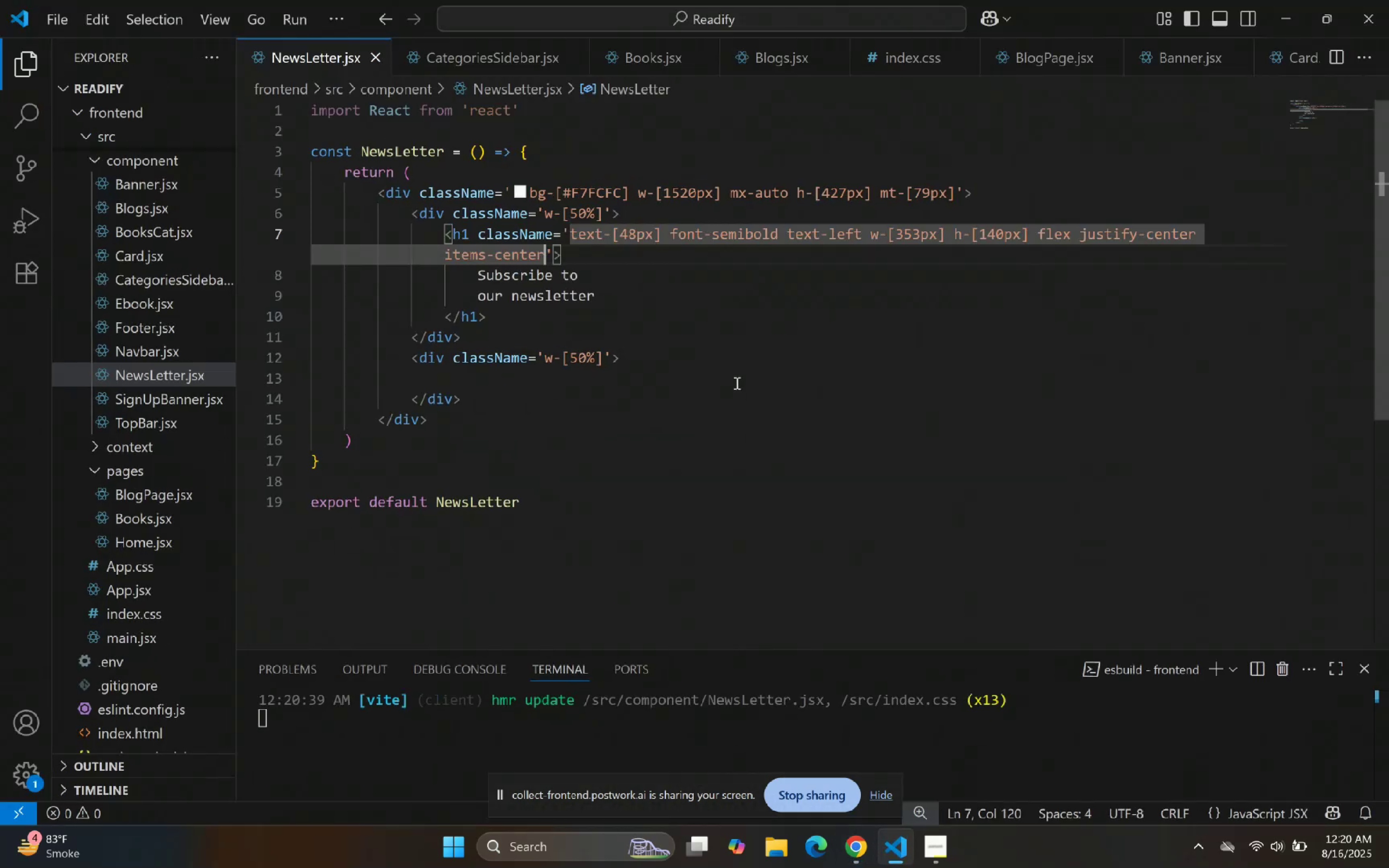 
scroll: coordinate [738, 328], scroll_direction: up, amount: 1.0
 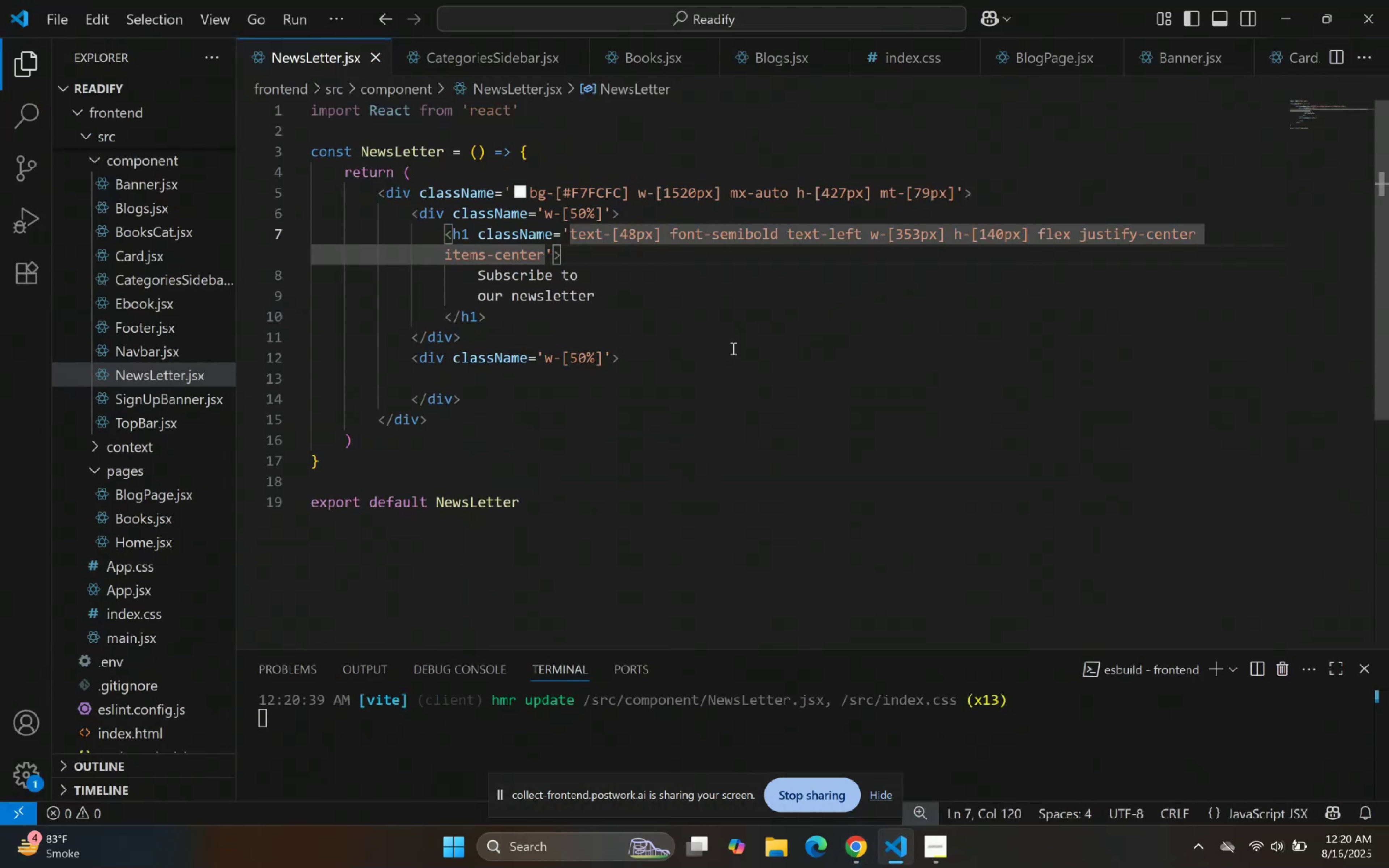 
left_click([723, 390])
 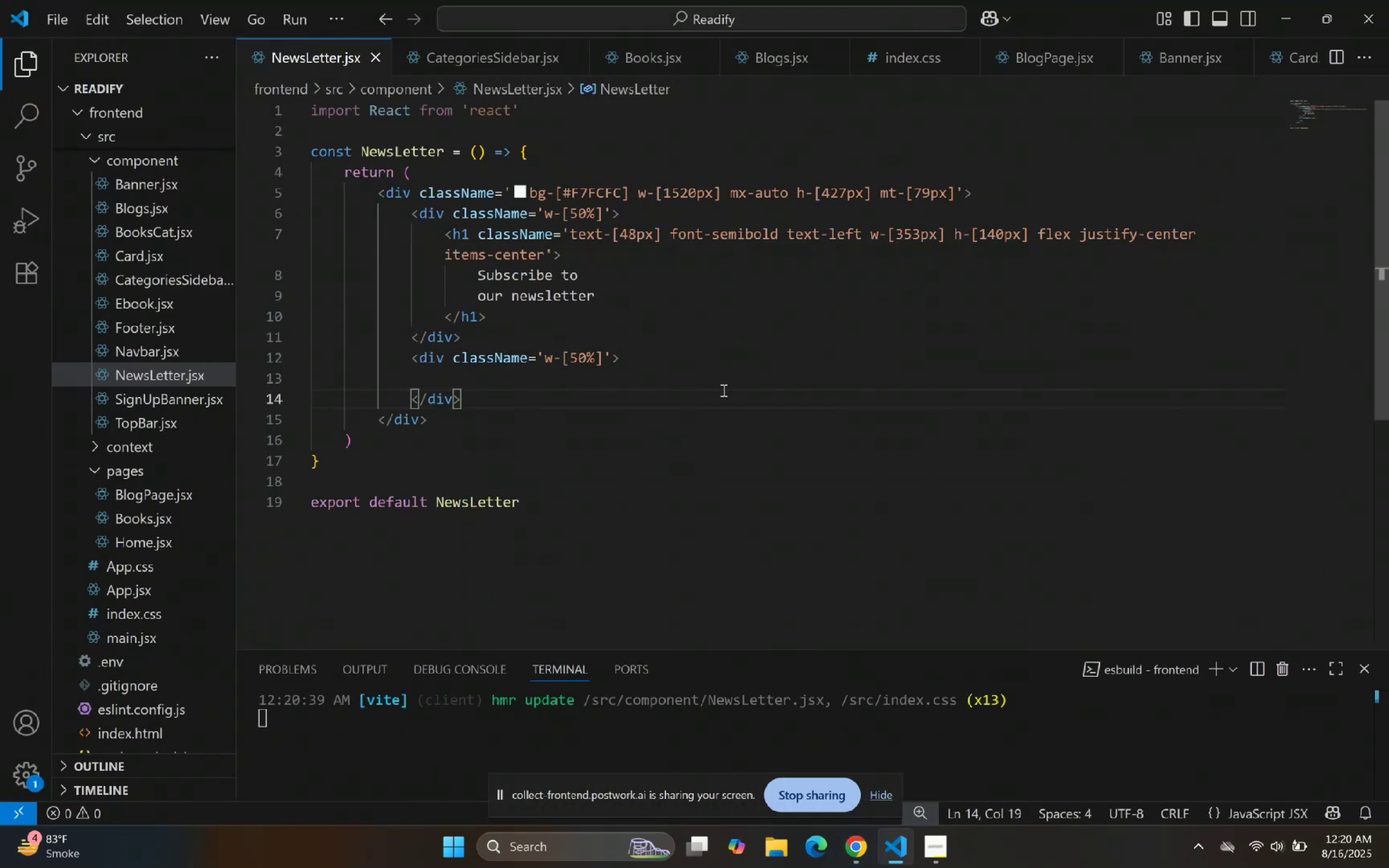 
left_click_drag(start_coordinate=[723, 390], to_coordinate=[723, 393])
 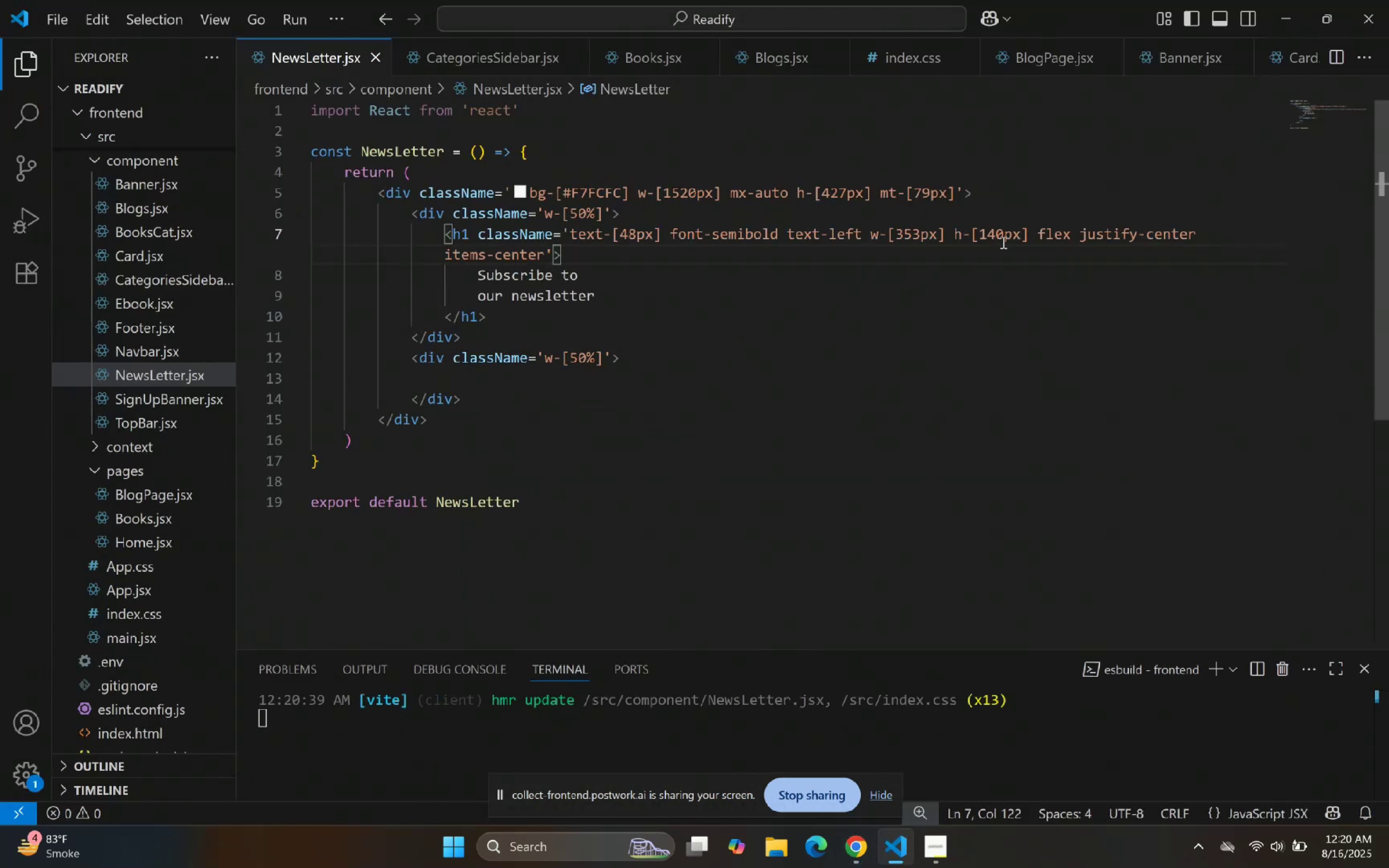 
left_click_drag(start_coordinate=[1039, 231], to_coordinate=[546, 257])
 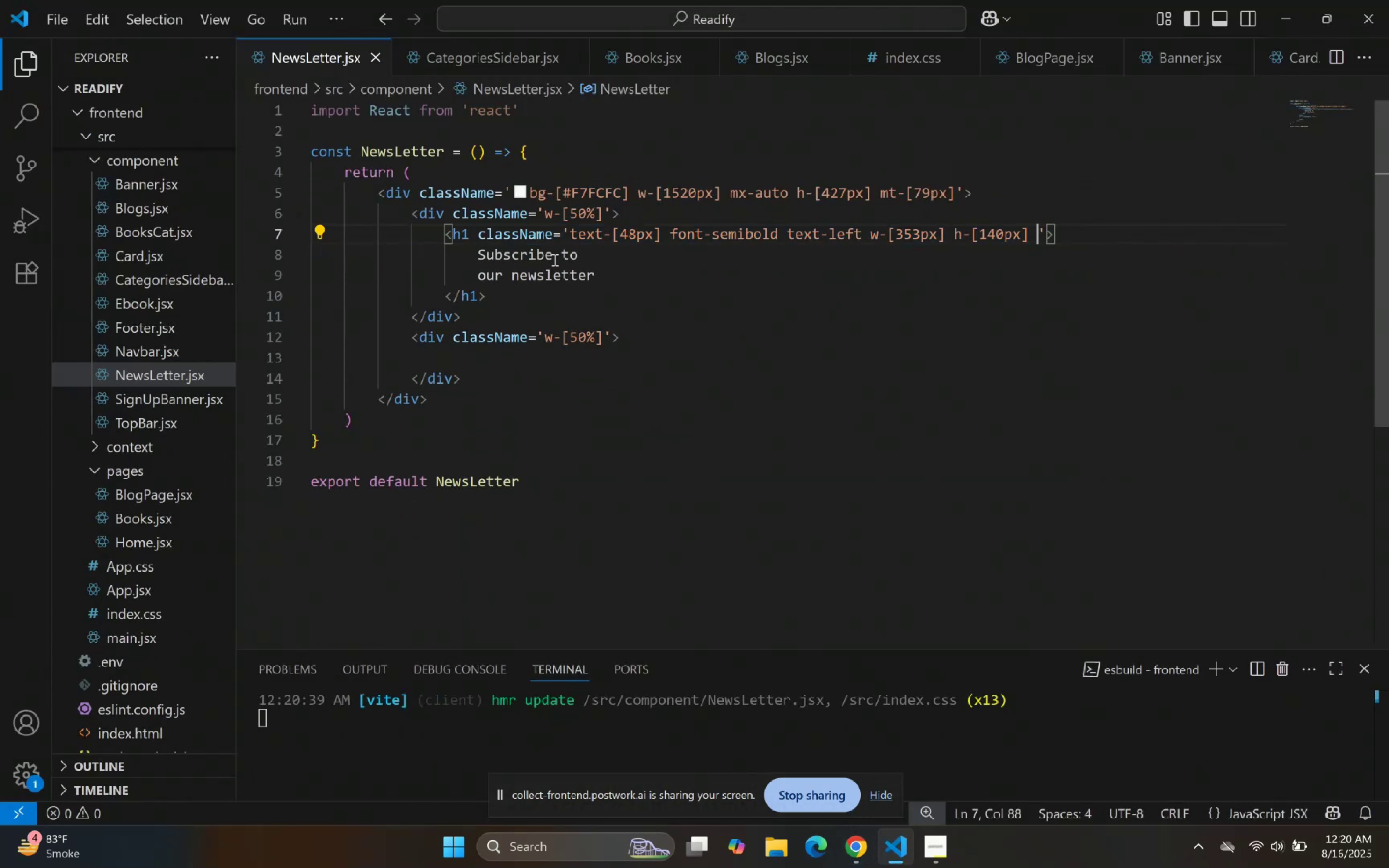 
key(Control+X)
 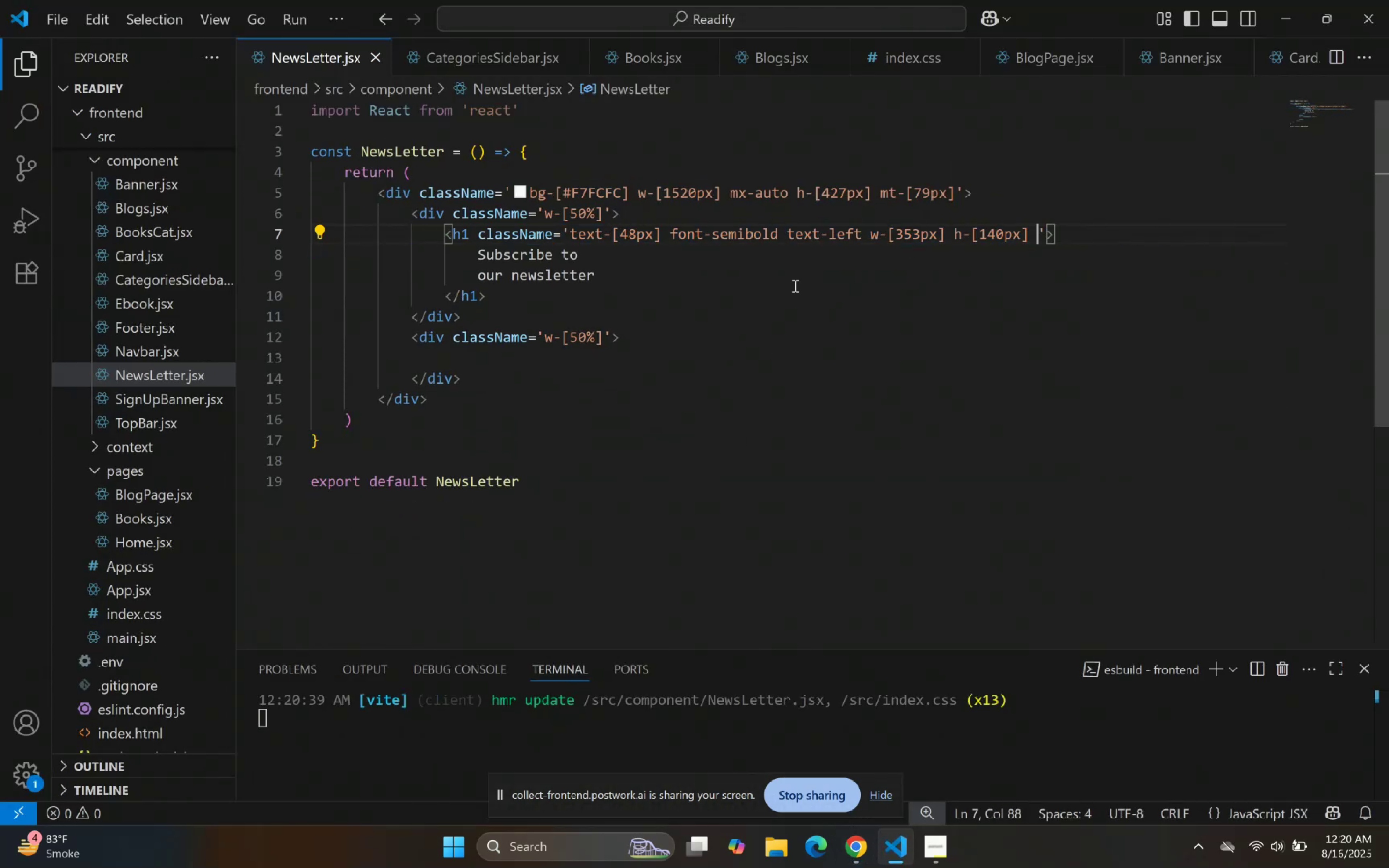 
right_click([769, 278])
 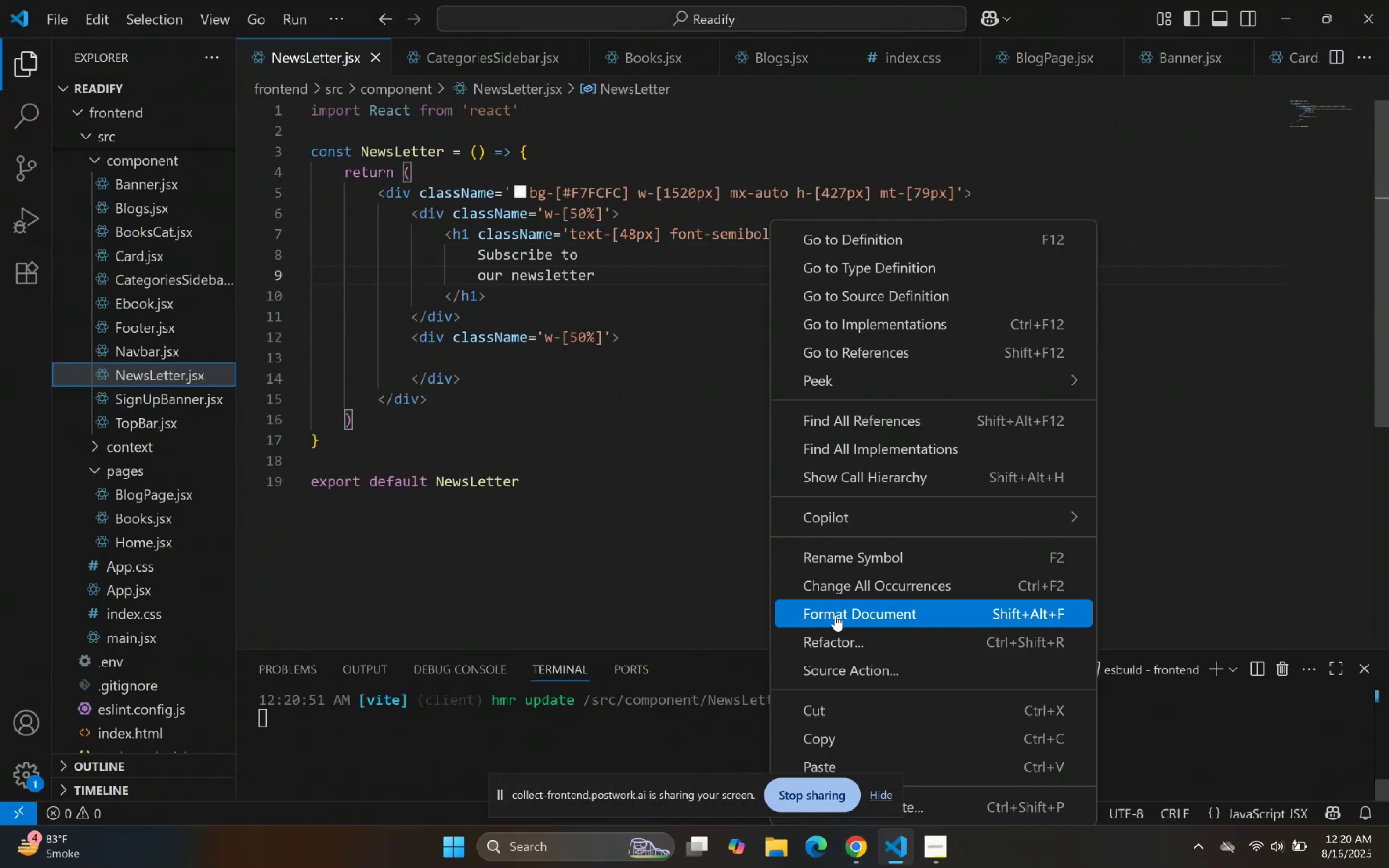 
double_click([812, 398])
 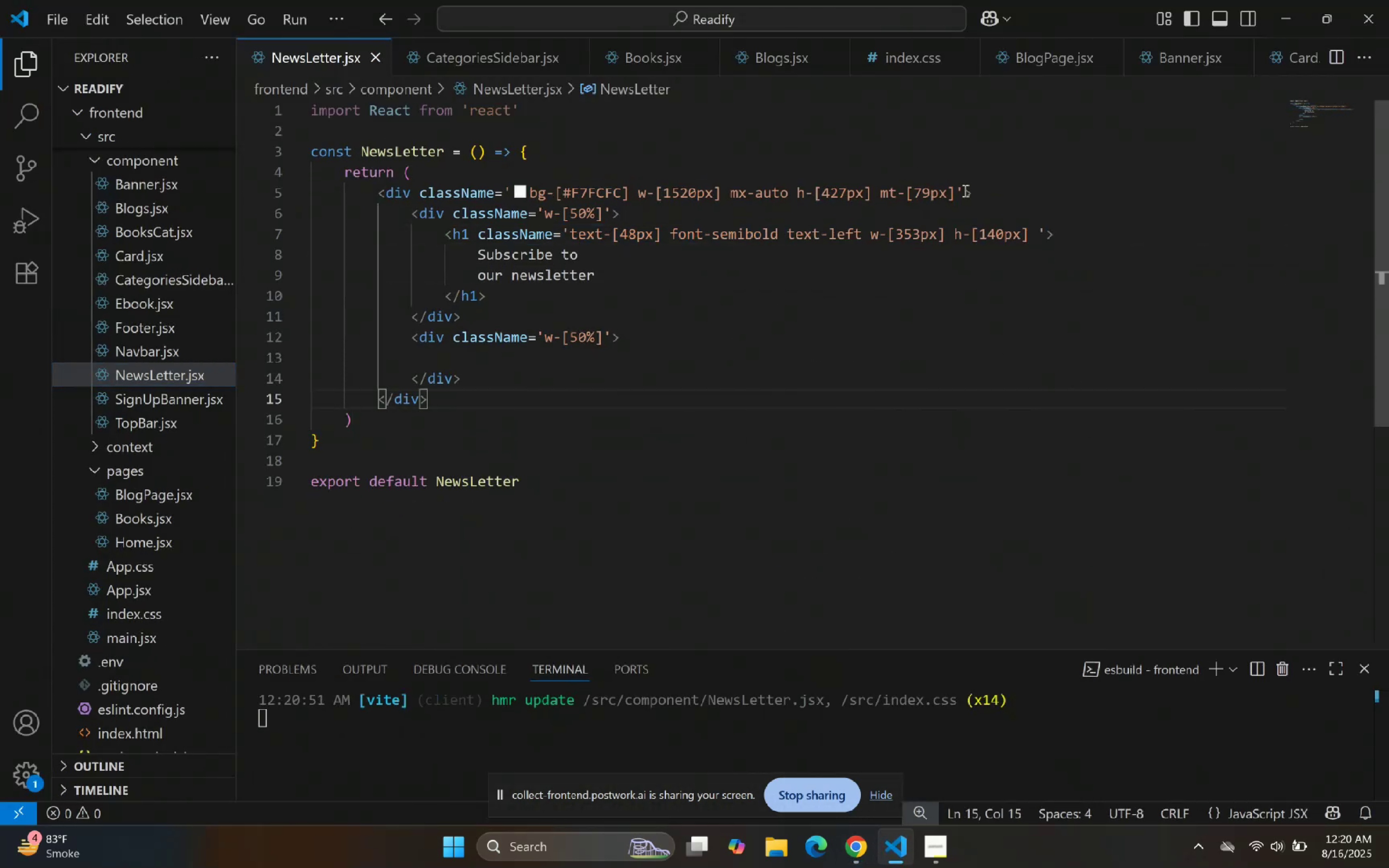 
left_click([950, 187])
 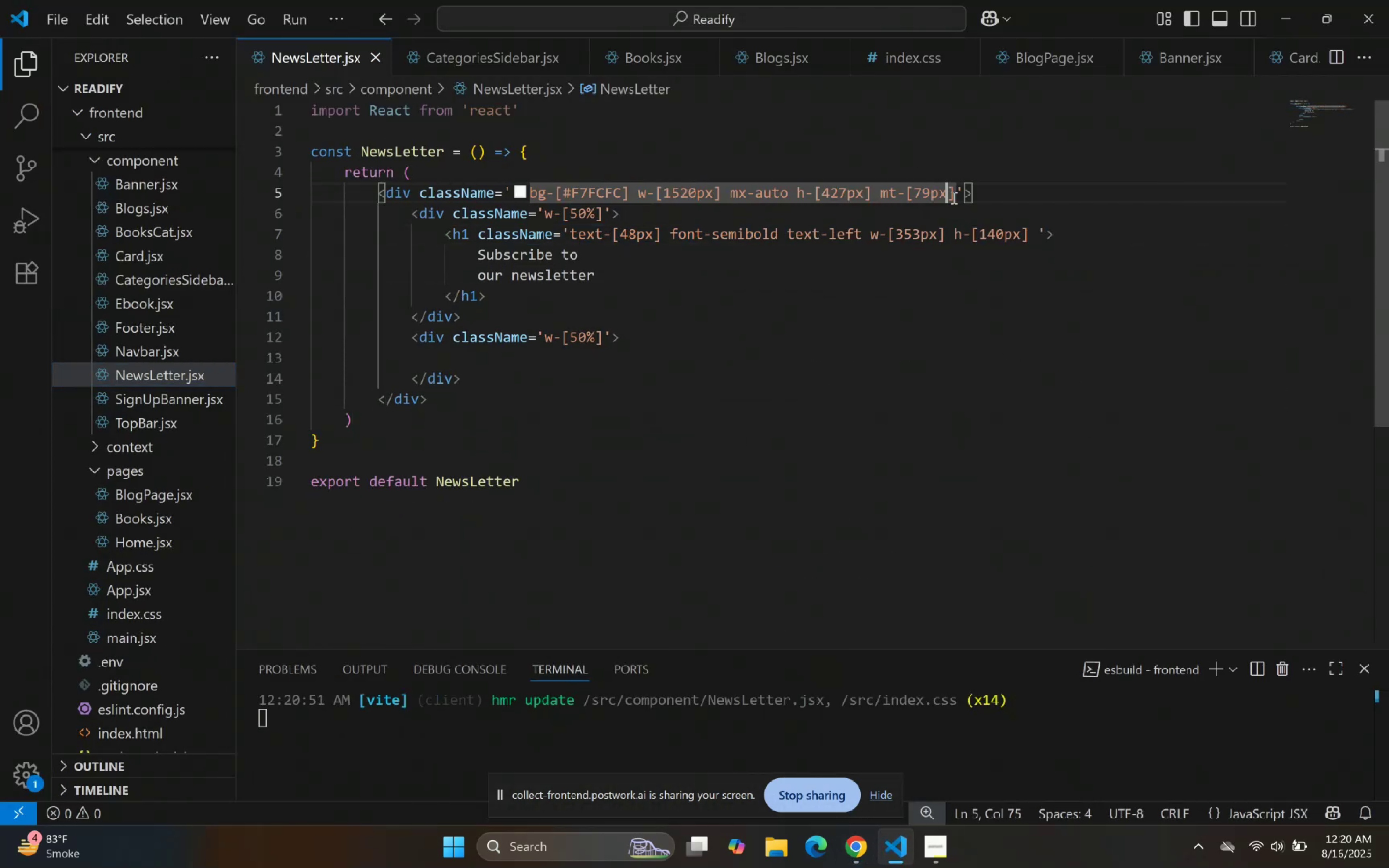 
left_click([952, 192])
 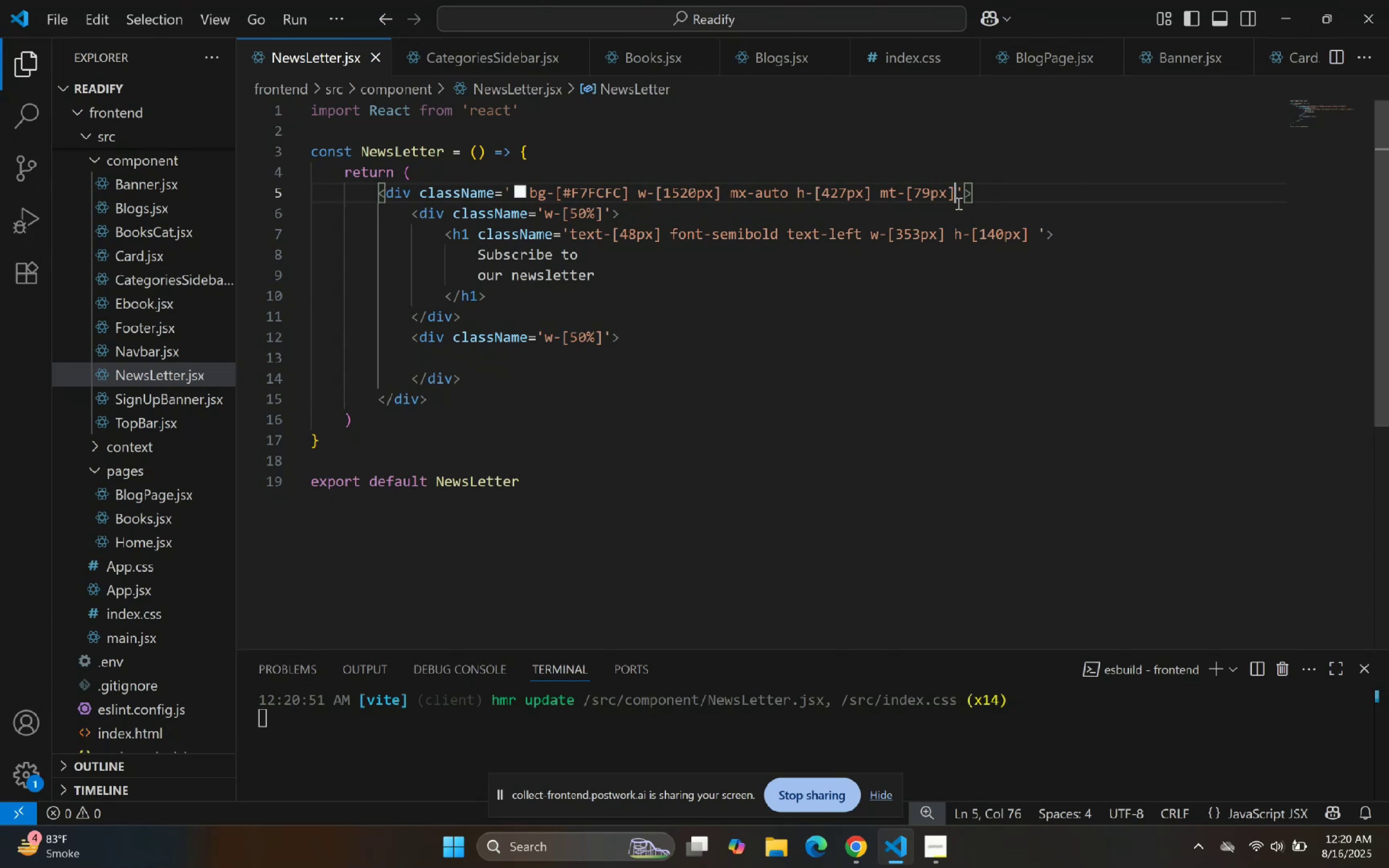 
key(Space)
 